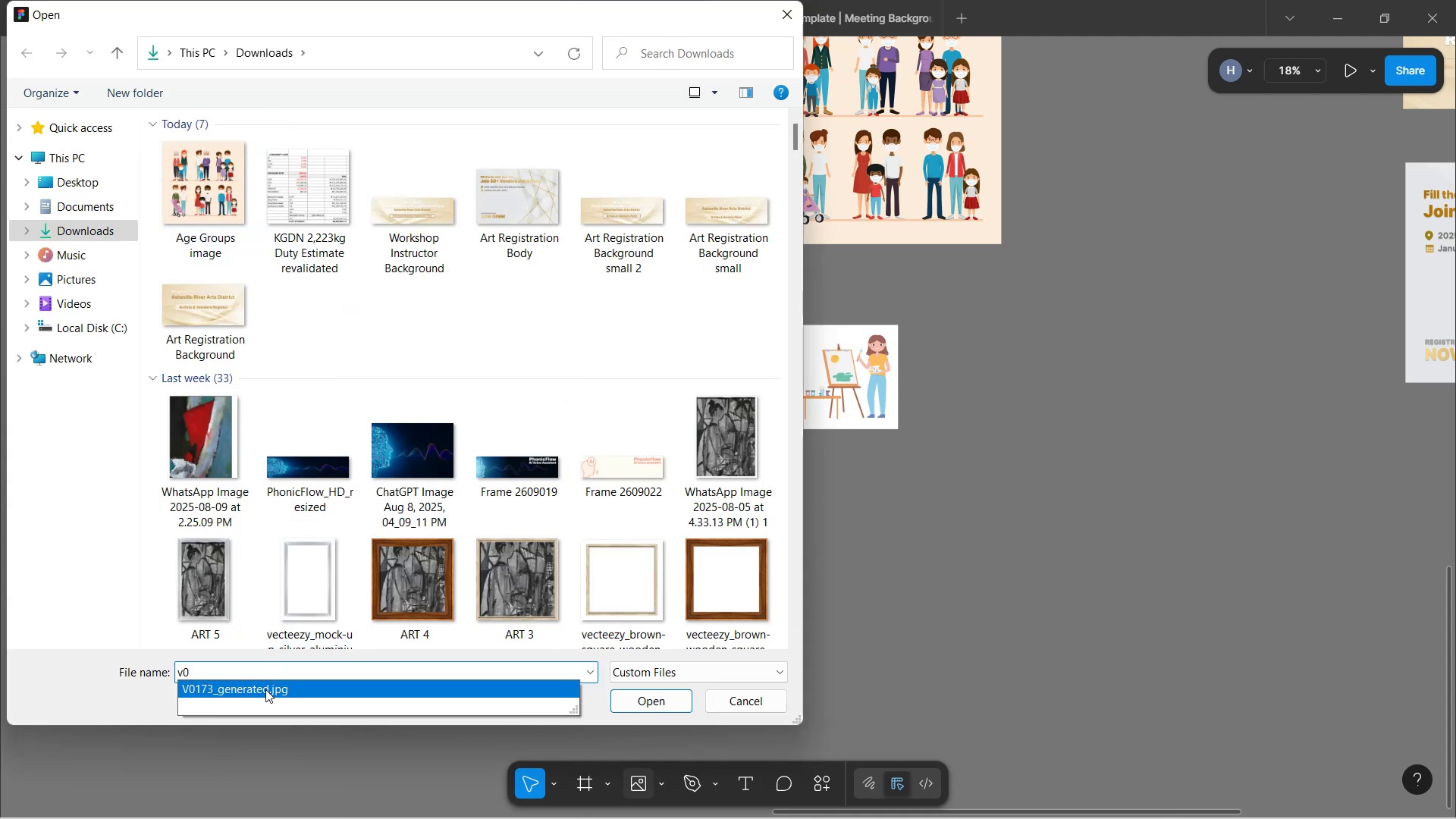 
left_click([265, 687])
 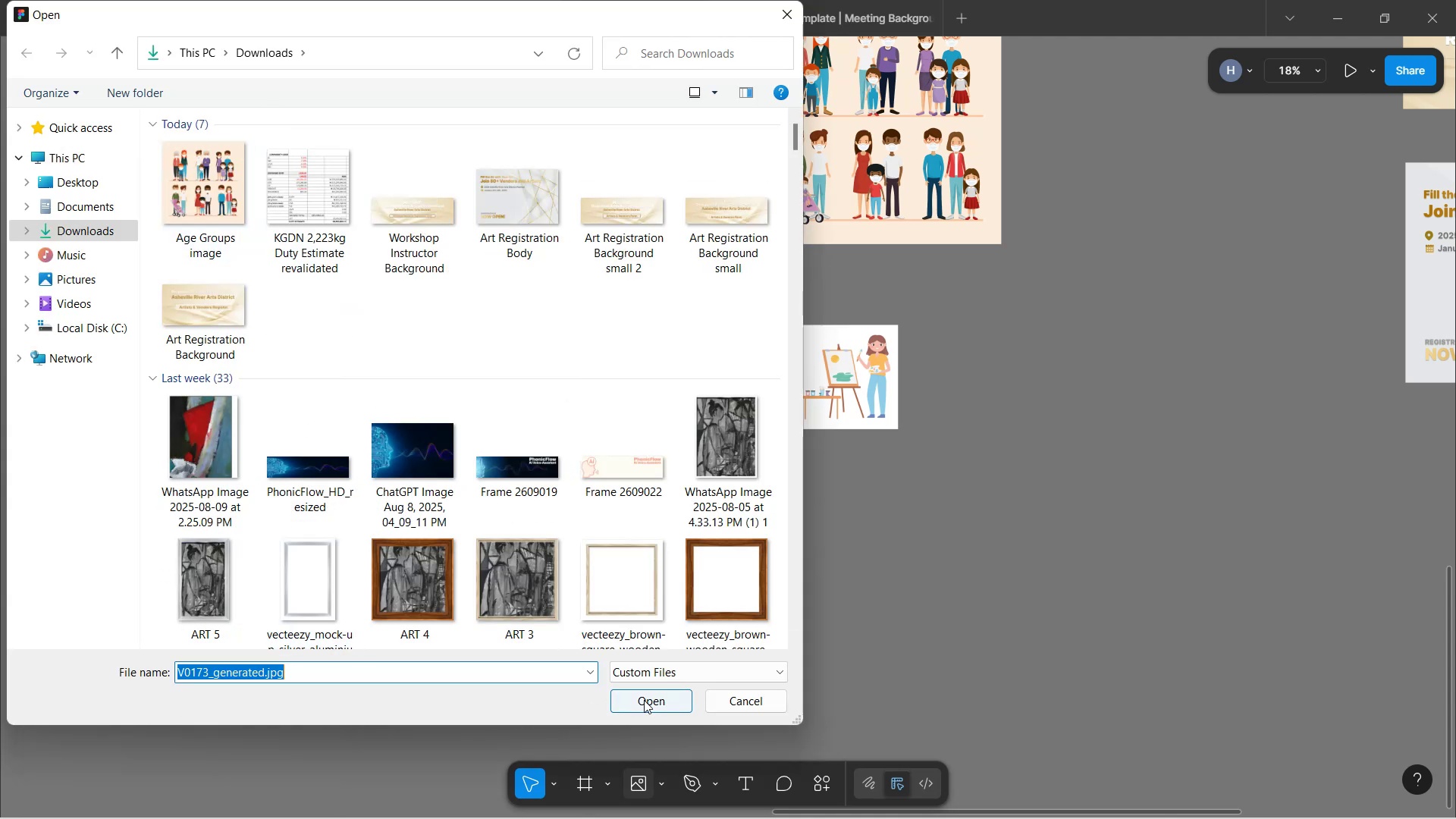 
left_click([644, 698])
 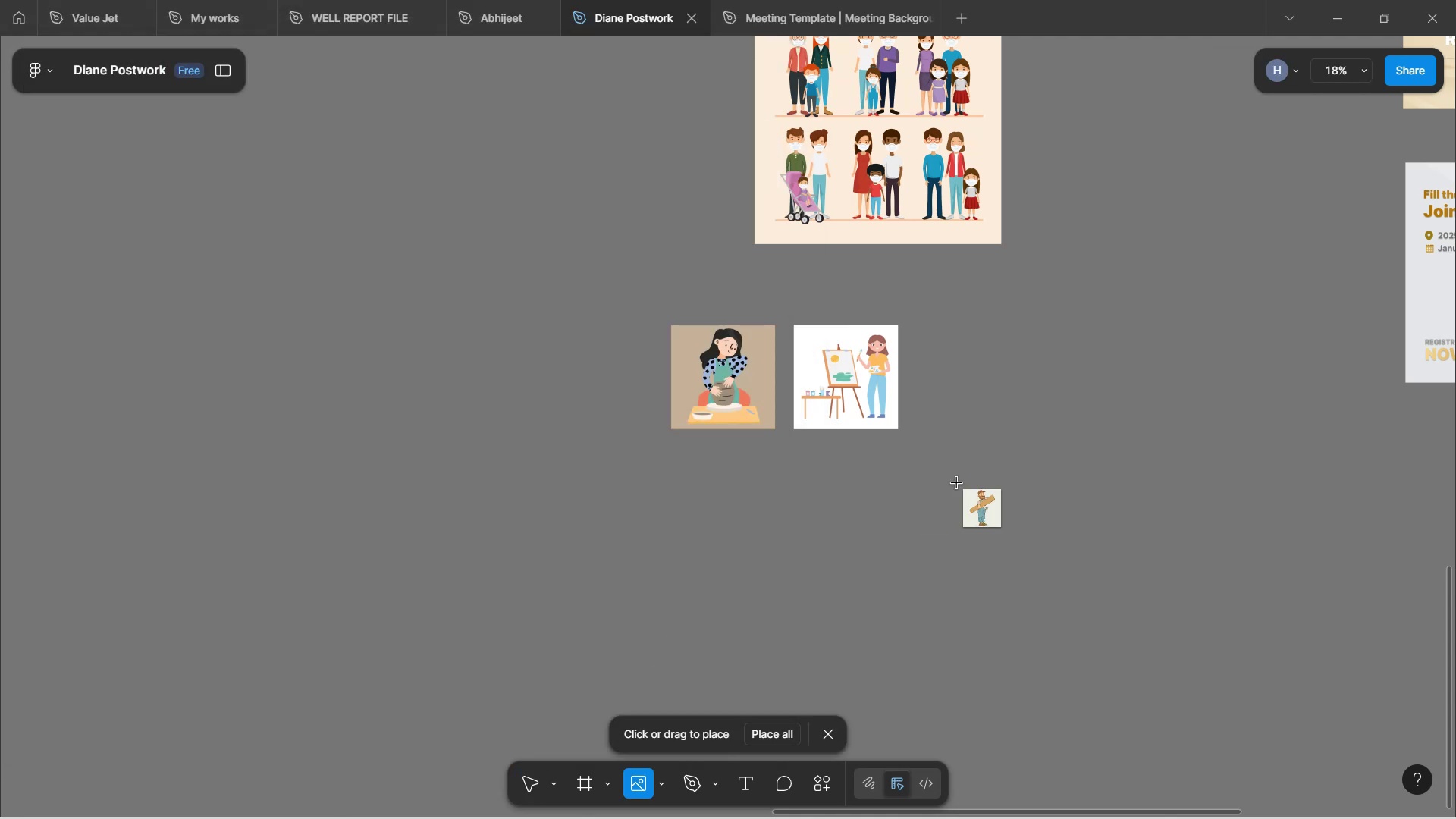 
left_click([1035, 514])
 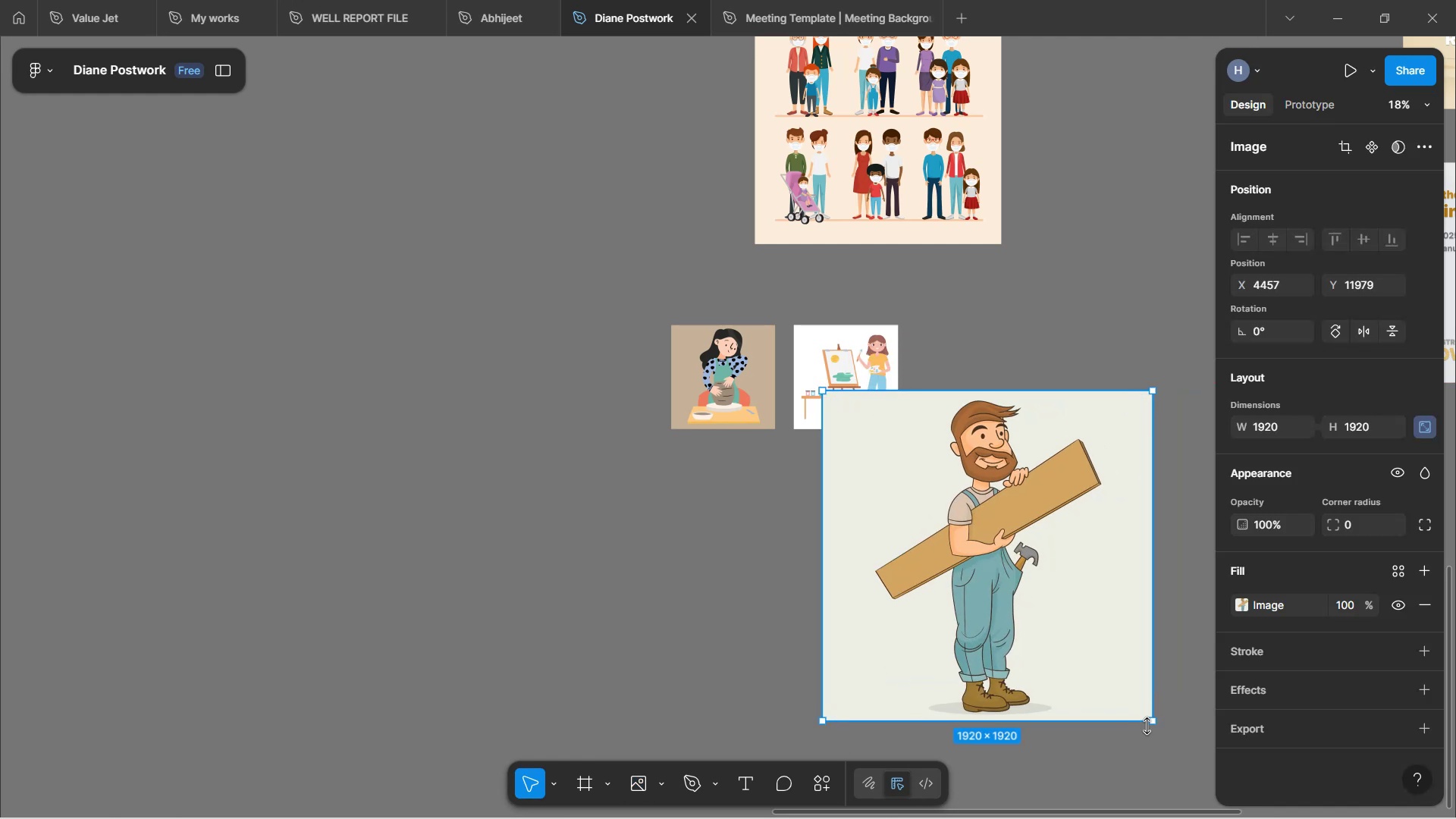 
hold_key(key=ShiftLeft, duration=1.52)
 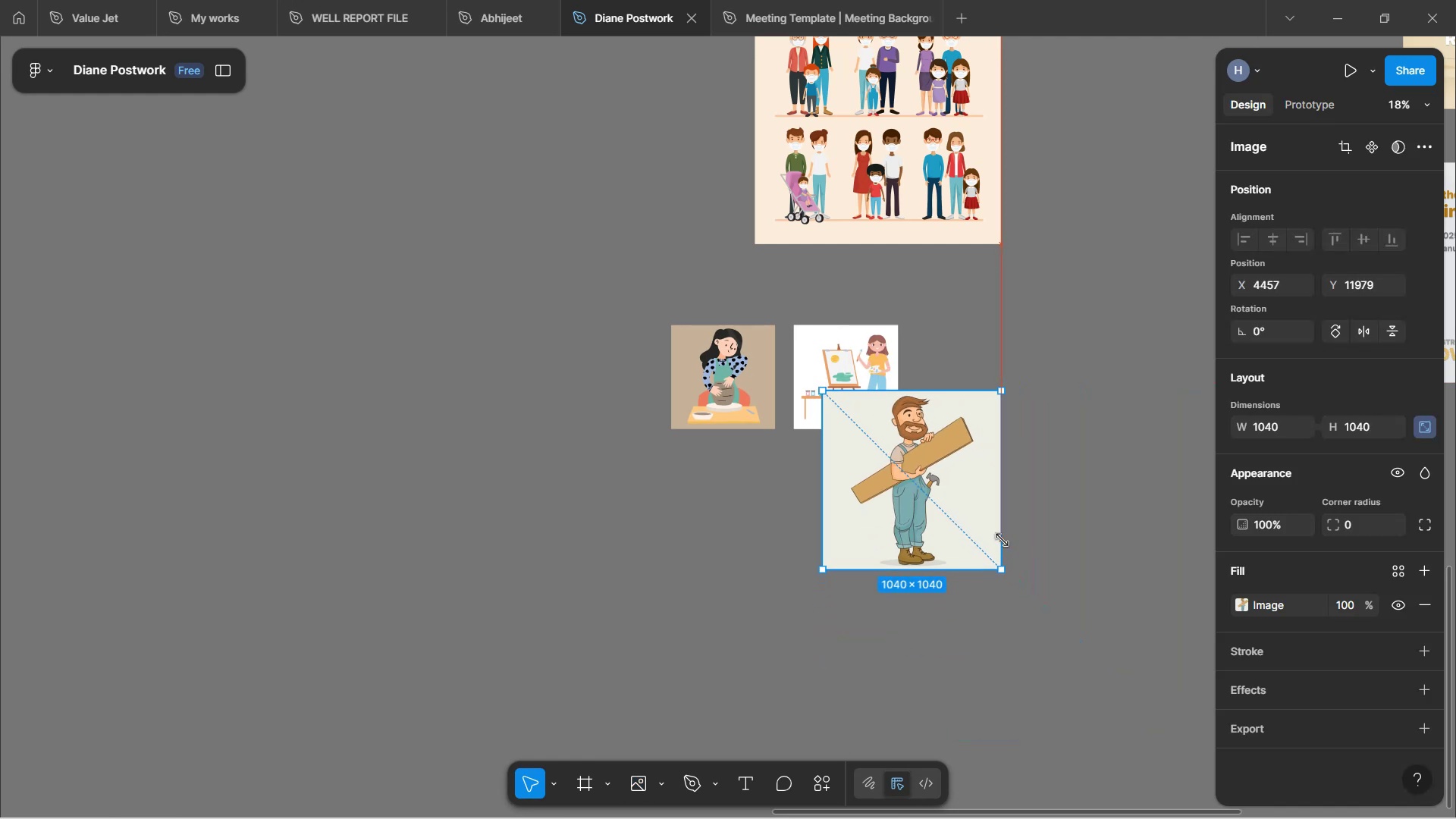 
key(Shift+ShiftLeft)
 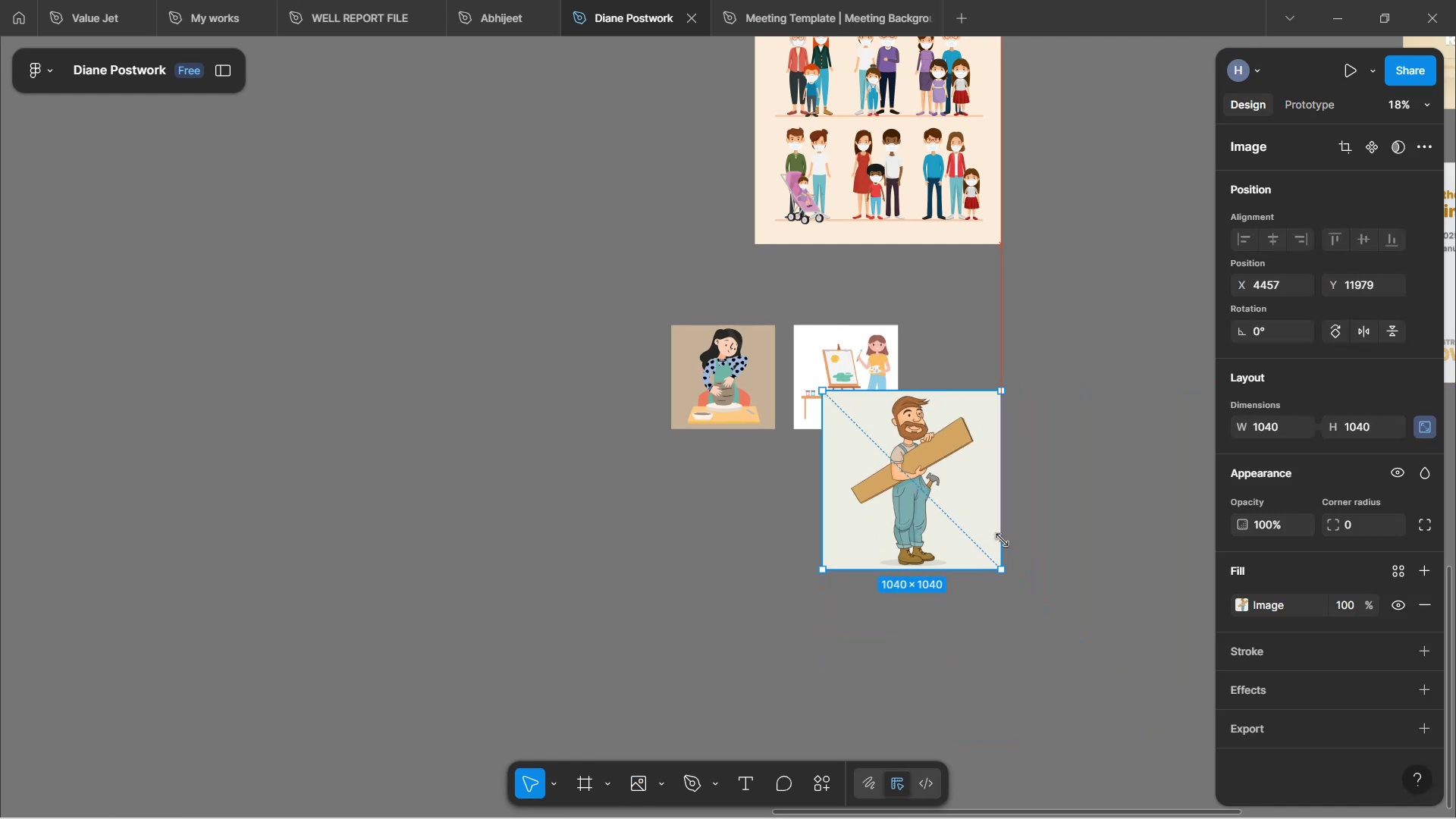 
key(Shift+ShiftLeft)
 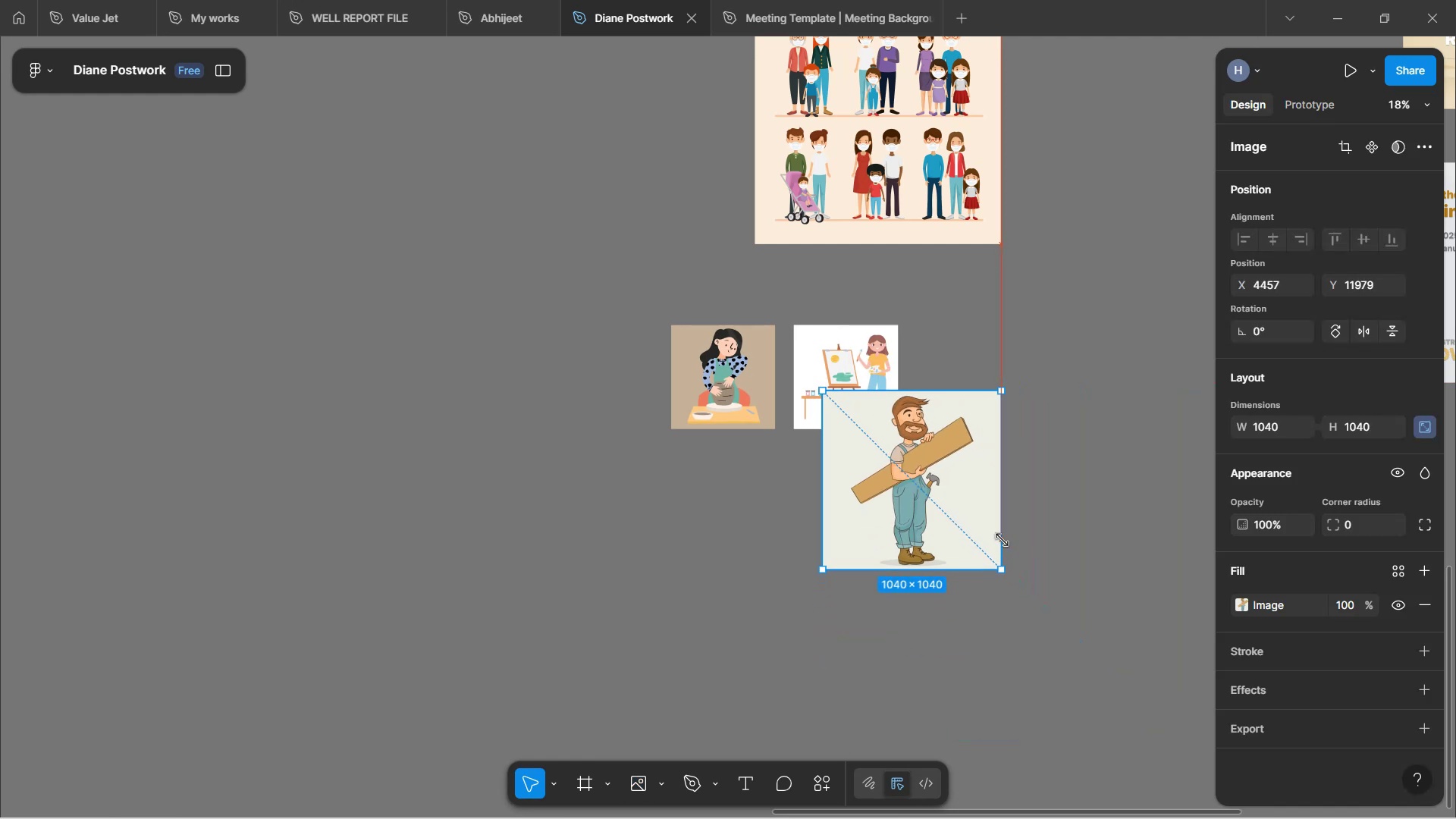 
key(Shift+ShiftLeft)
 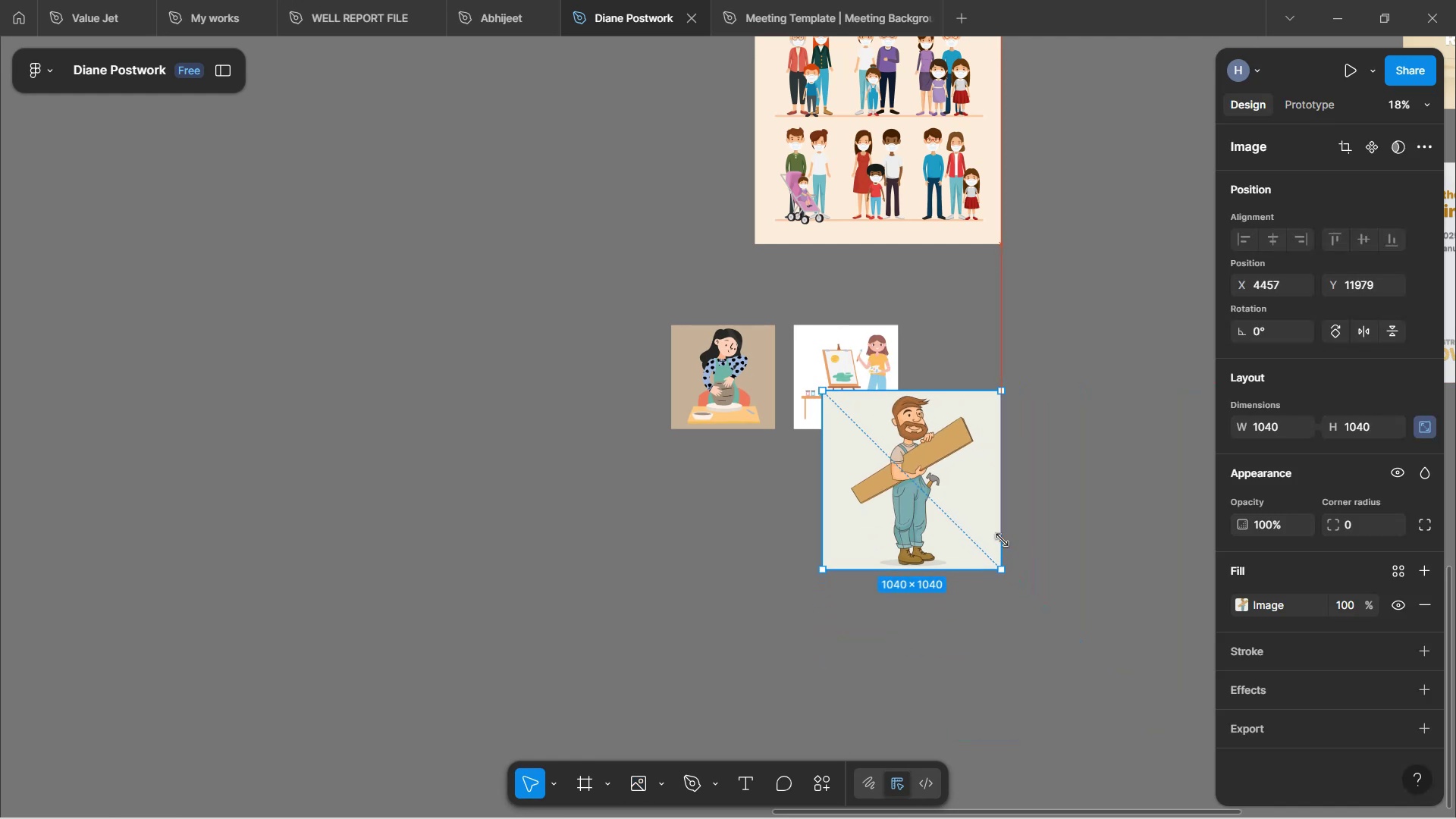 
key(Shift+ShiftLeft)
 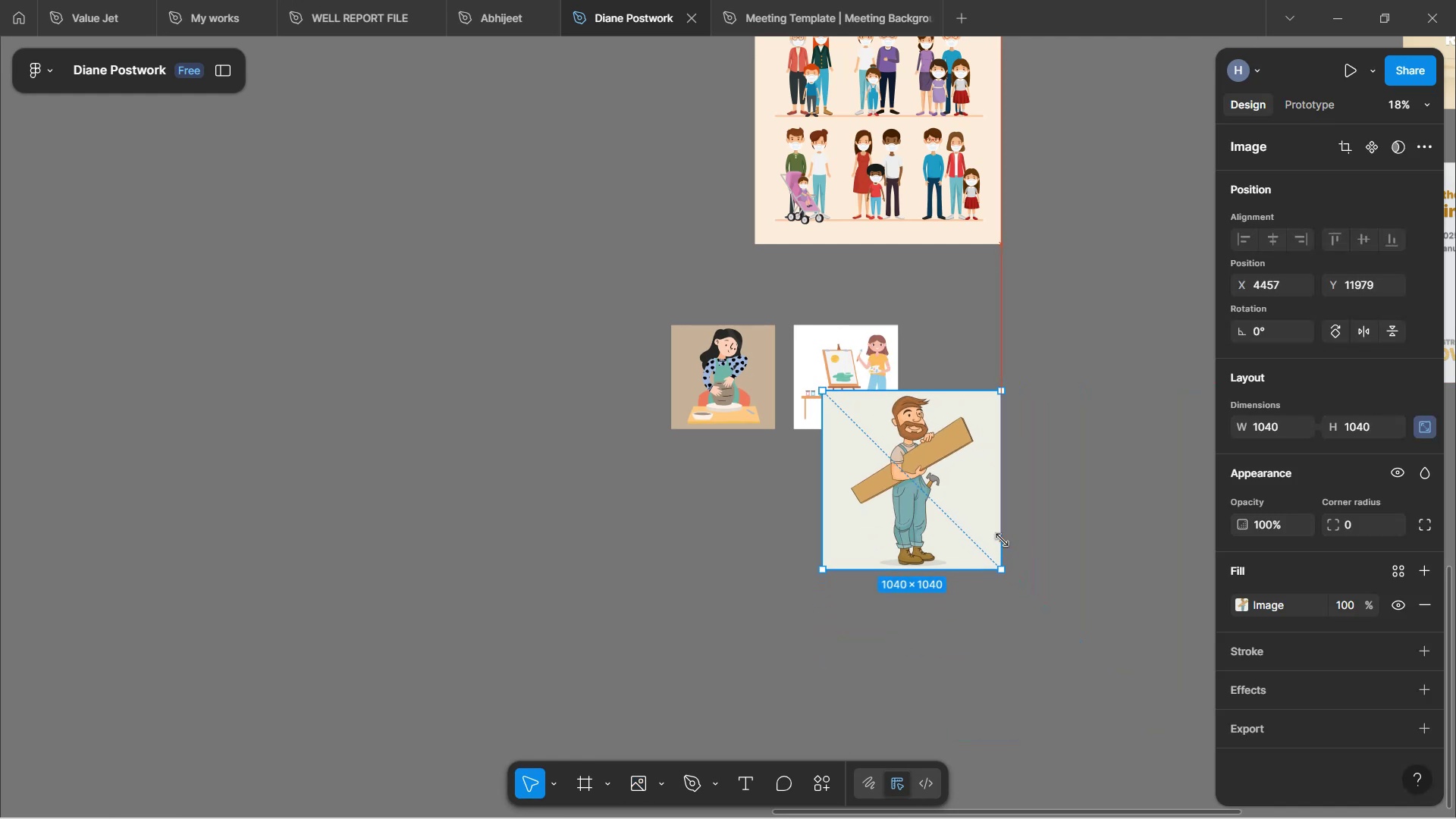 
key(Shift+ShiftLeft)
 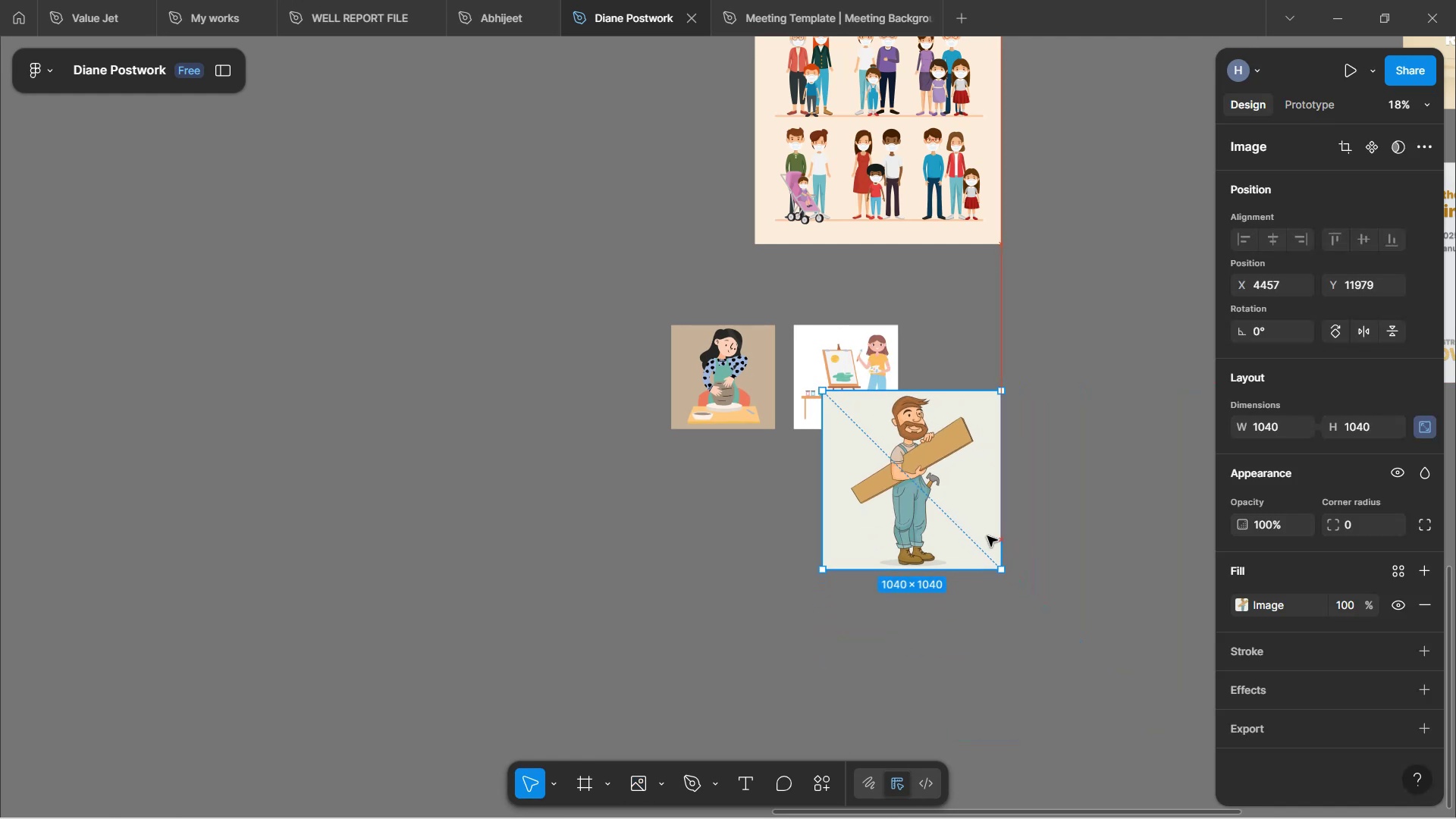 
key(Shift+ShiftLeft)
 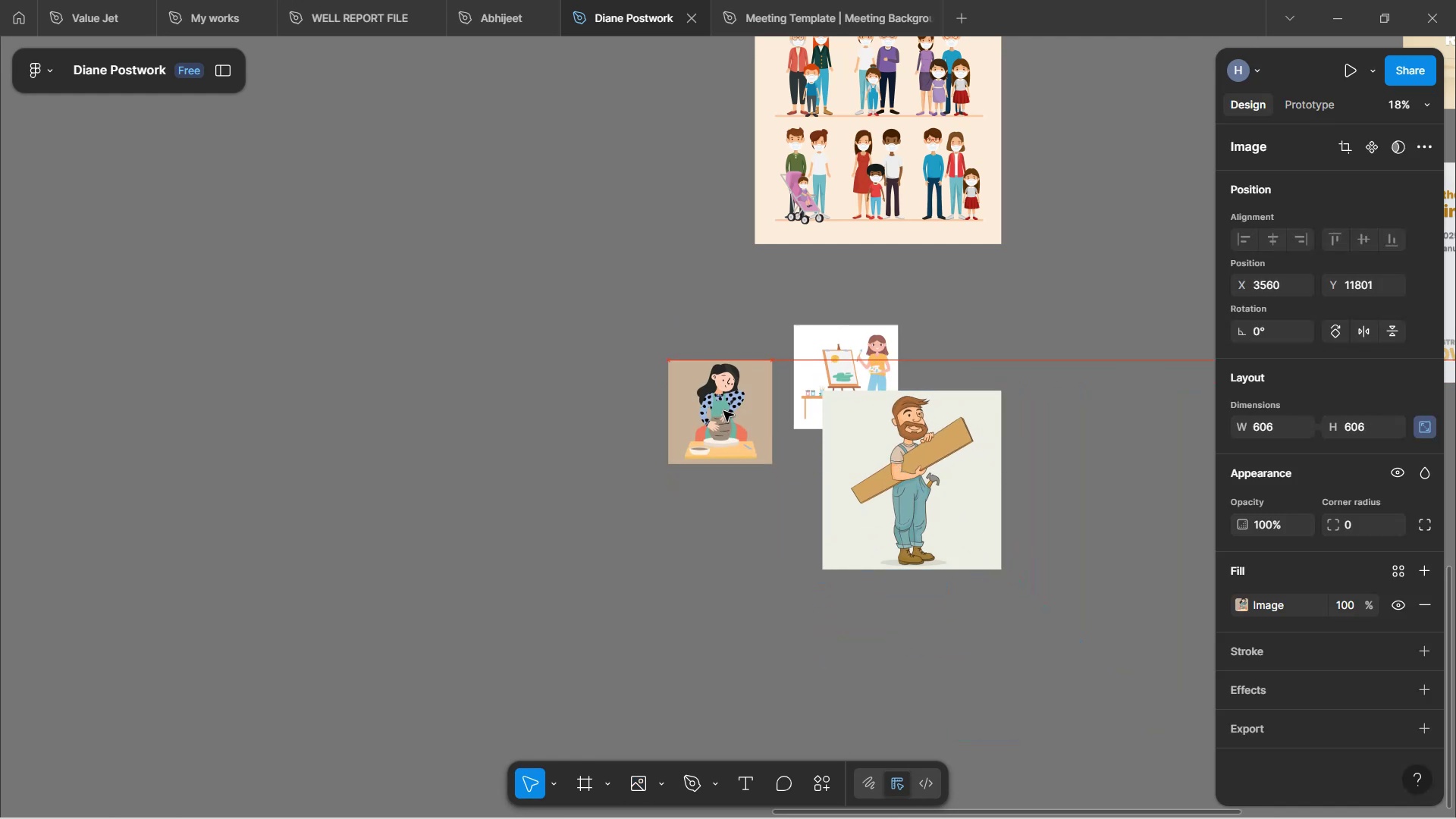 
key(Control+Z)
 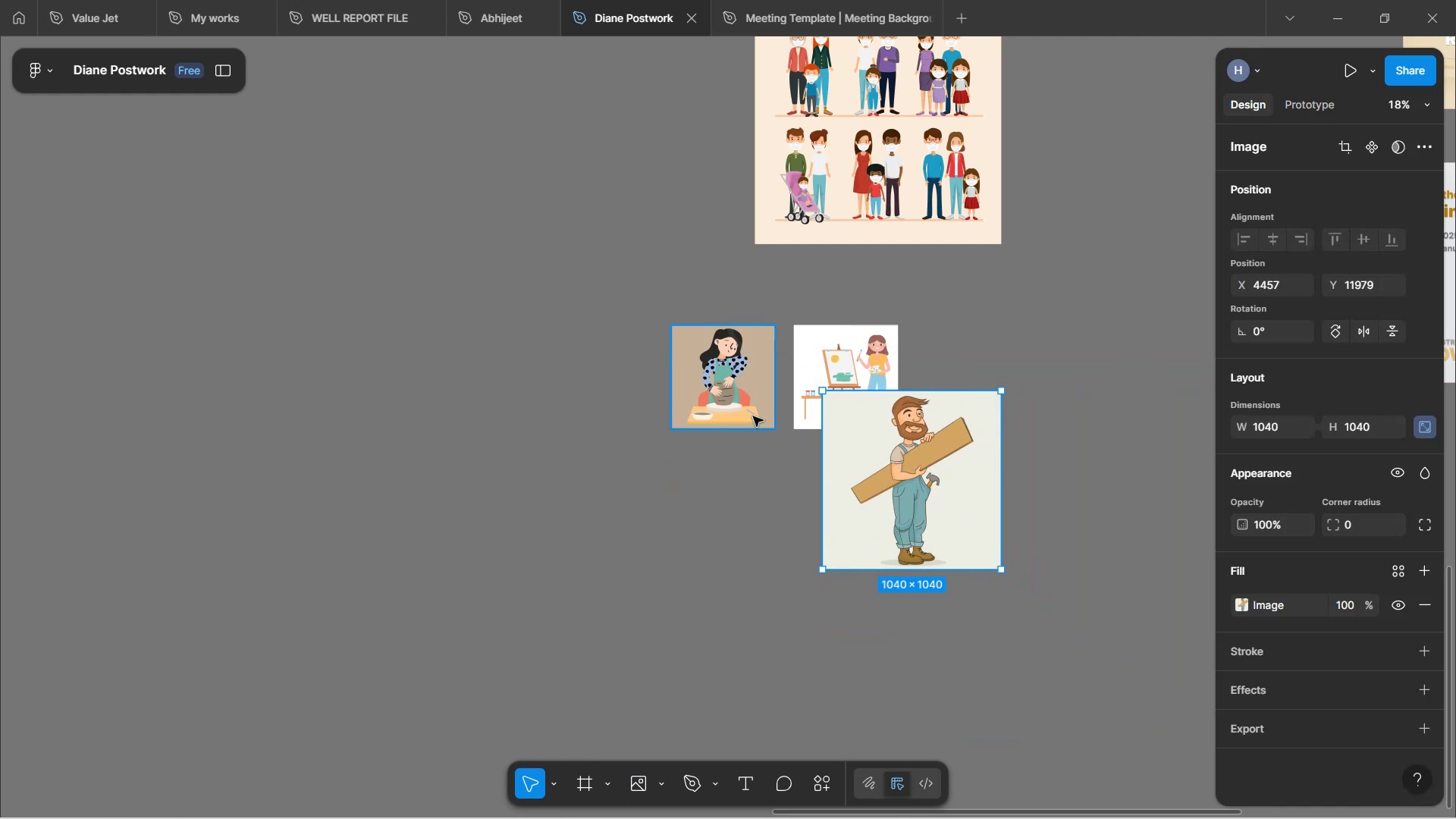 
hold_key(key=ControlLeft, duration=0.4)
scroll: coordinate [756, 413], scroll_direction: up, amount: 4.0
 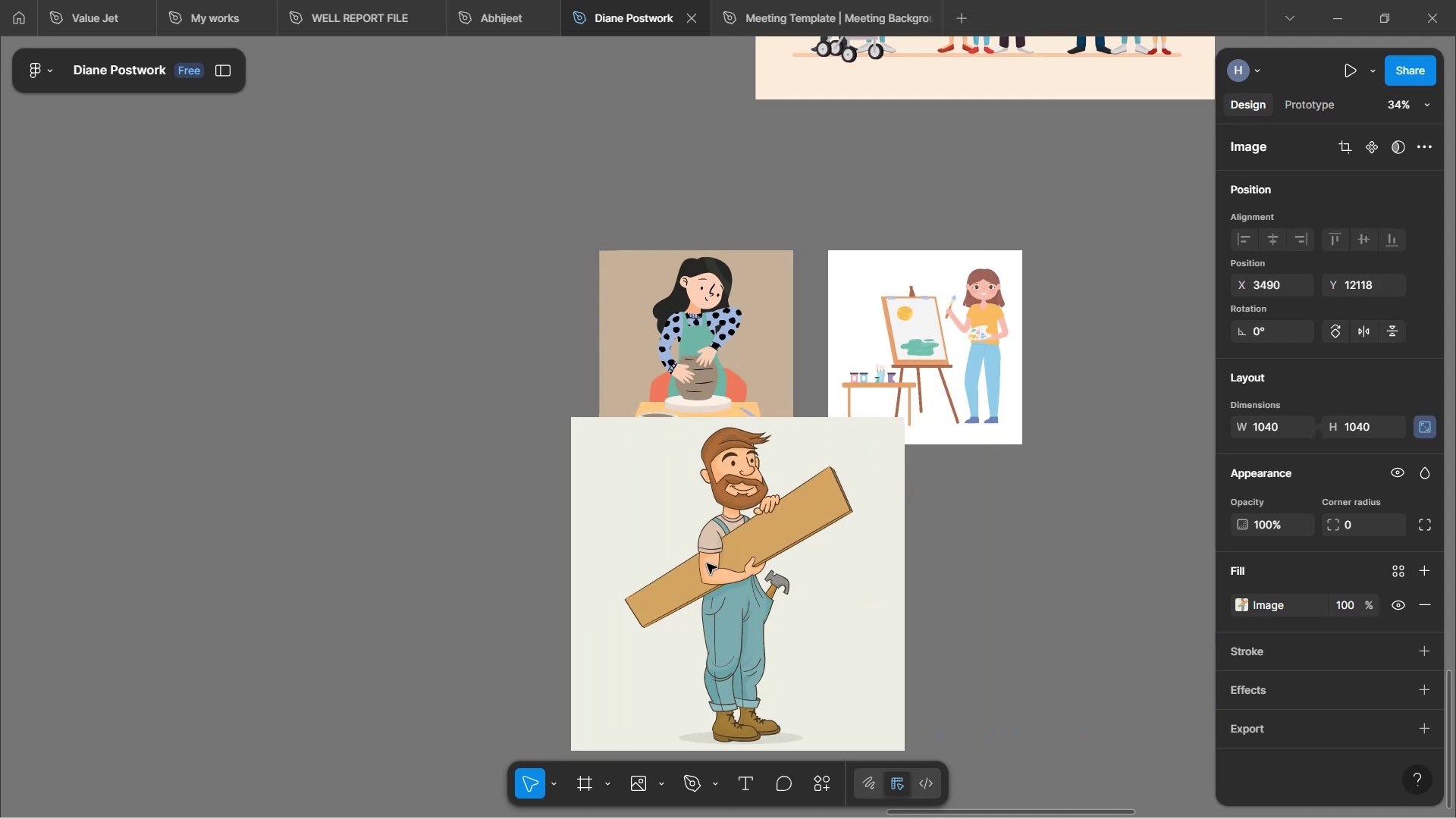 
hold_key(key=ControlLeft, duration=0.49)
scroll: coordinate [729, 587], scroll_direction: down, amount: 3.0
 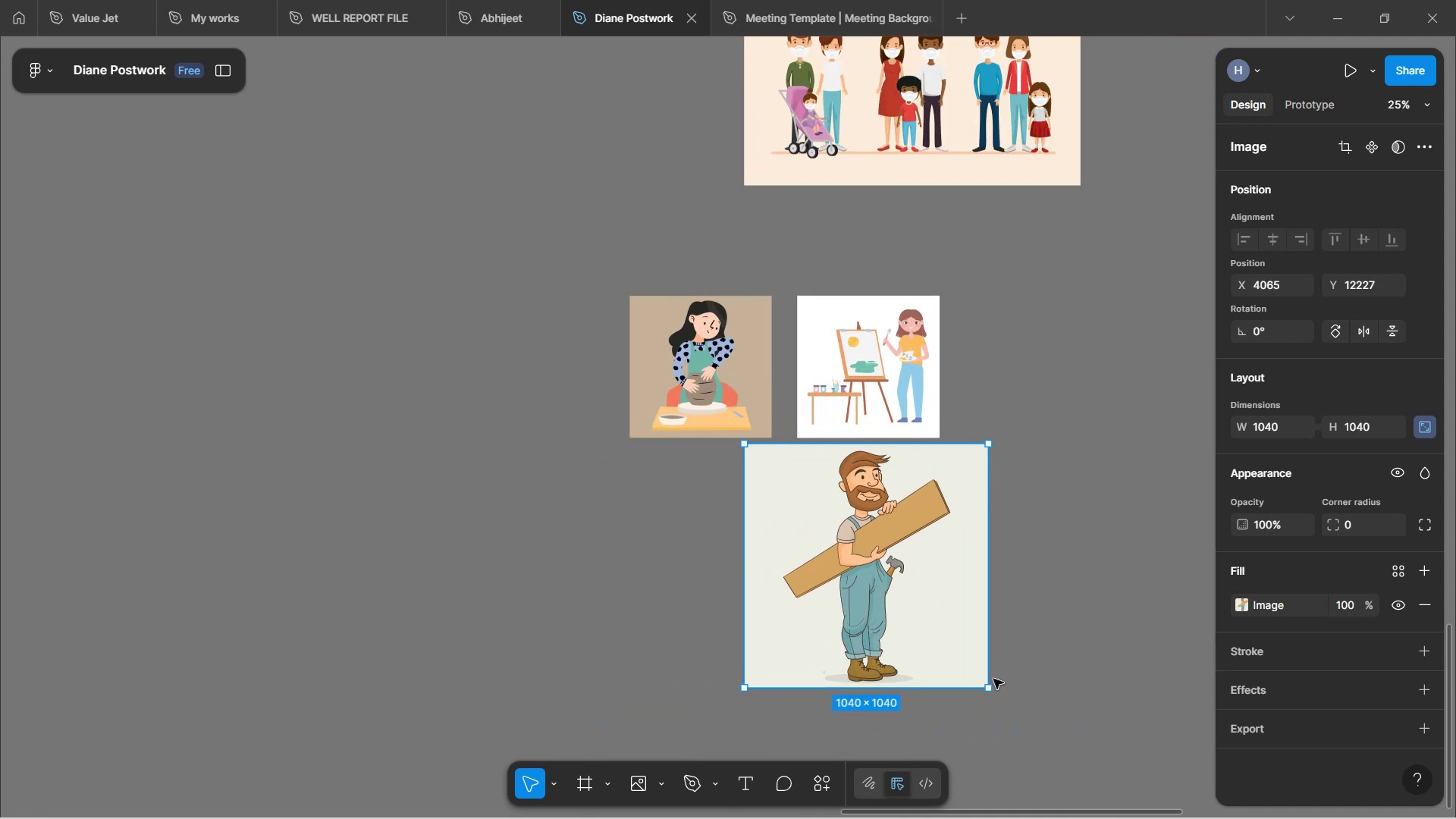 
hold_key(key=ShiftLeft, duration=1.52)
 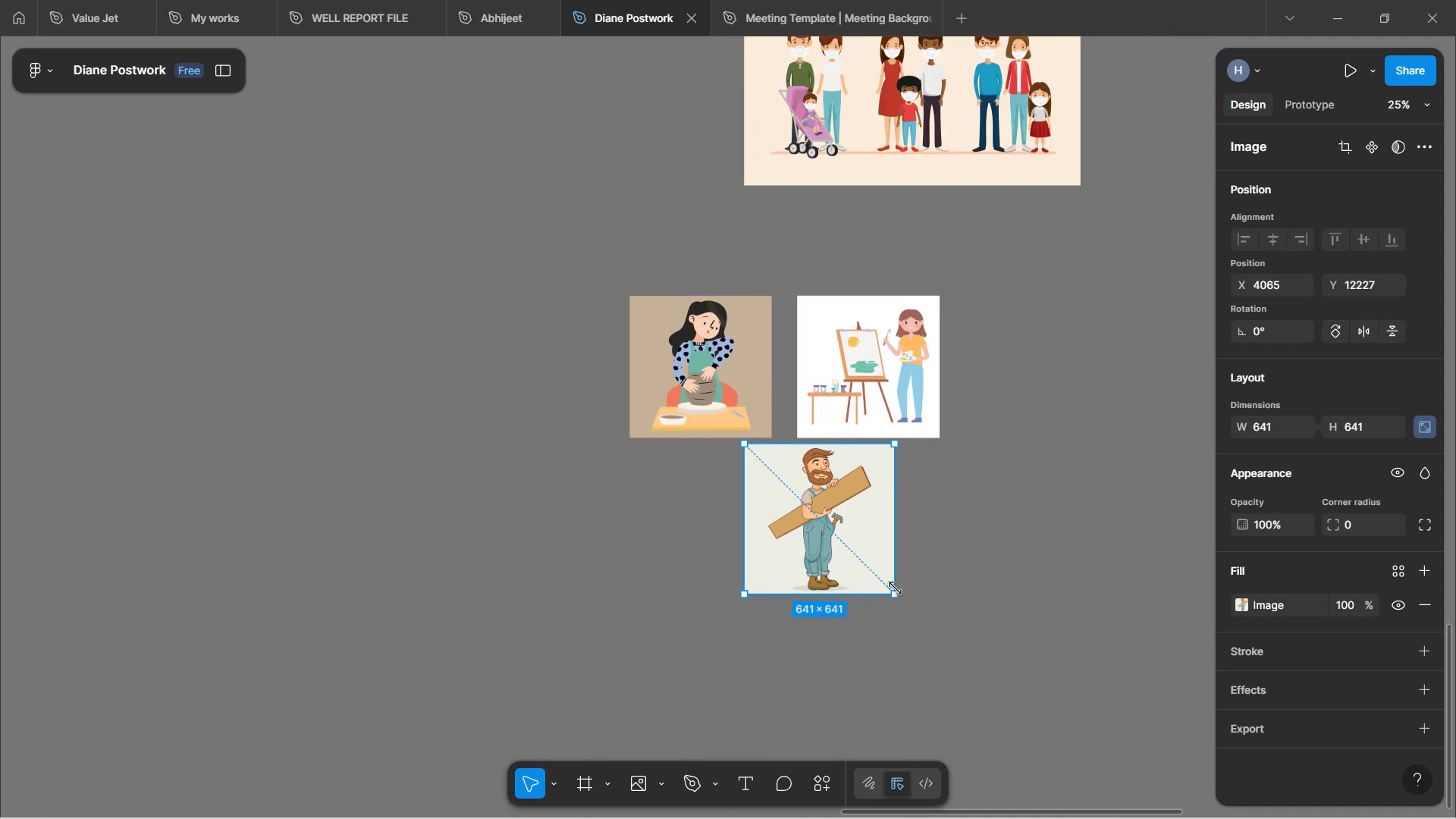 
hold_key(key=ShiftLeft, duration=0.64)
 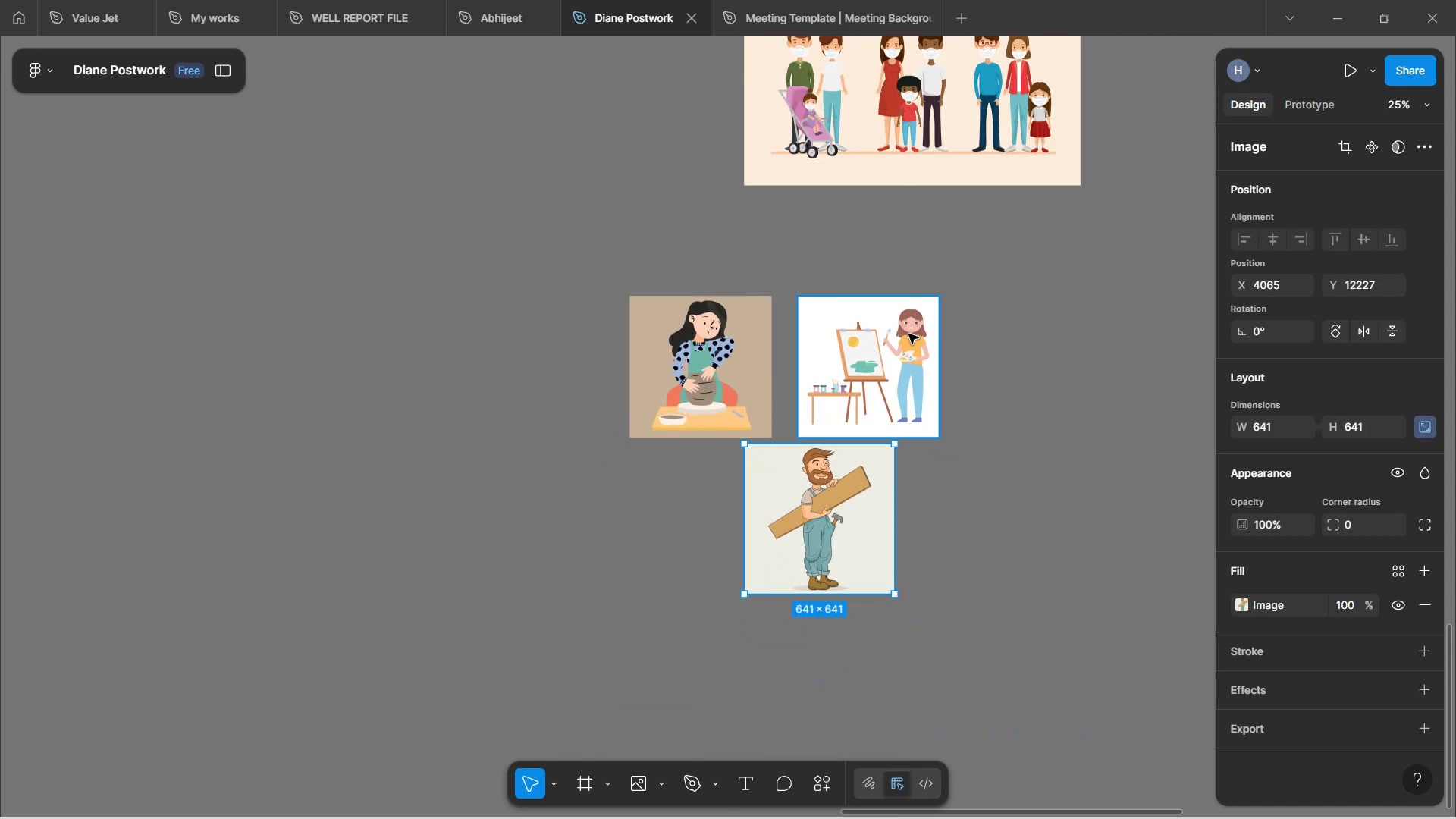 
left_click([908, 334])
 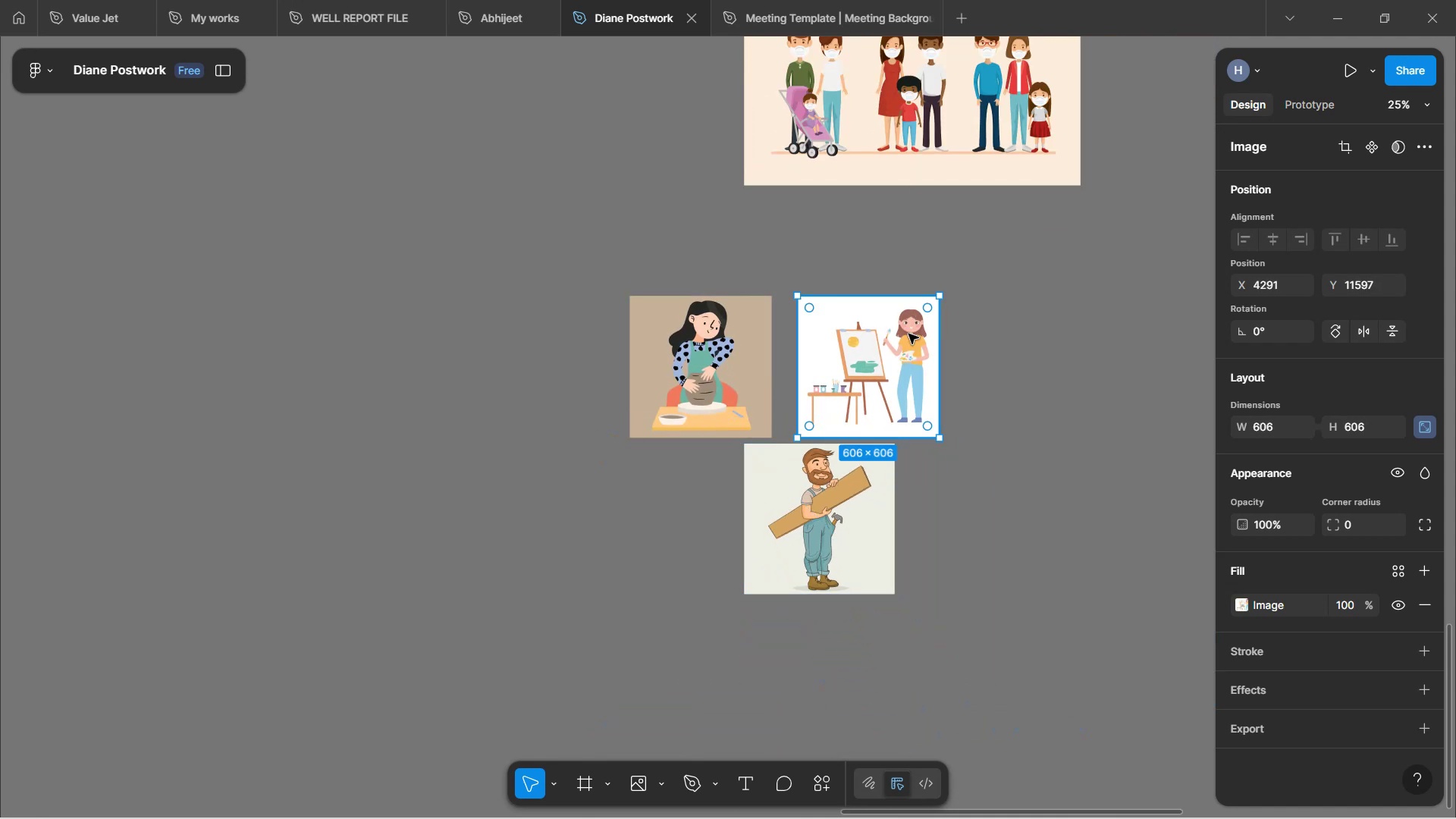 
left_click([800, 525])
 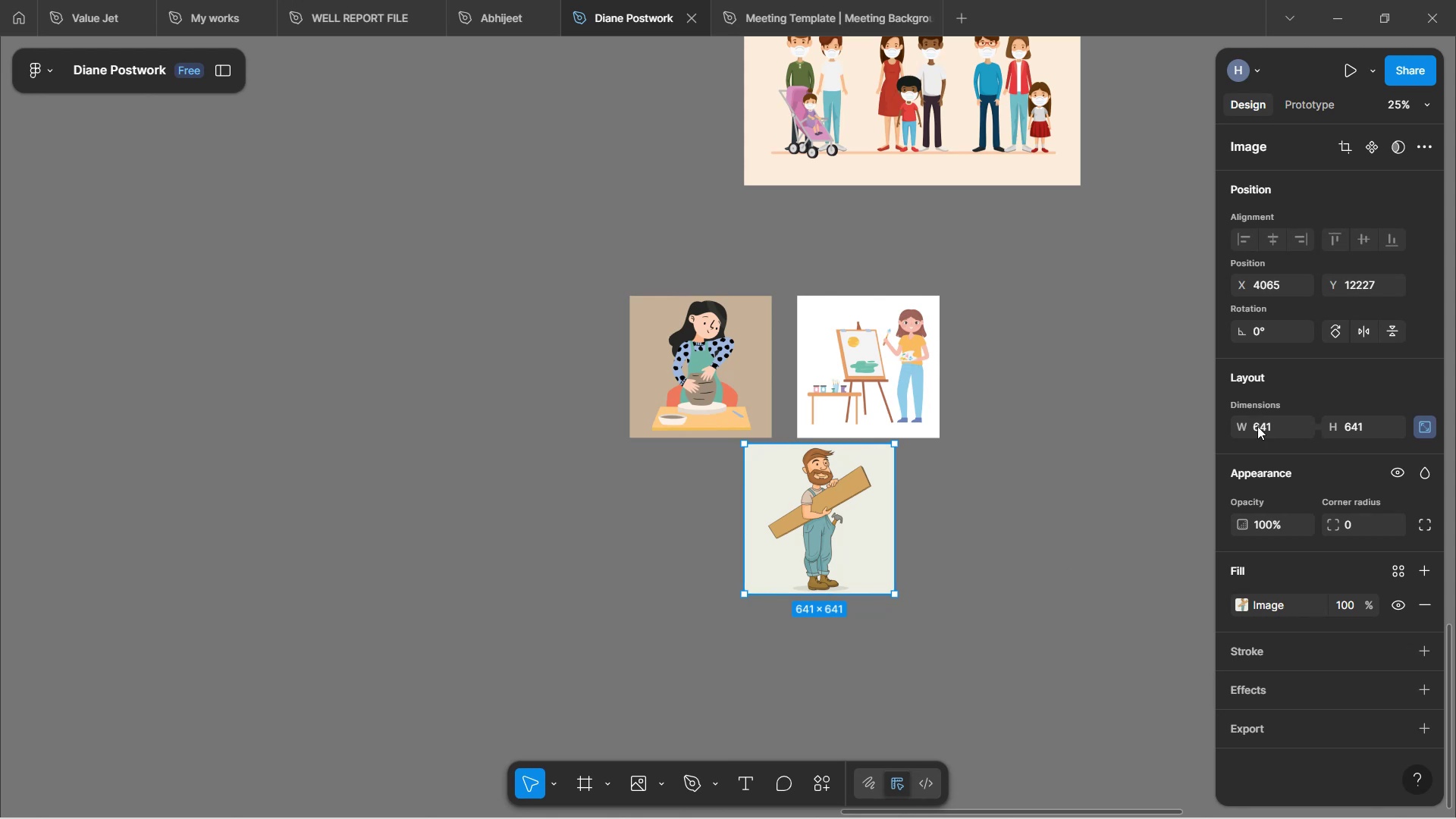 
left_click([1274, 420])
 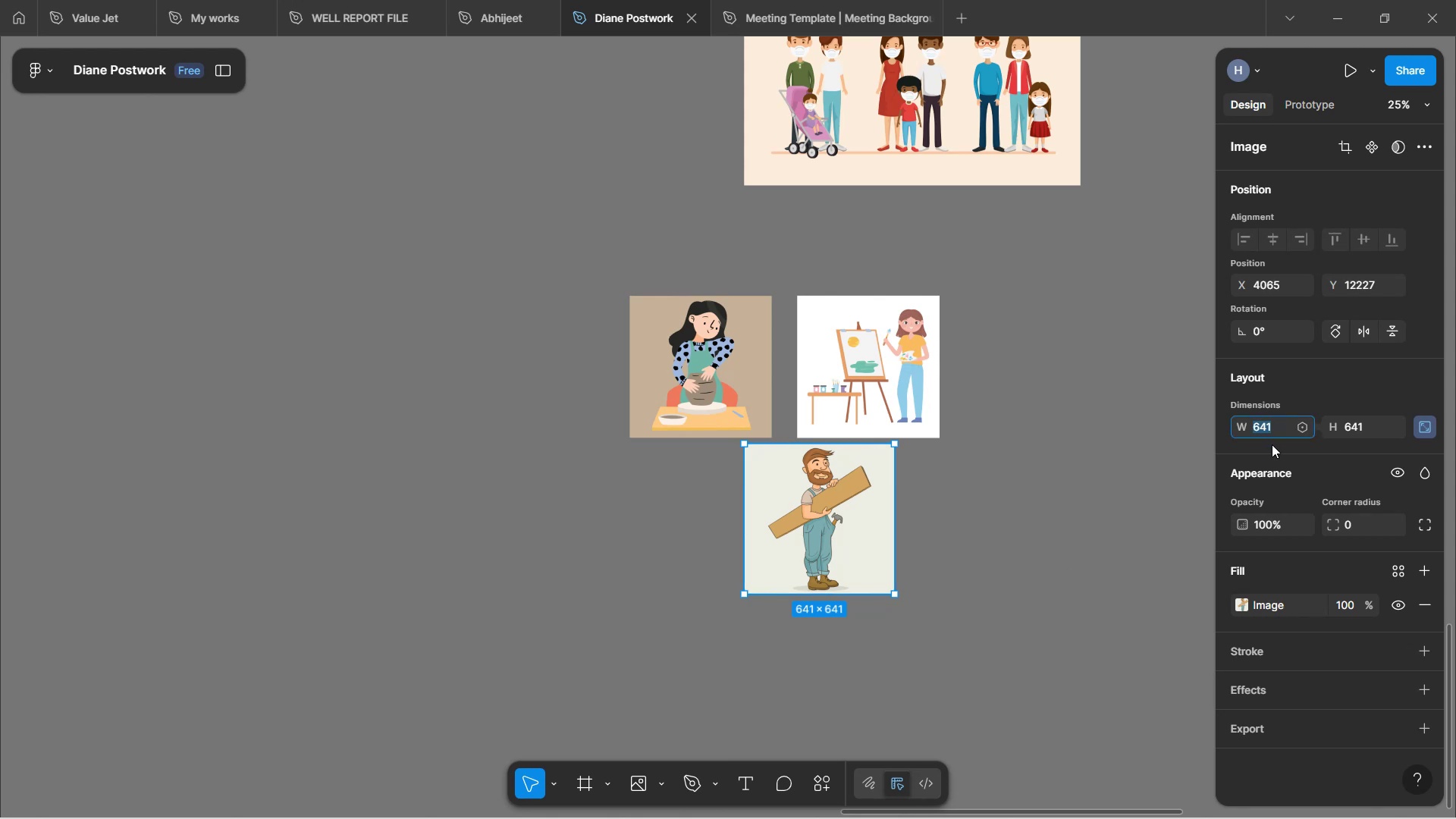 
type(606)
 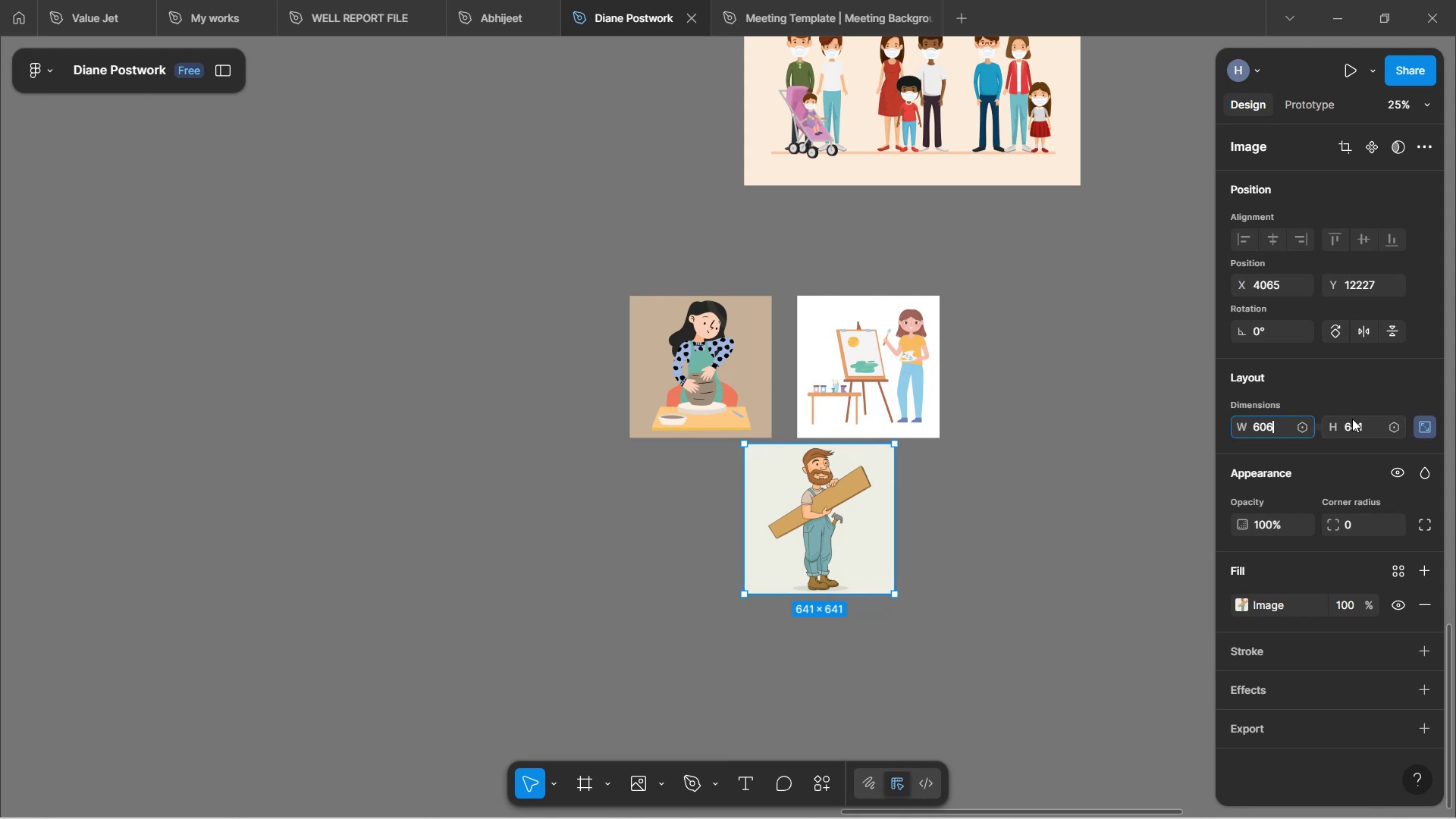 
left_click([1357, 431])
 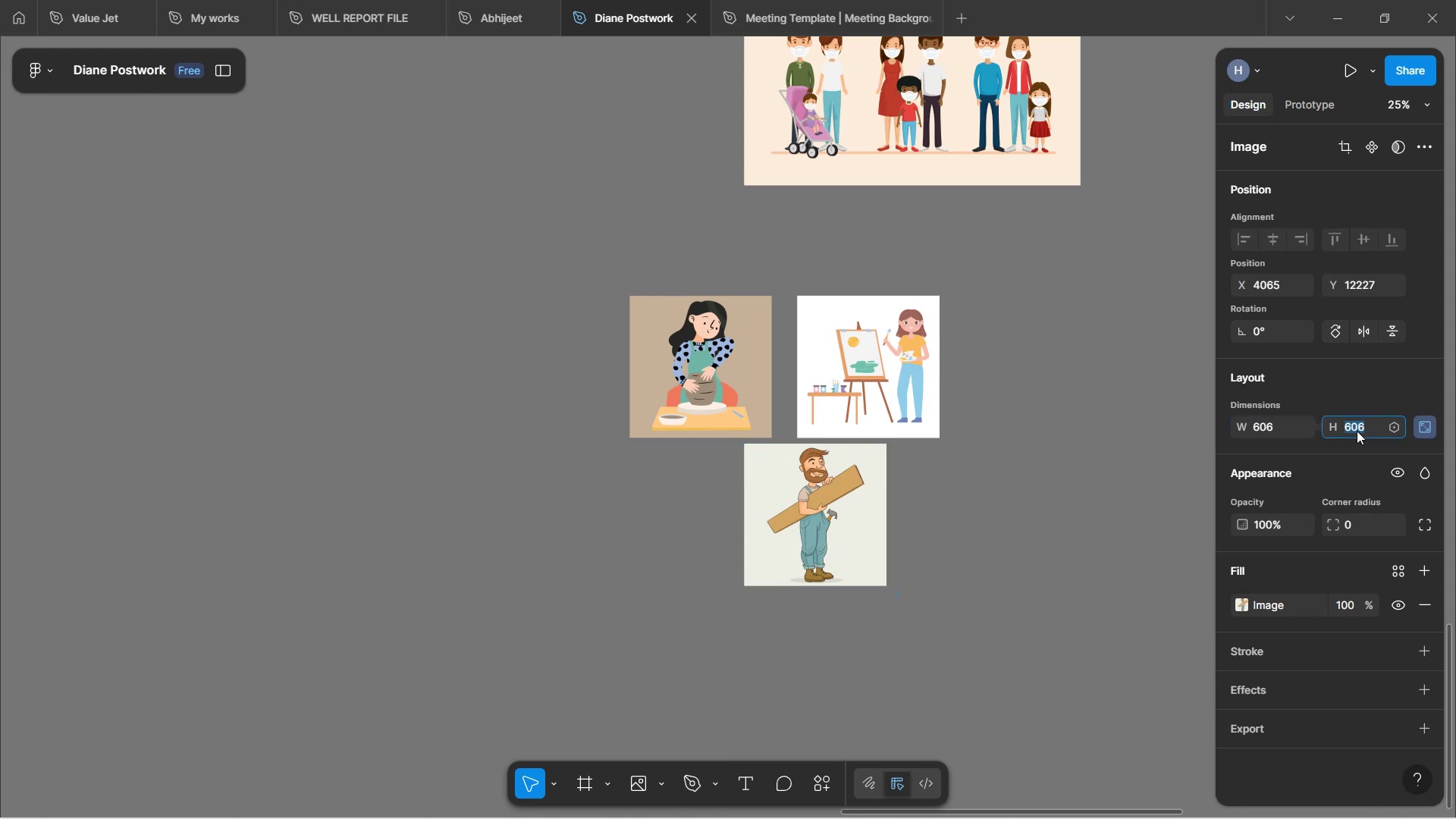 
type(606)
 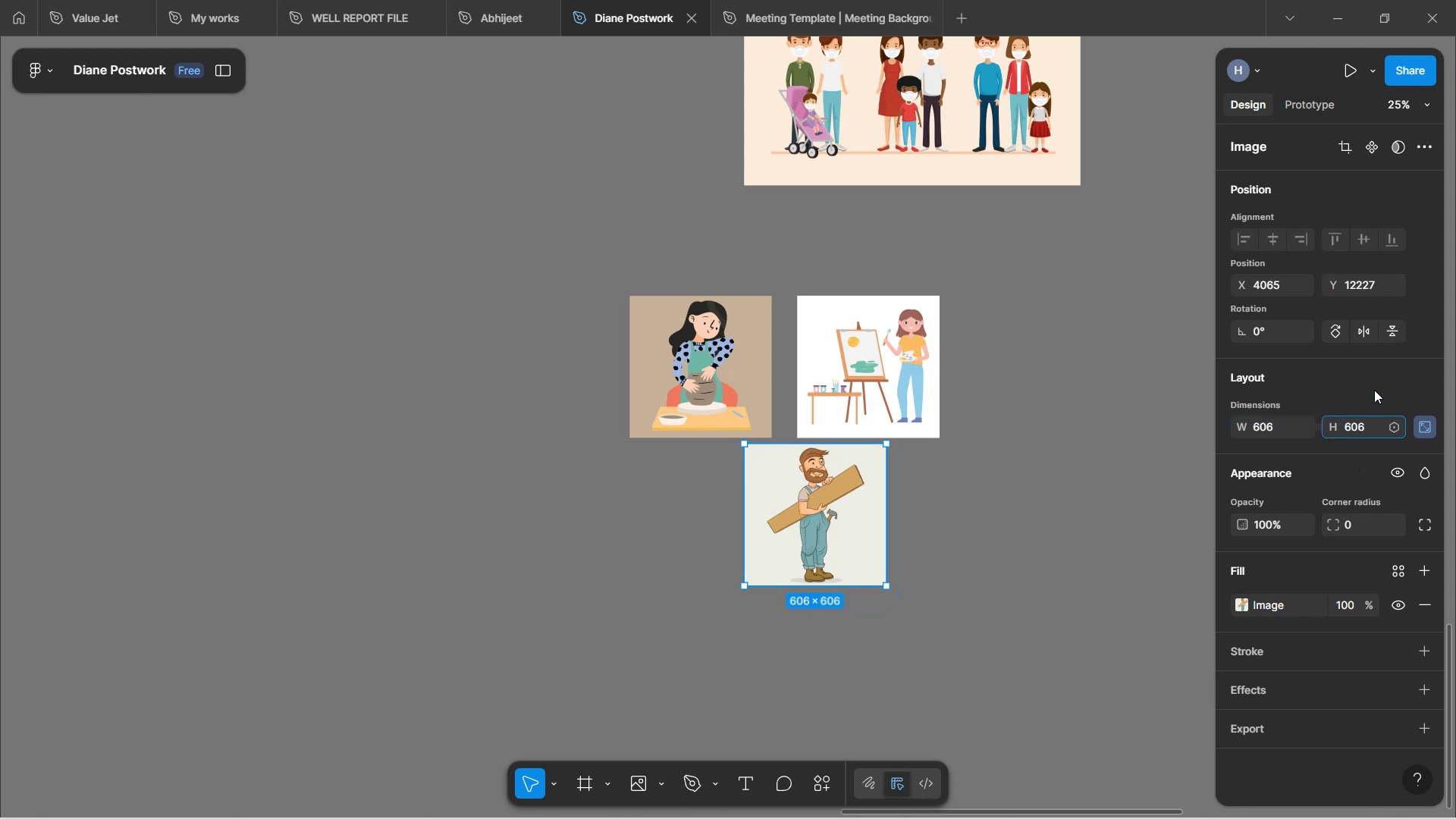 
left_click([1377, 373])
 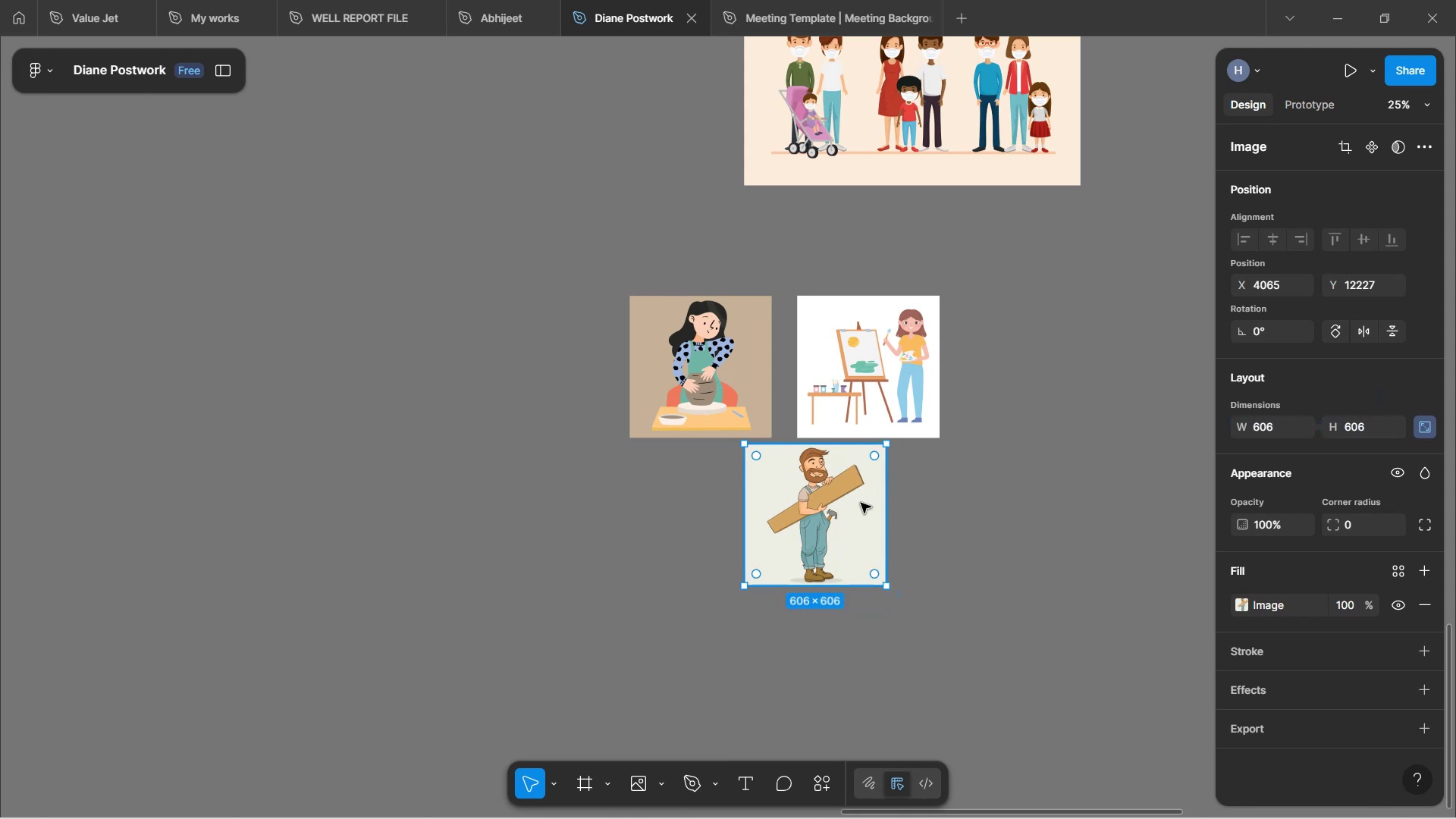 
left_click([928, 507])
 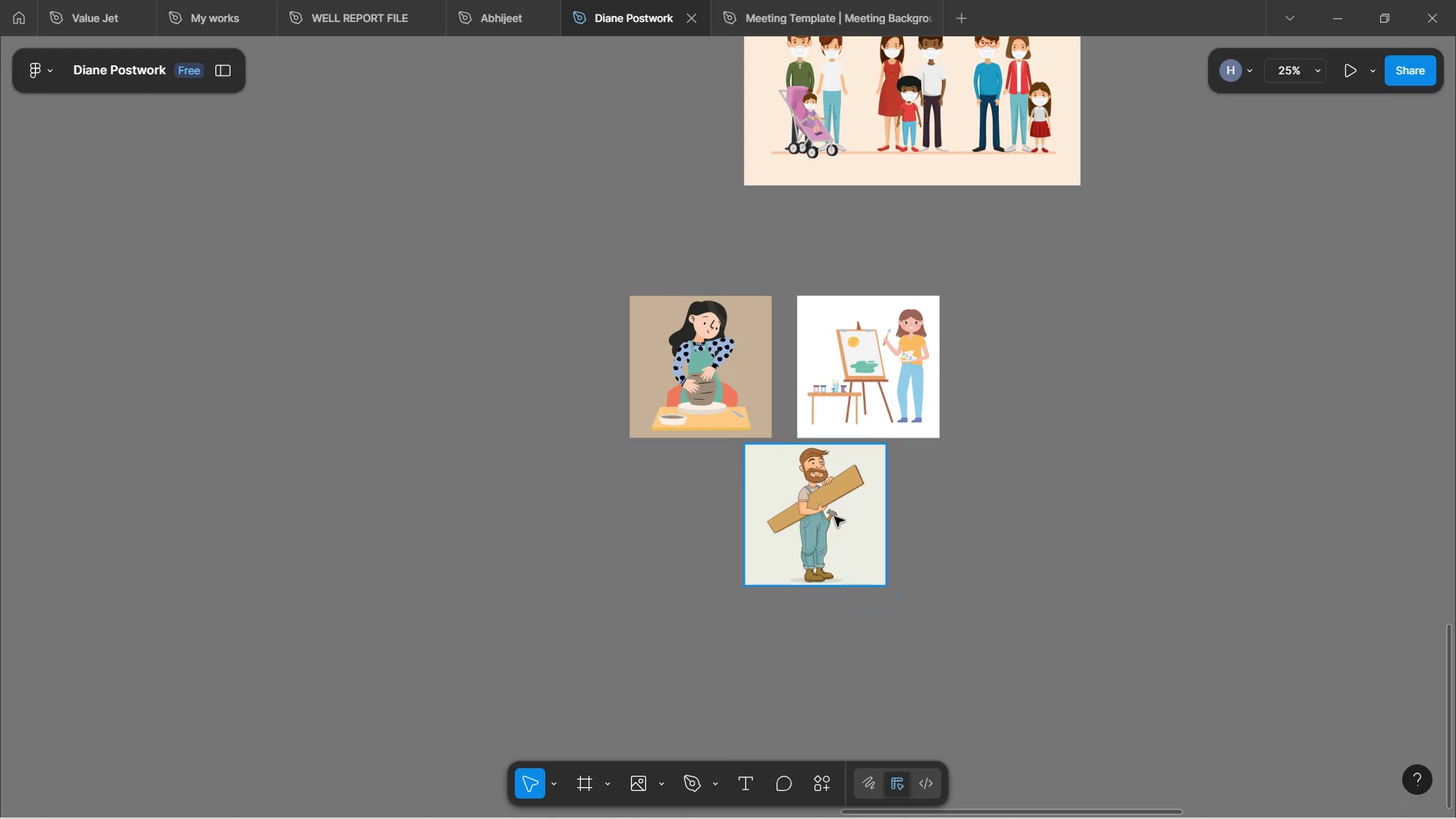 
left_click([834, 516])
 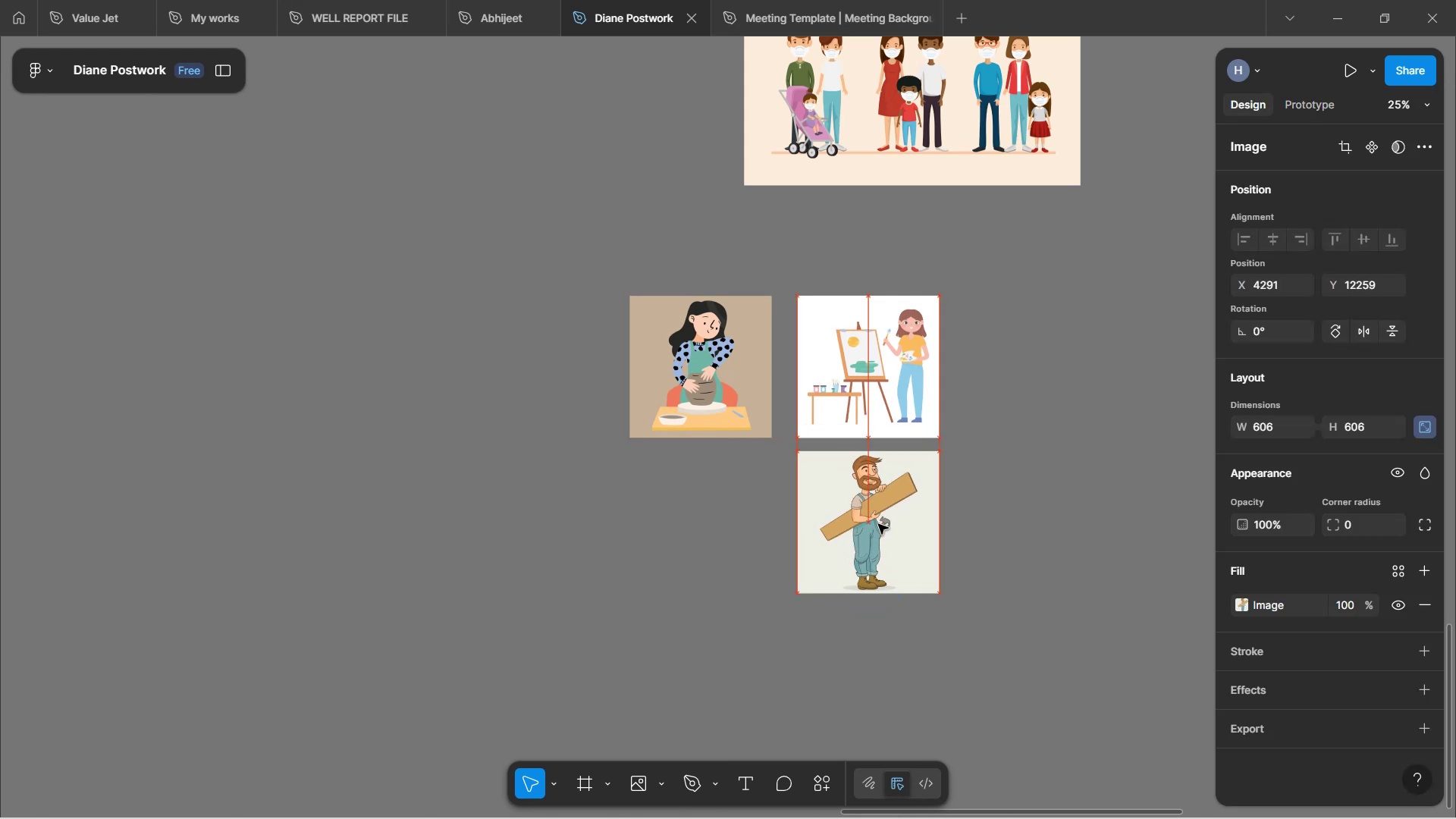 
hold_key(key=ControlLeft, duration=0.3)
scroll: coordinate [858, 504], scroll_direction: up, amount: 3.0
 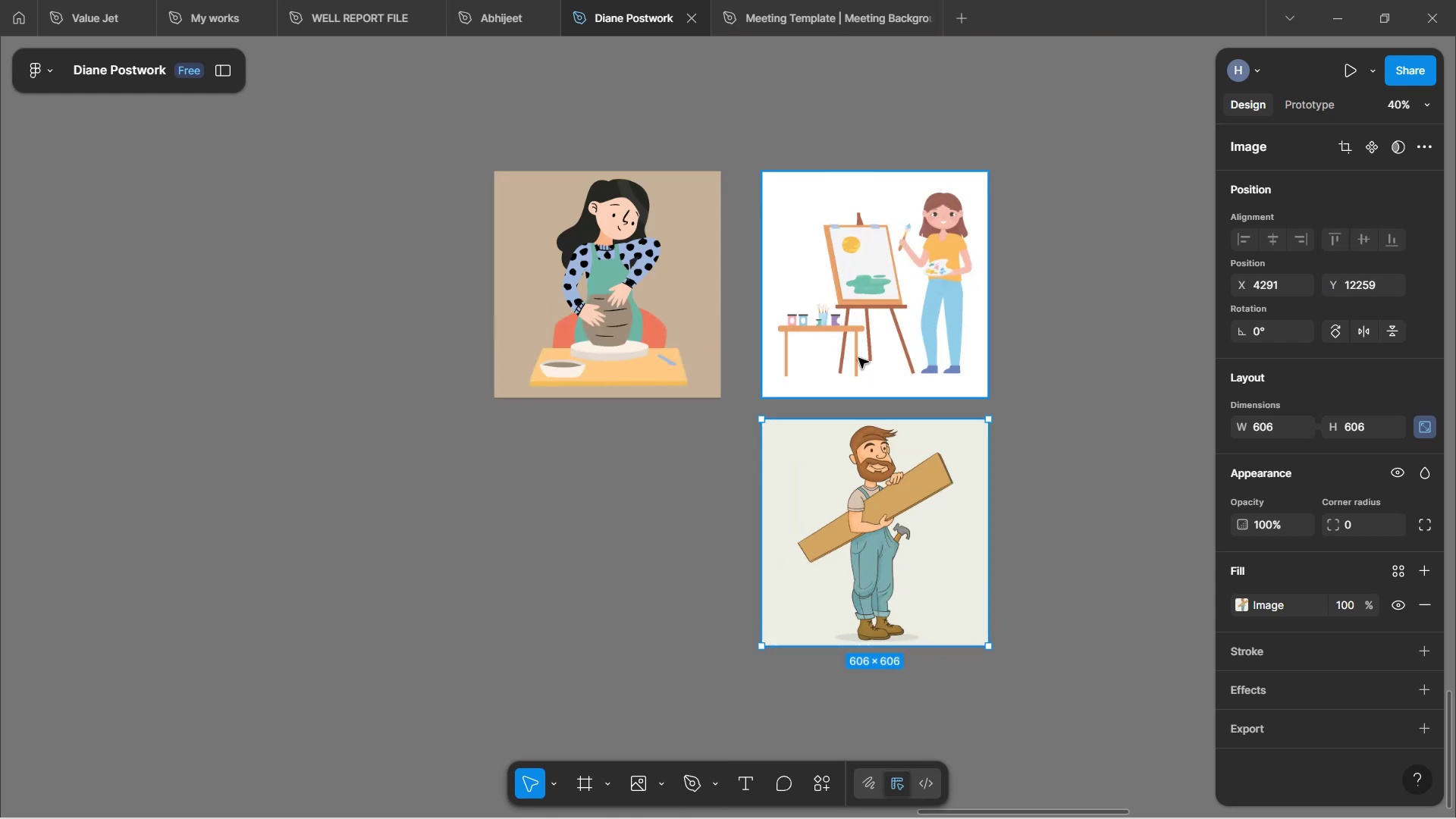 
left_click([859, 357])
 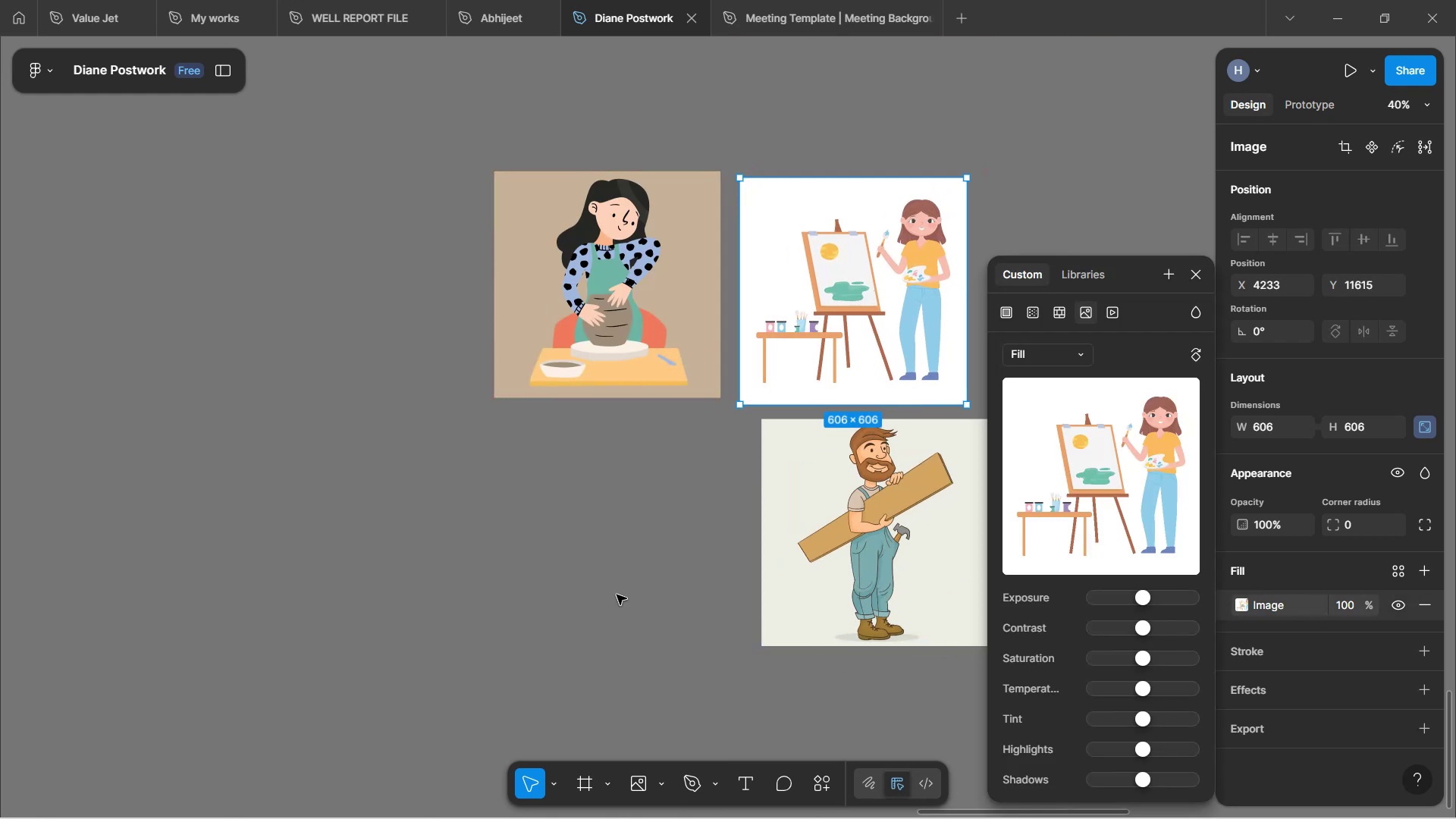 
left_click([715, 500])
 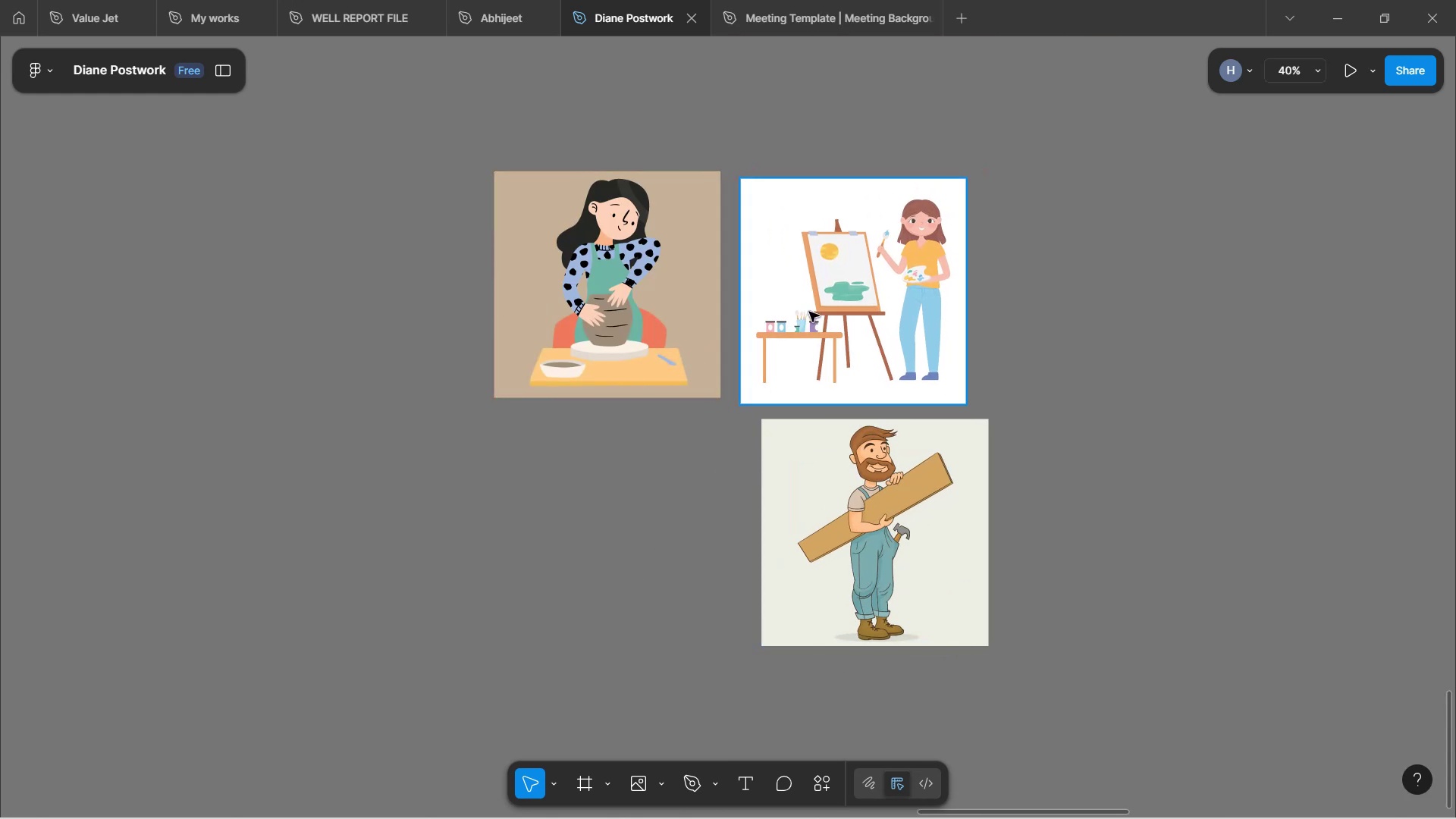 
left_click([809, 306])
 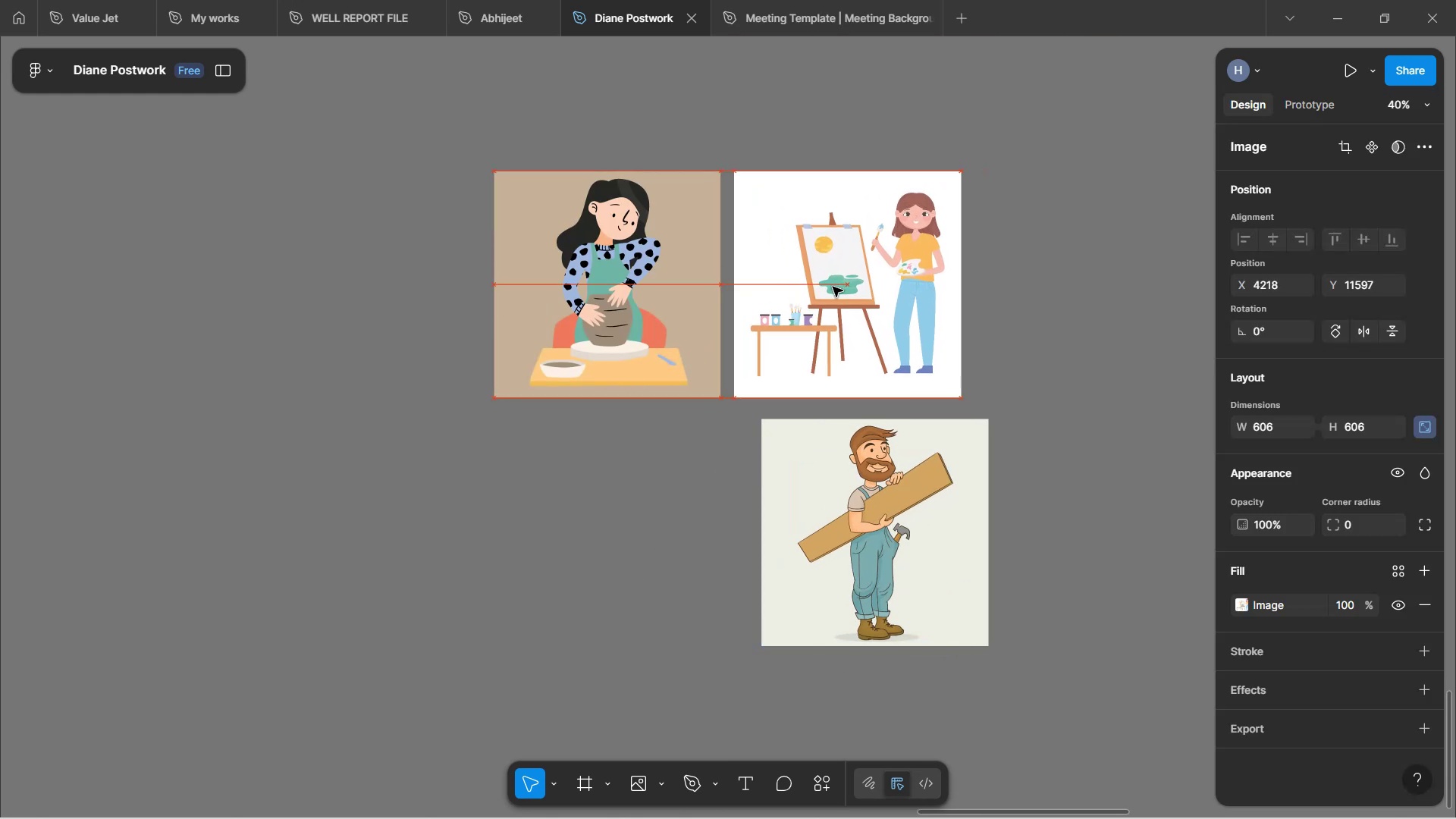 
left_click([879, 557])
 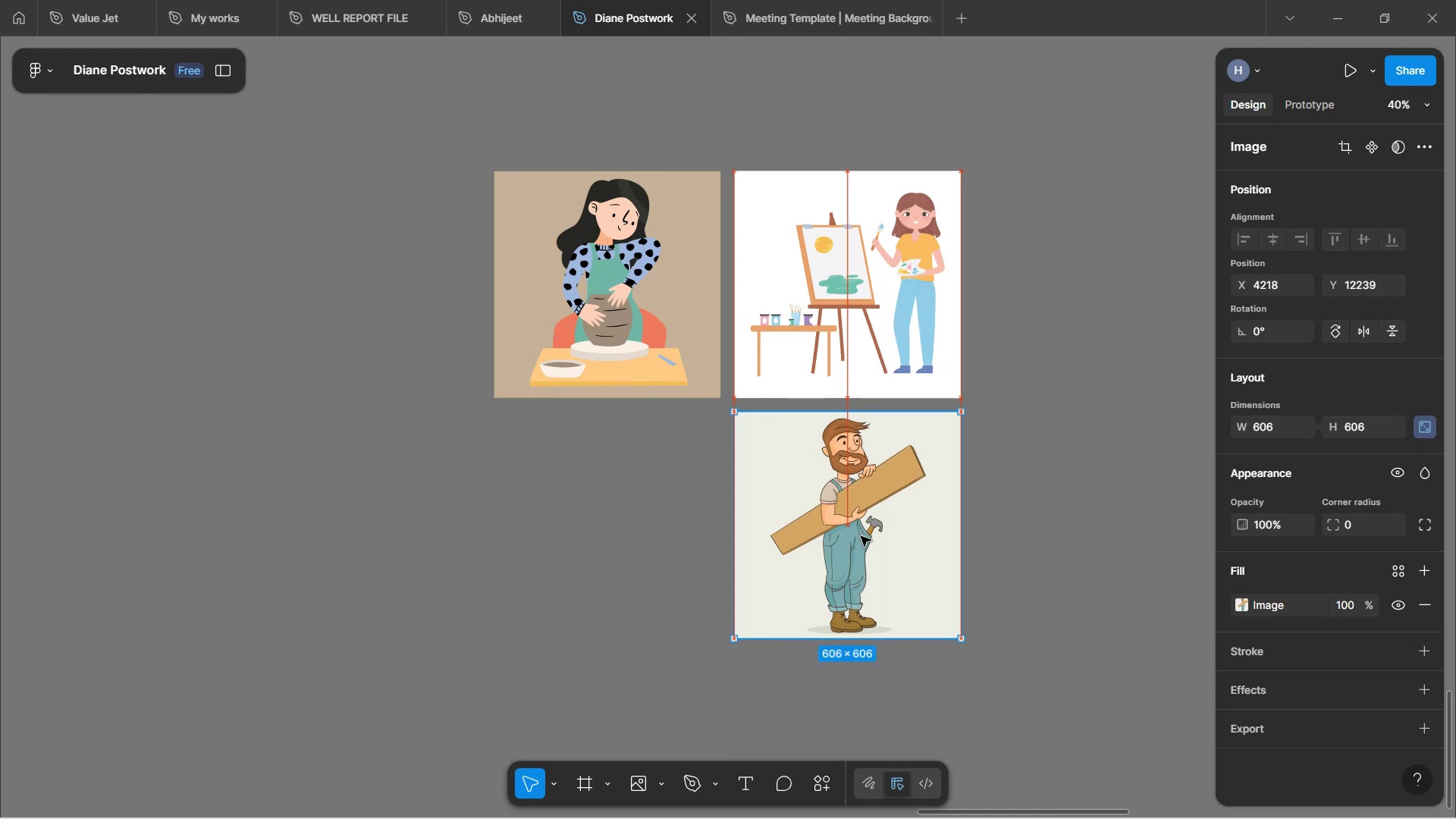 
wait(6.12)
 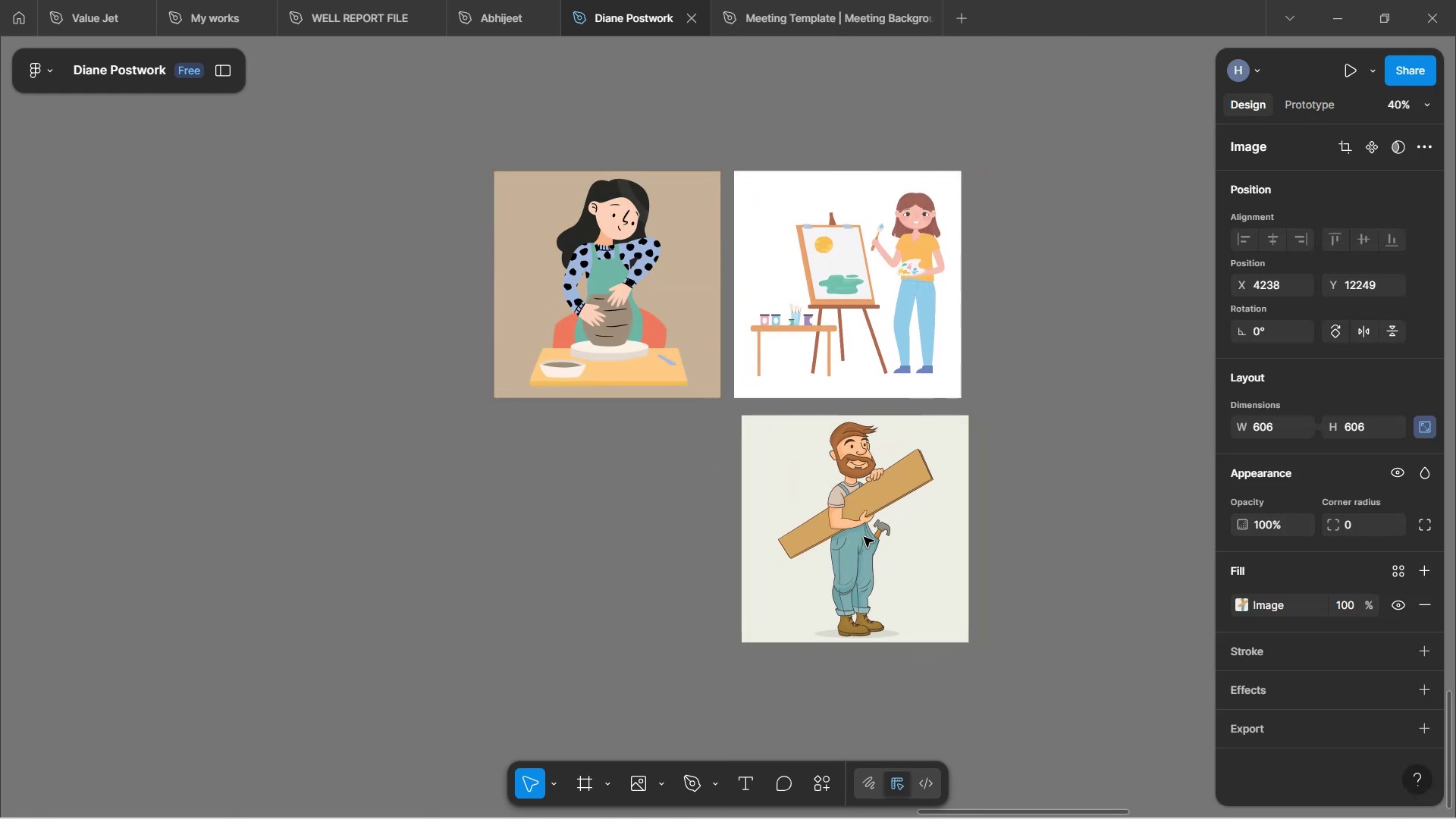 
hold_key(key=ArrowUp, duration=0.62)
 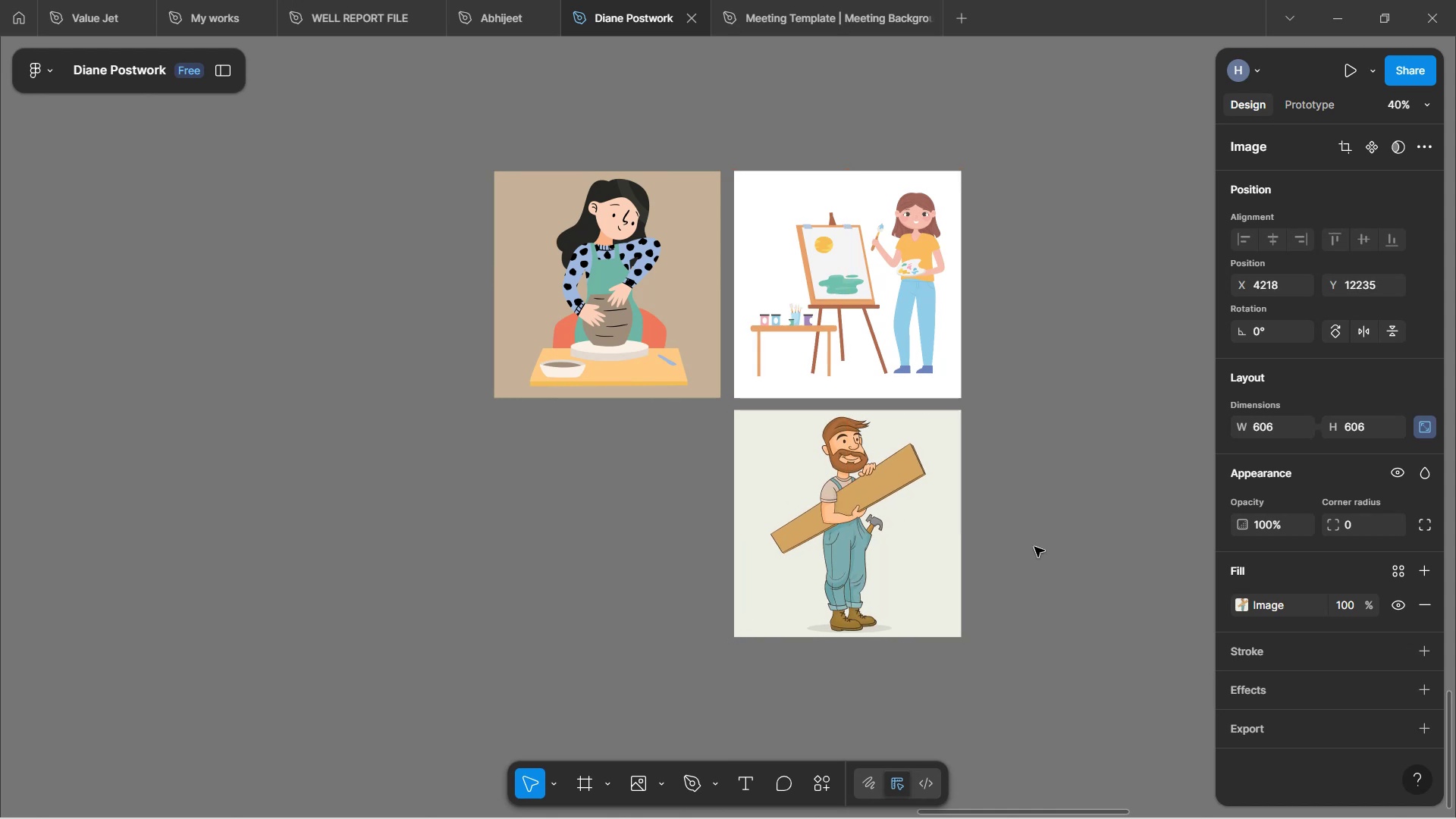 
left_click([1034, 547])
 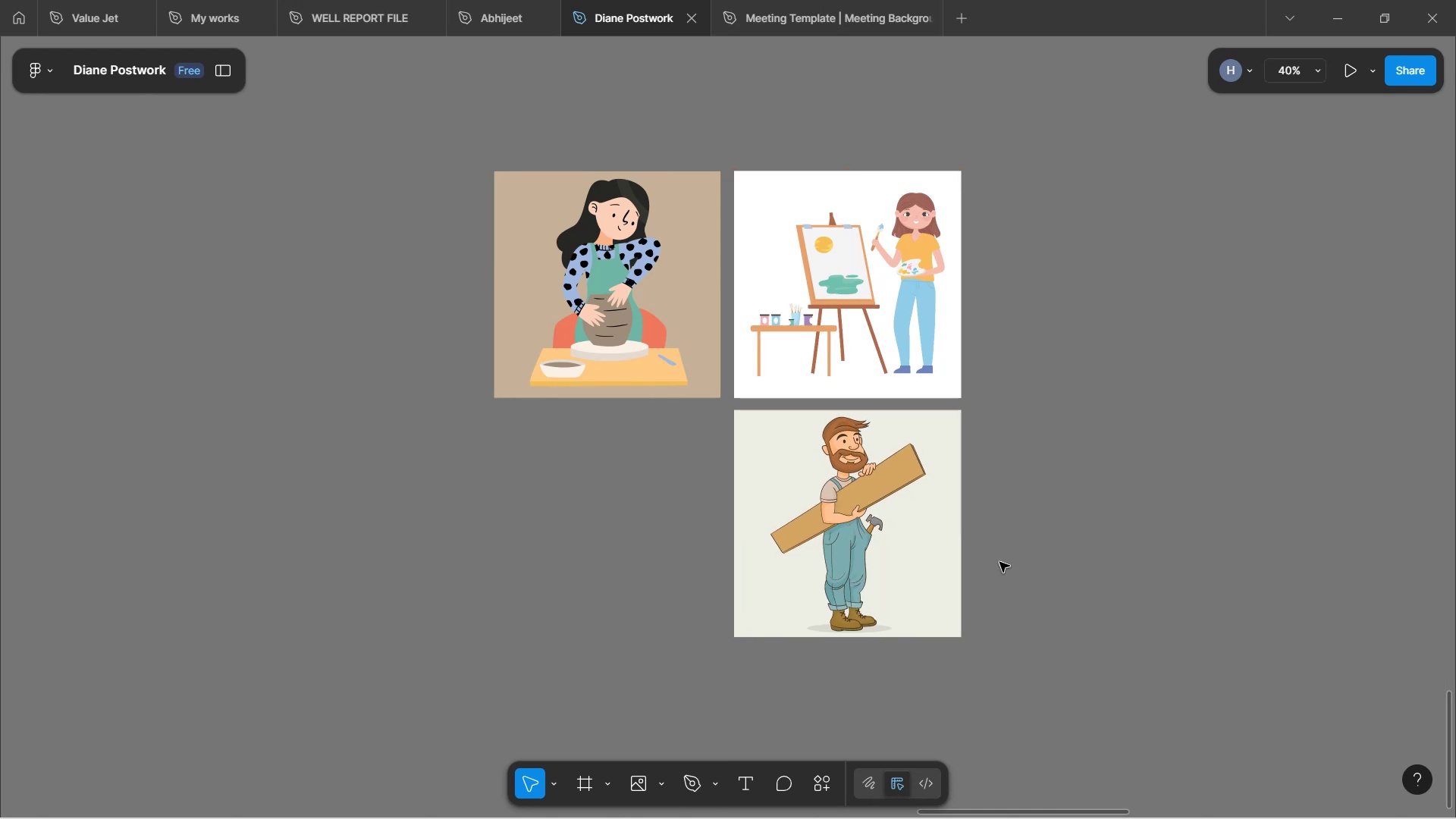 
hold_key(key=ControlLeft, duration=0.62)
scroll: coordinate [664, 466], scroll_direction: down, amount: 2.0
 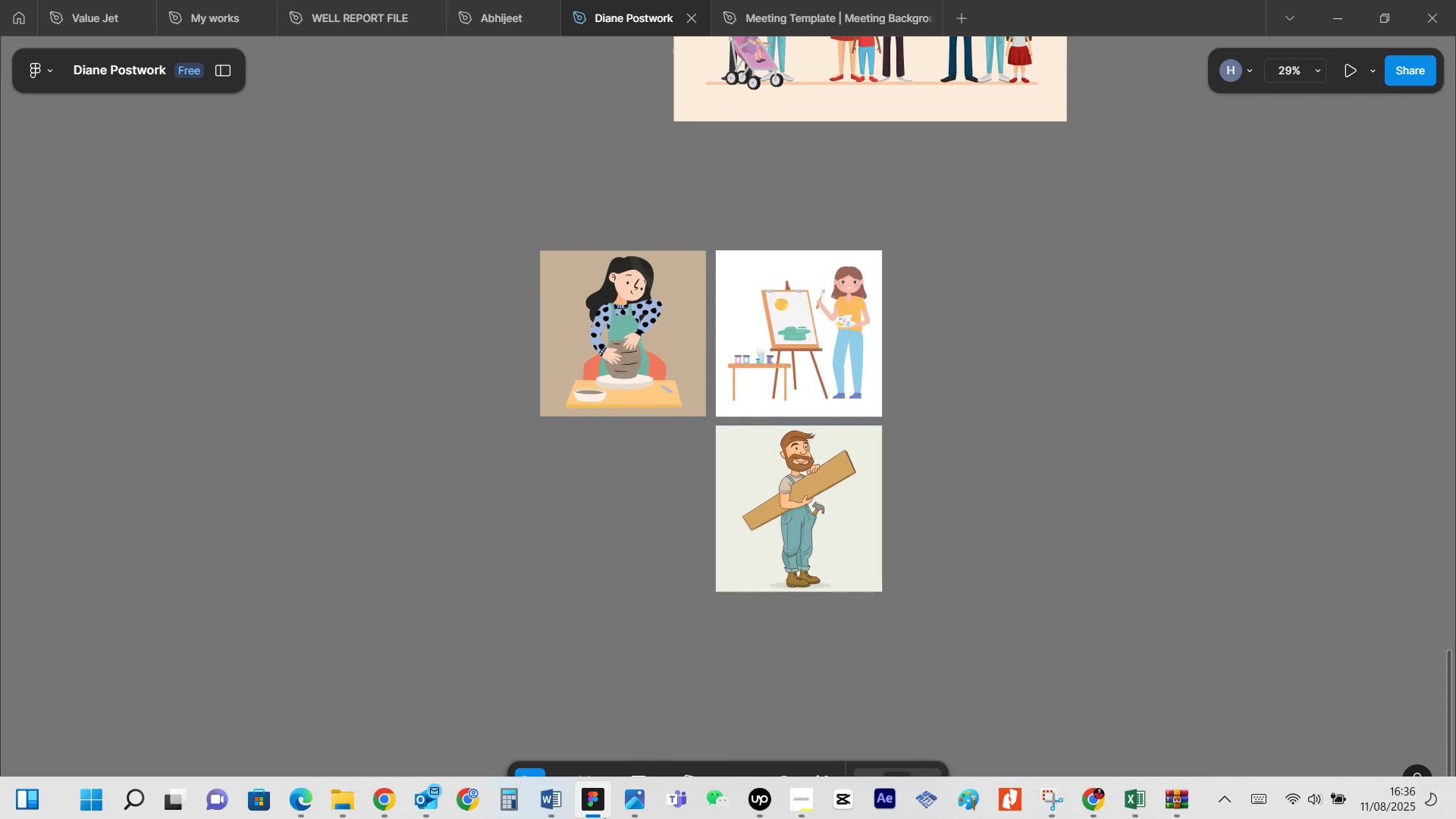 
wait(6.15)
 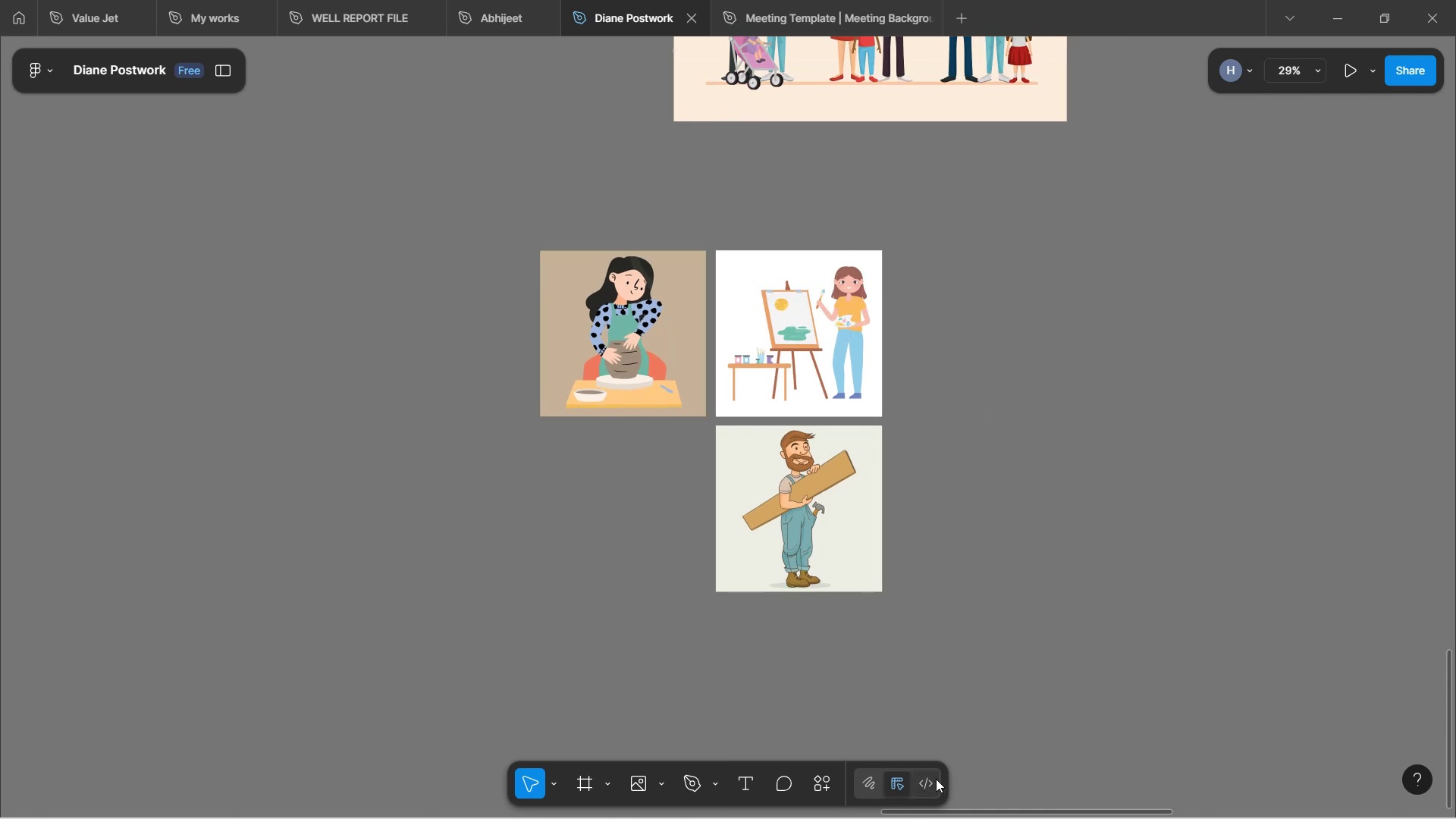 
mouse_move([490, 622])
 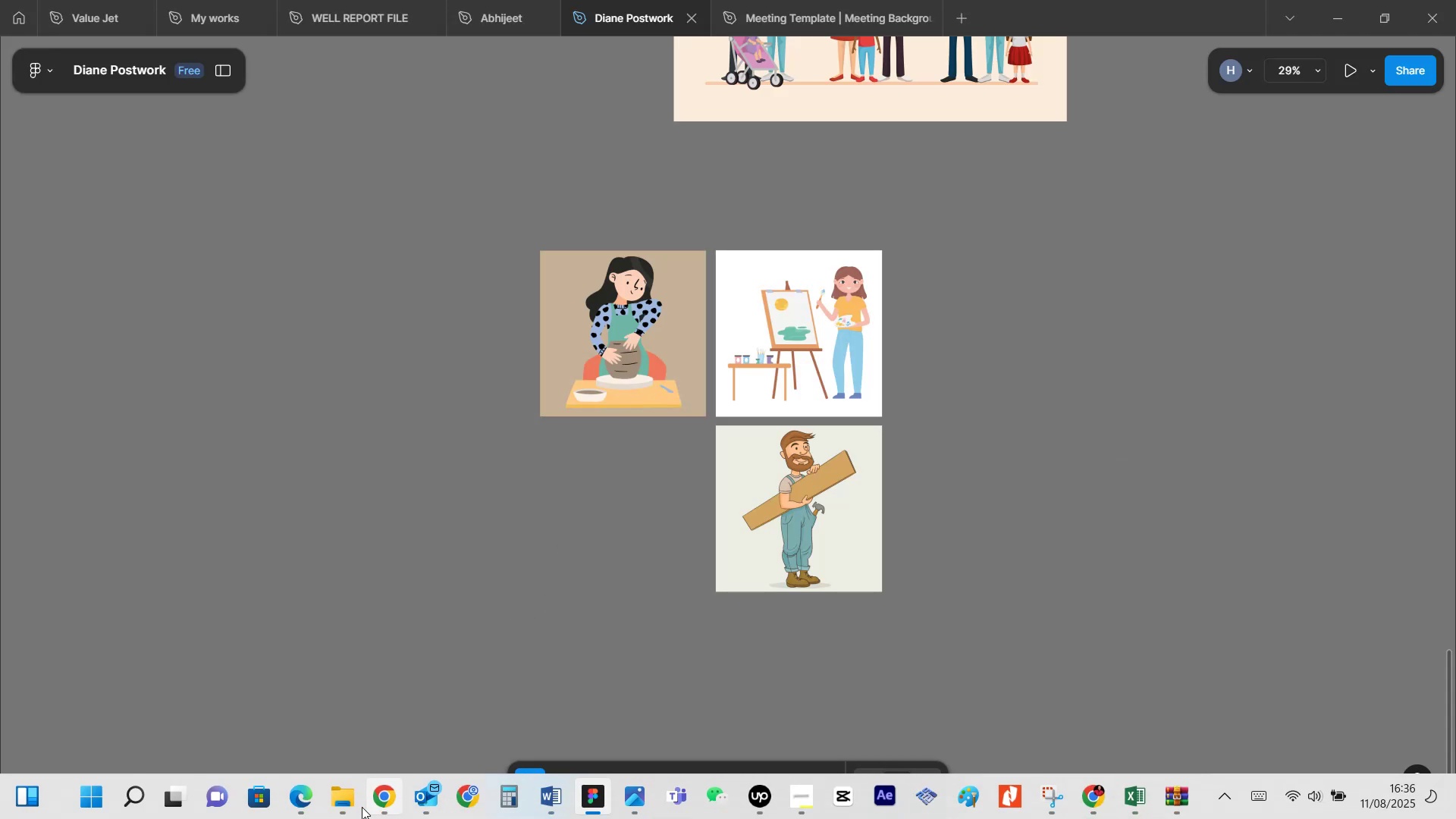 
mouse_move([378, 786])
 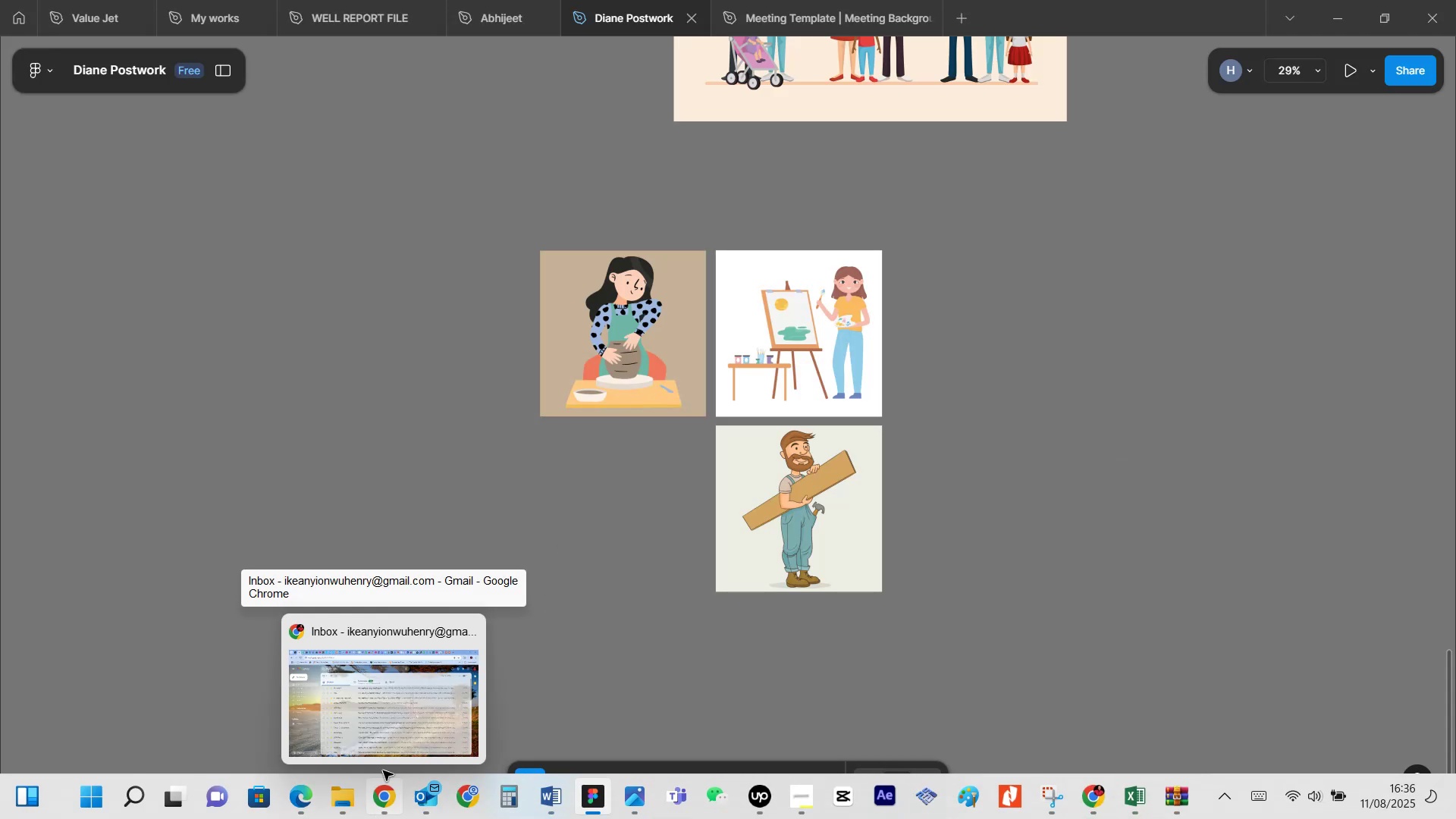 
mouse_move([372, 701])
 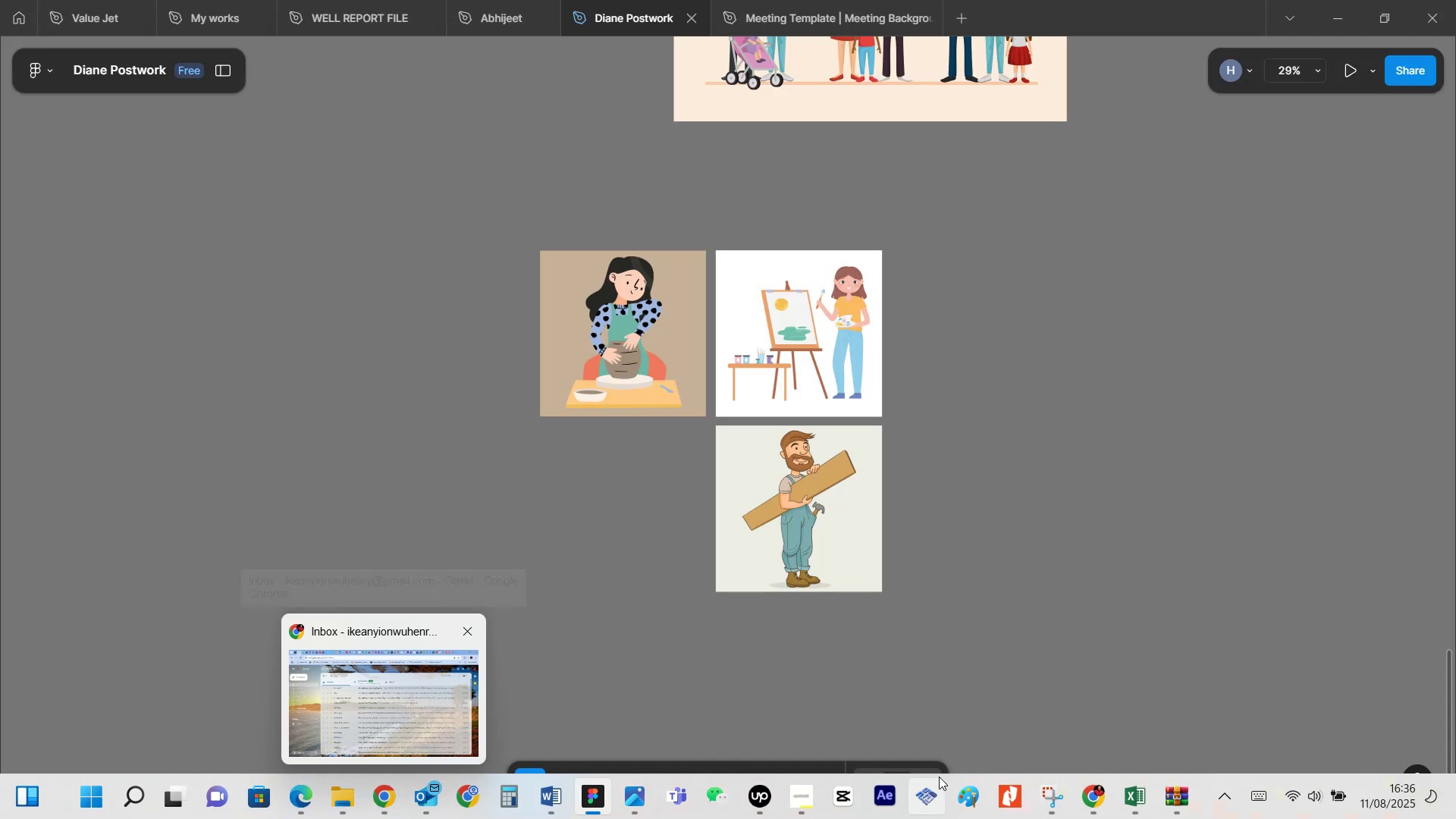 
mouse_move([1083, 770])
 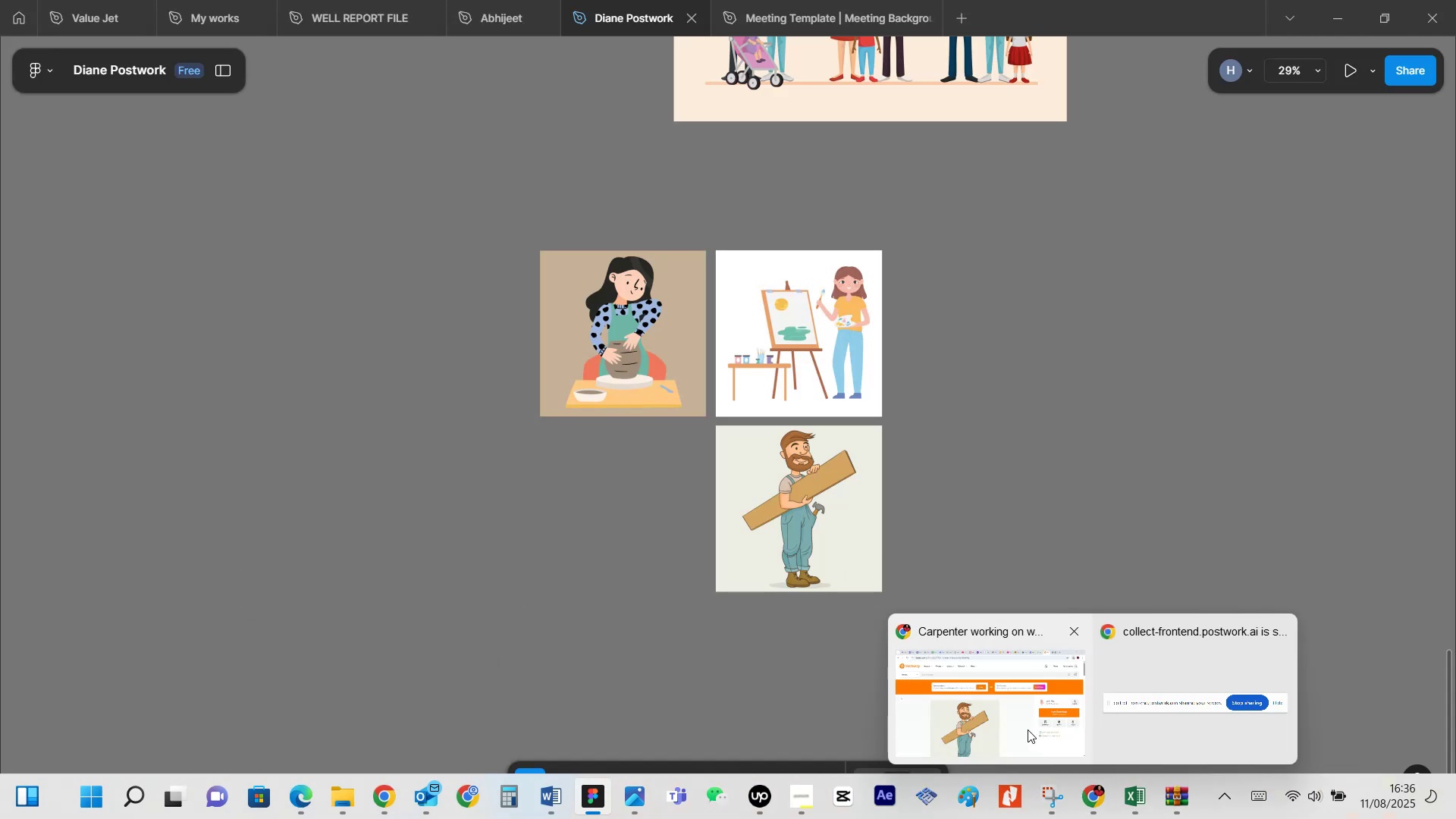 
left_click([1028, 730])
 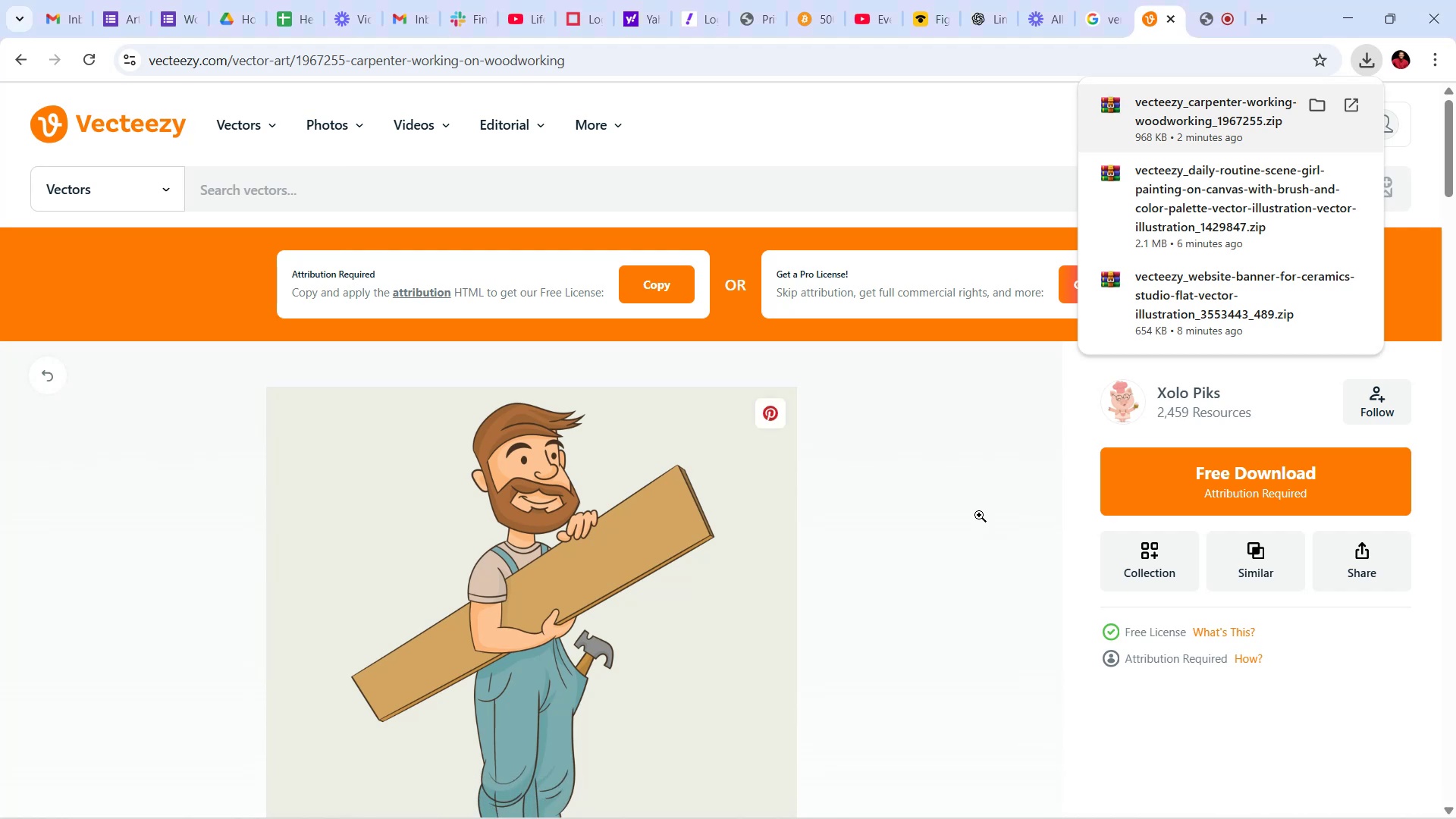 
scroll: coordinate [974, 515], scroll_direction: down, amount: 5.0
 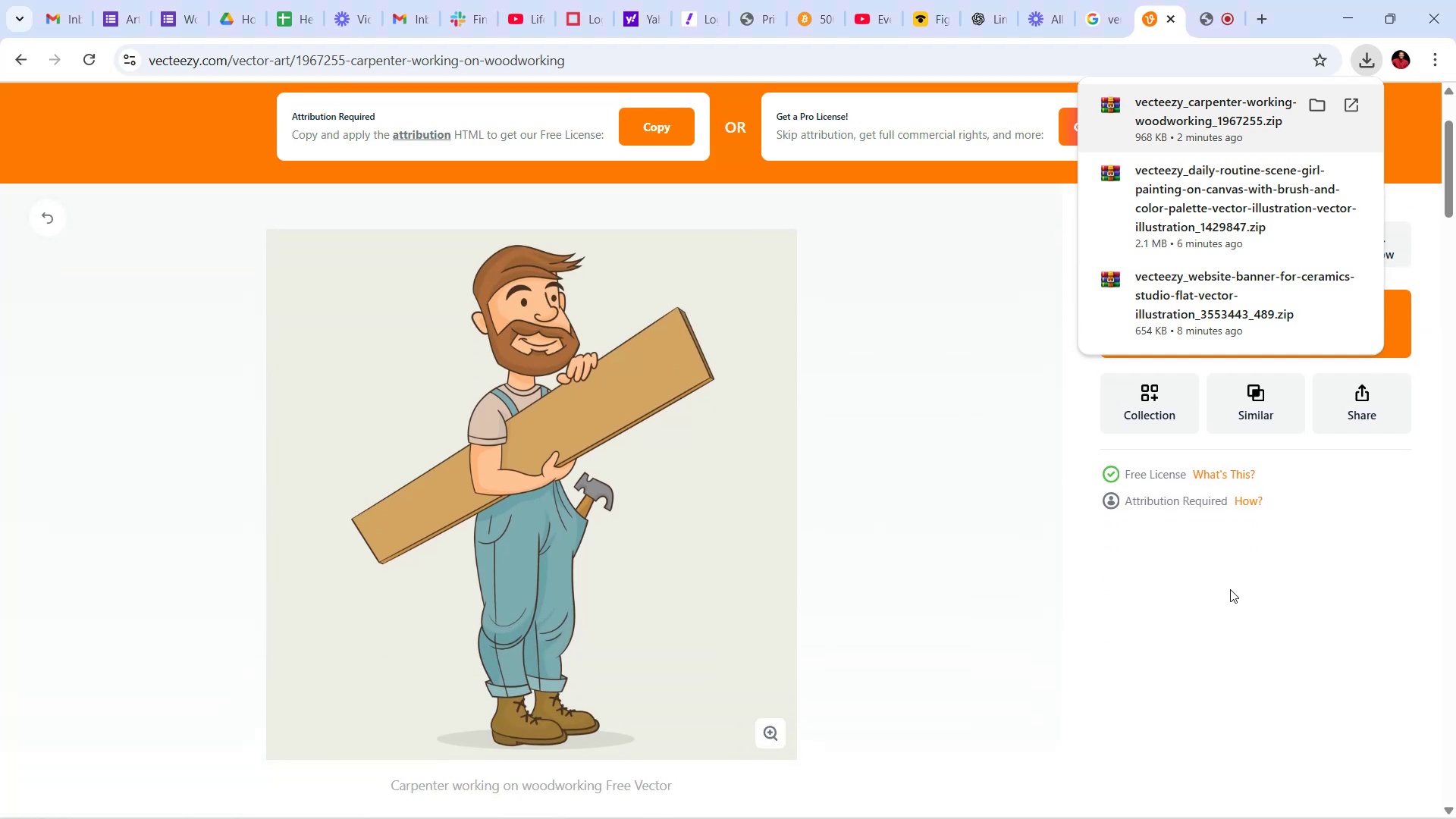 
left_click([1235, 598])
 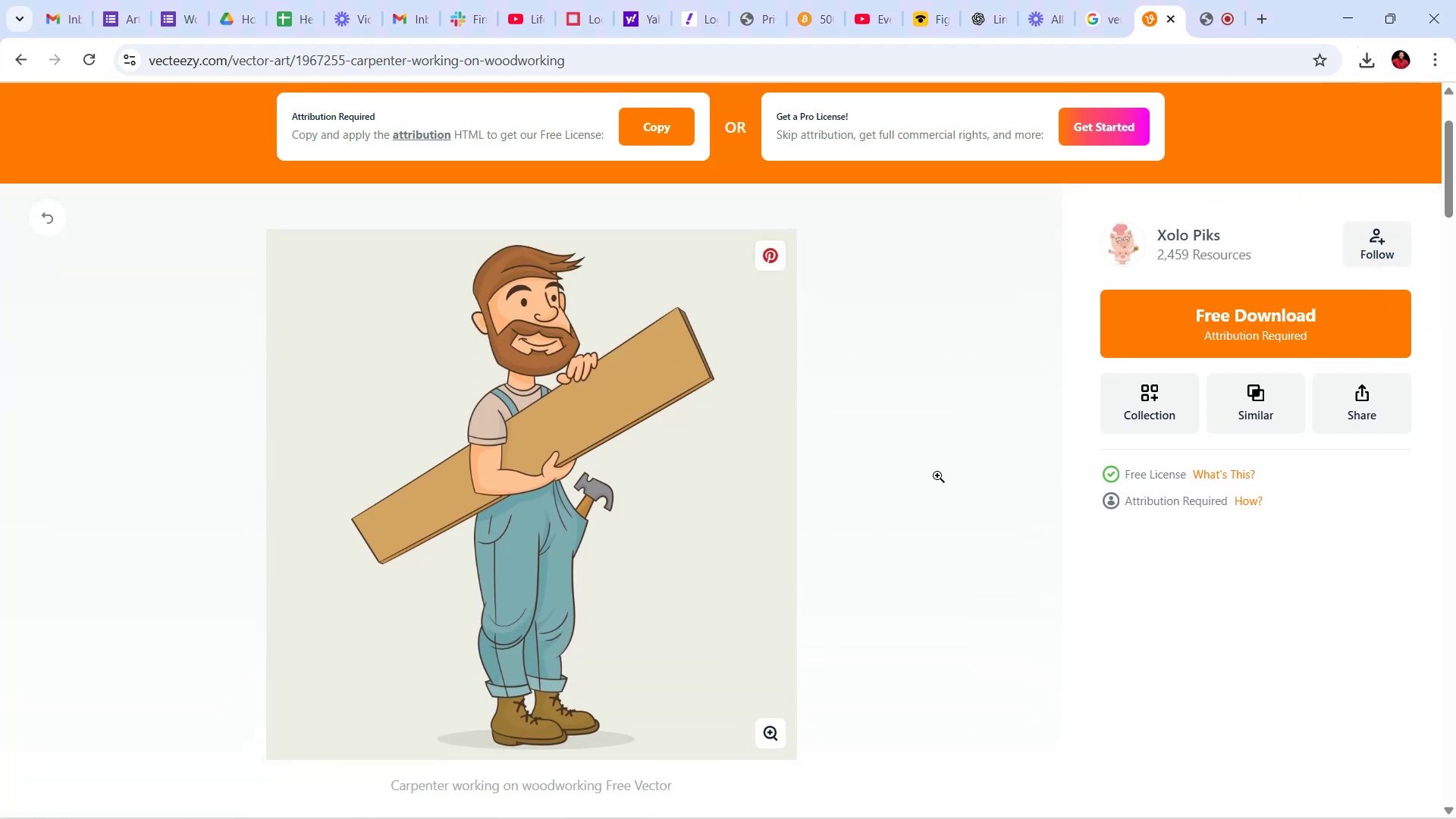 
scroll: coordinate [937, 475], scroll_direction: up, amount: 6.0
 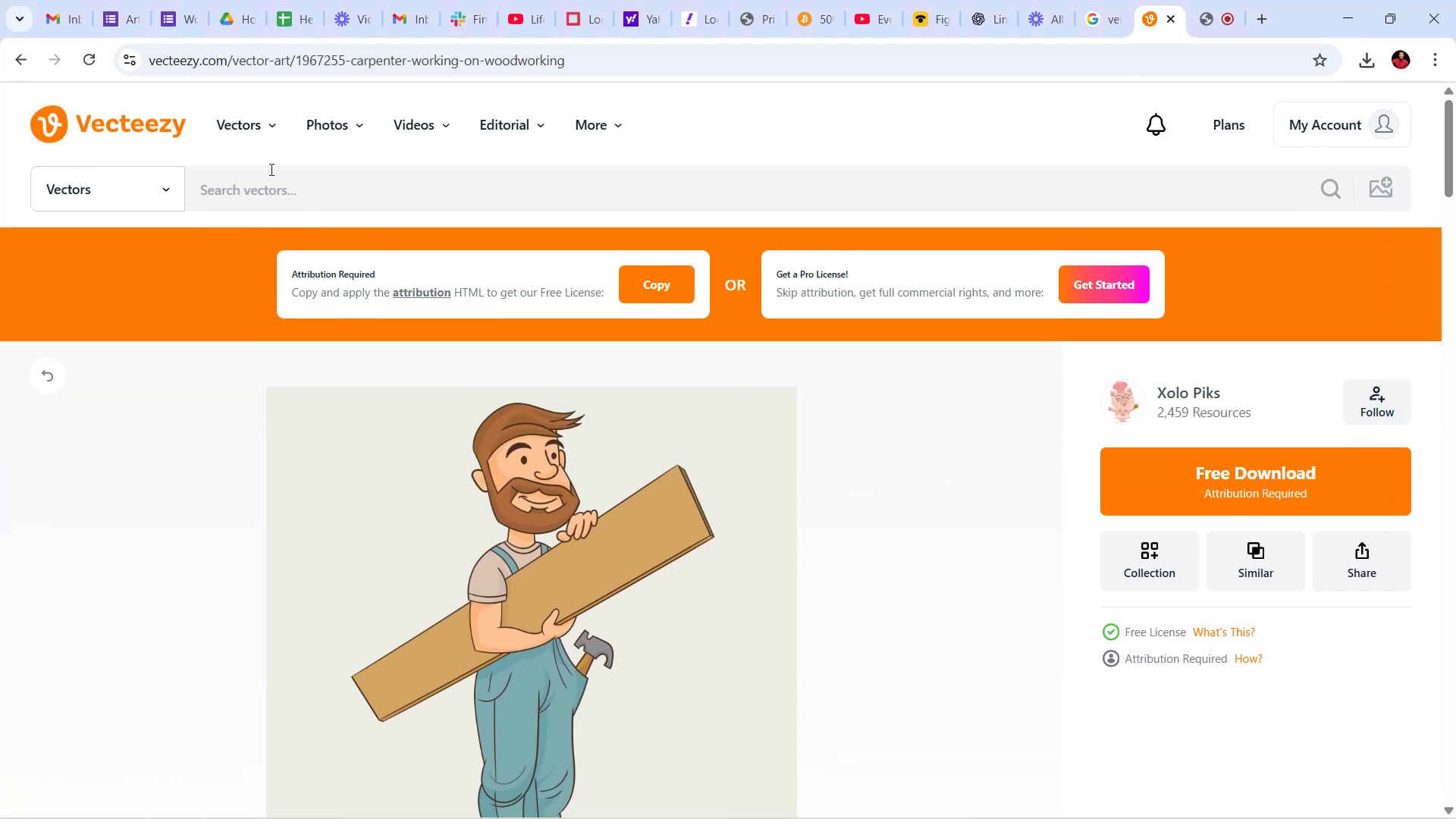 
left_click([281, 195])
 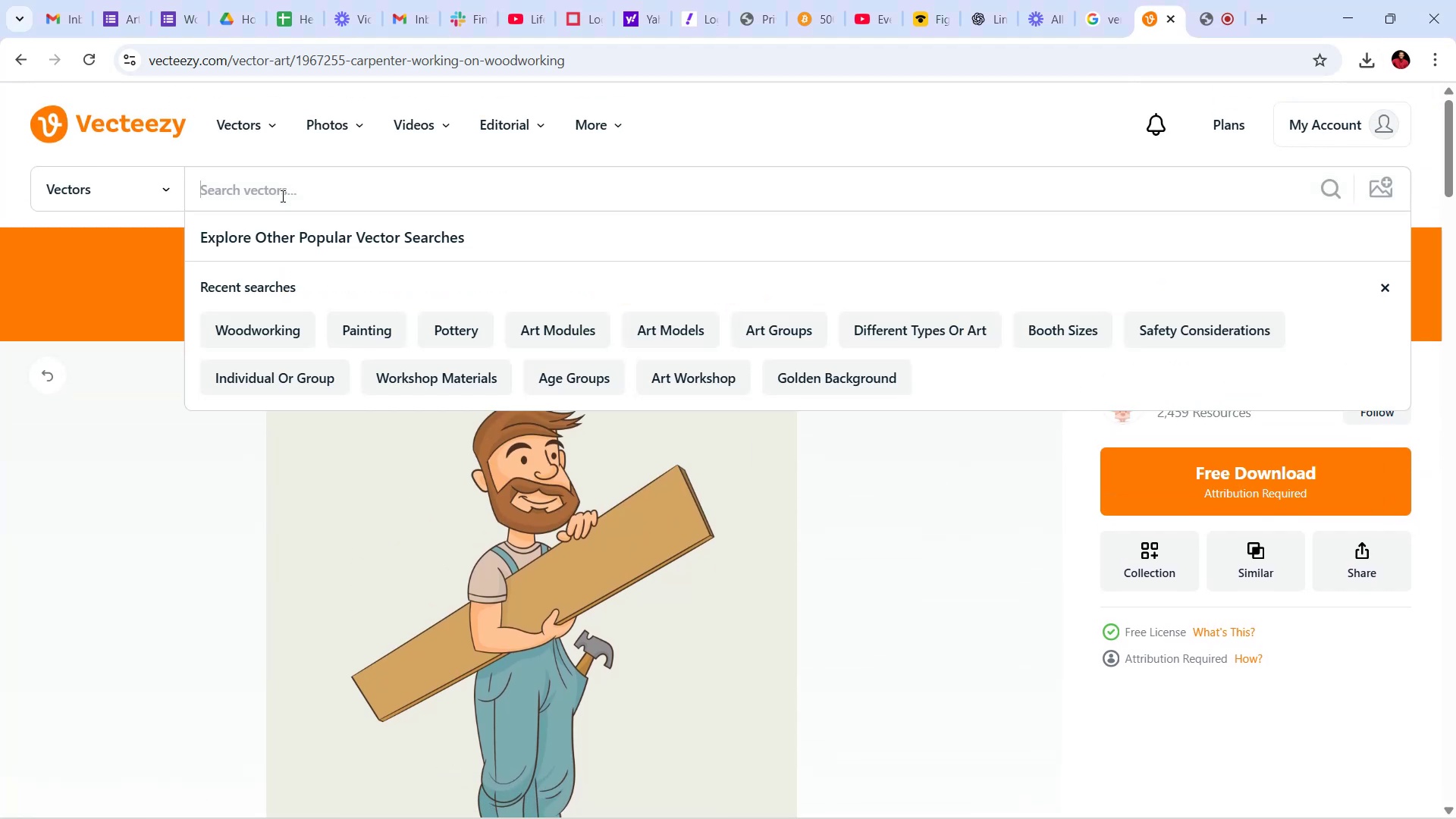 
type(jewe)
 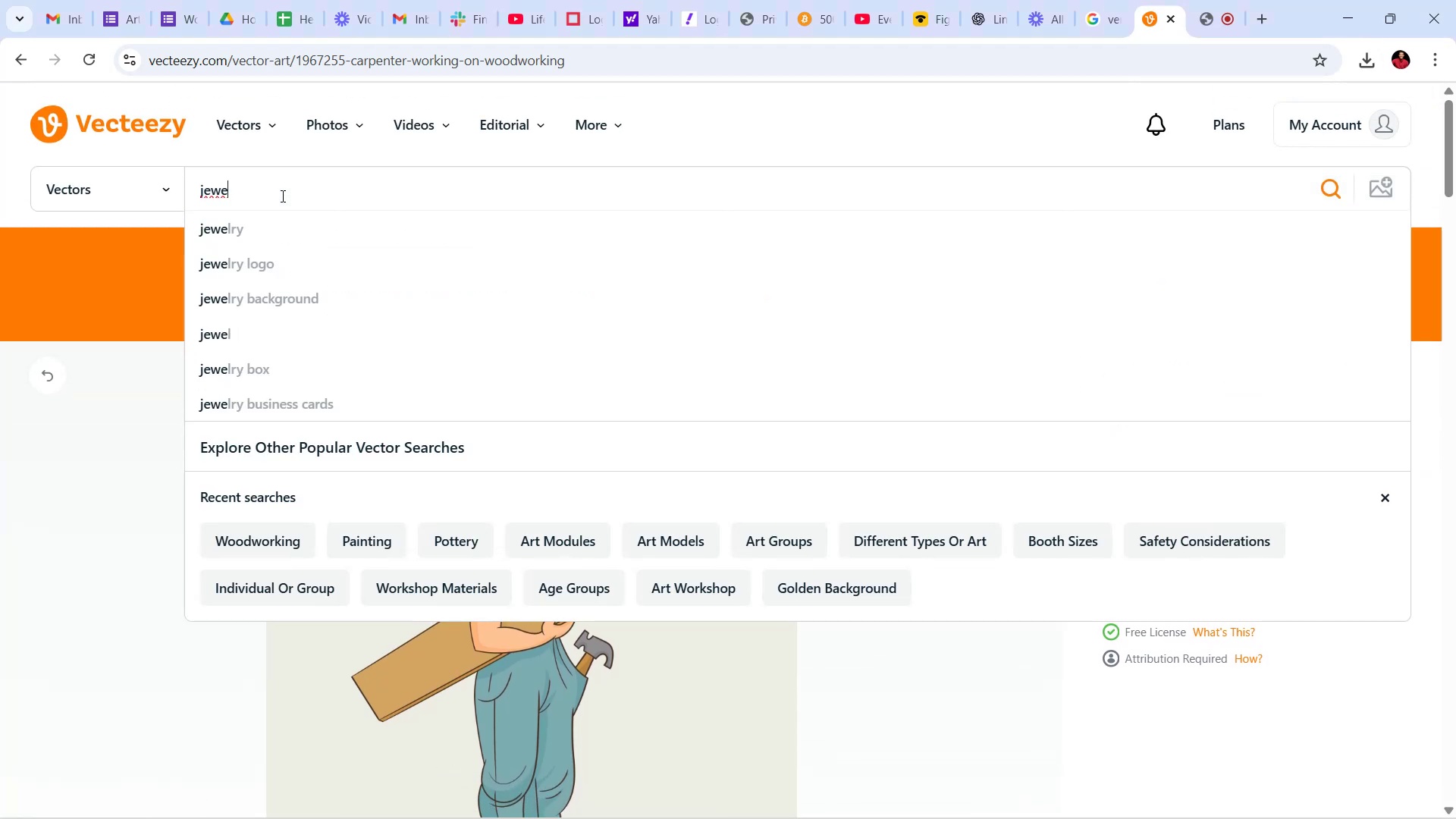 
left_click([240, 231])
 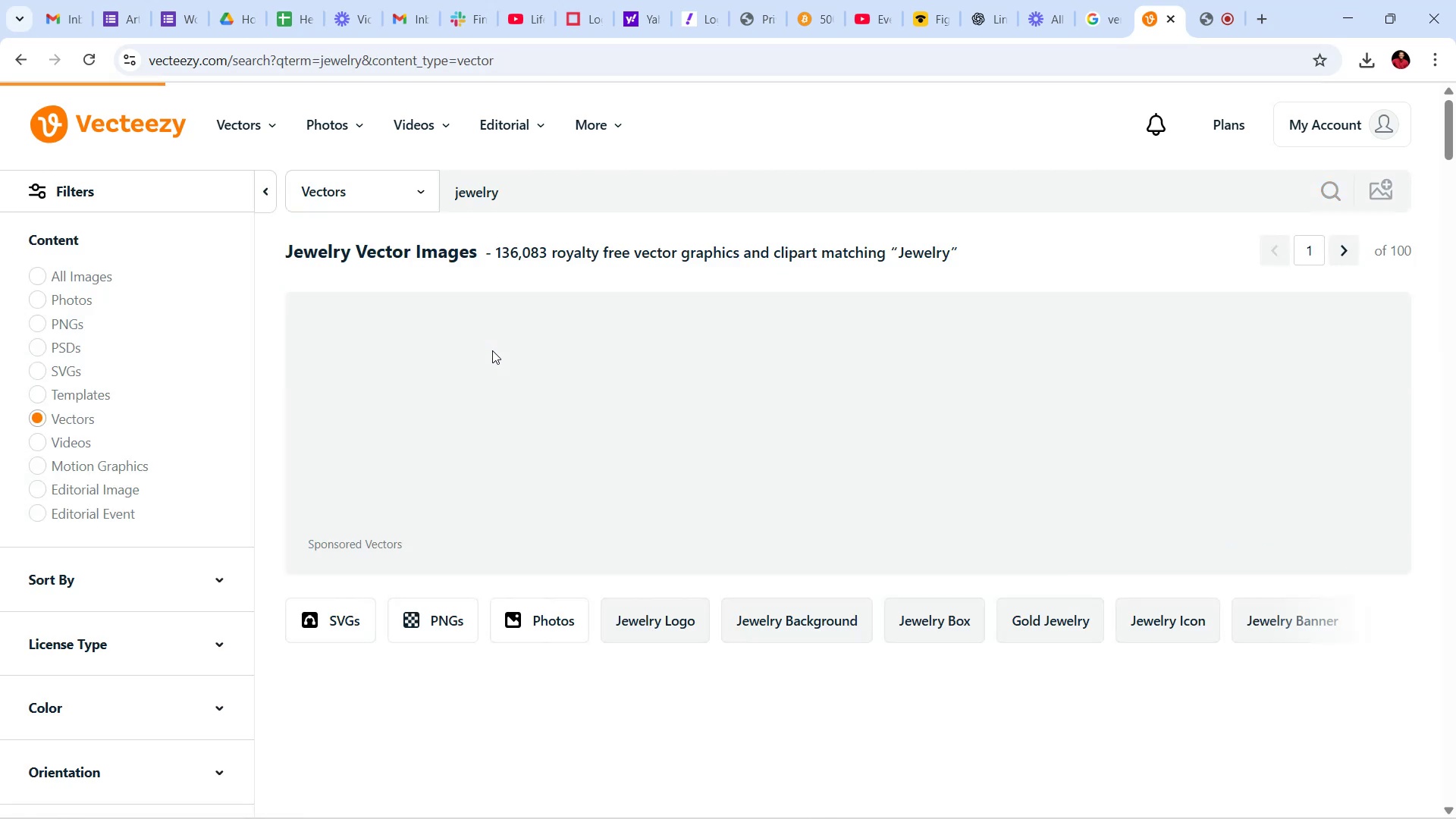 
scroll: coordinate [899, 487], scroll_direction: down, amount: 32.0
 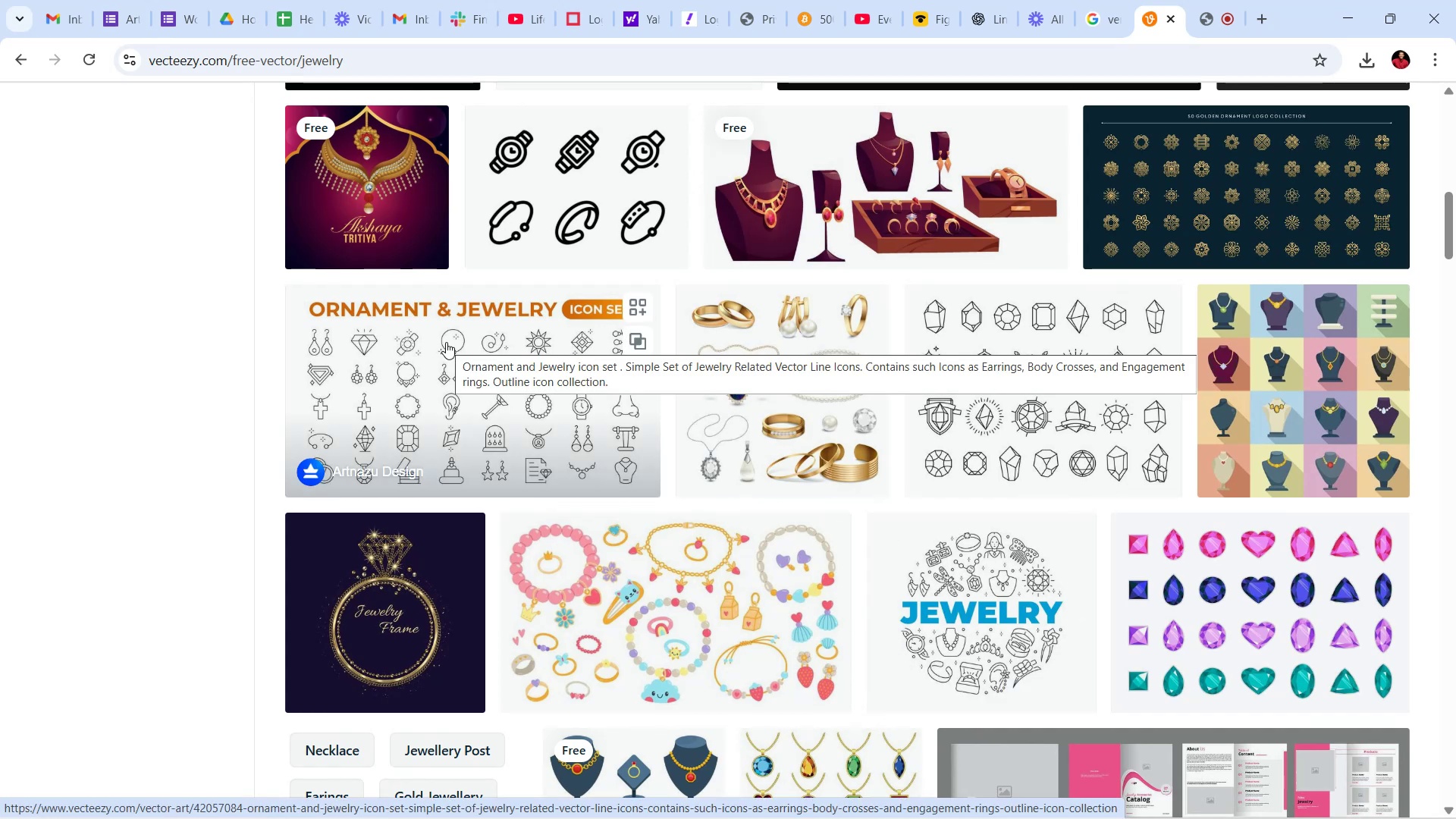 
wait(24.08)
 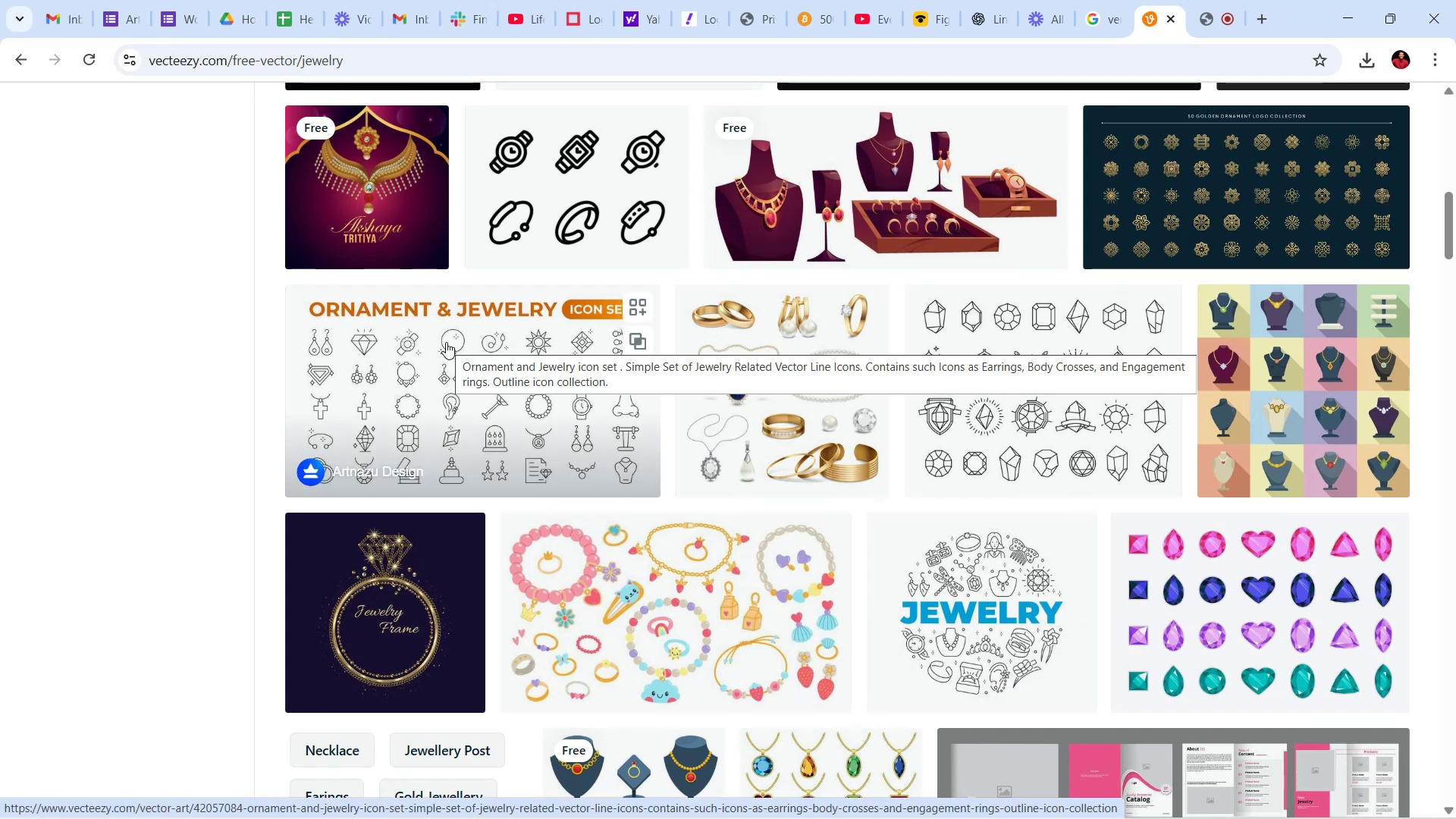 
scroll: coordinate [952, 463], scroll_direction: down, amount: 18.0
 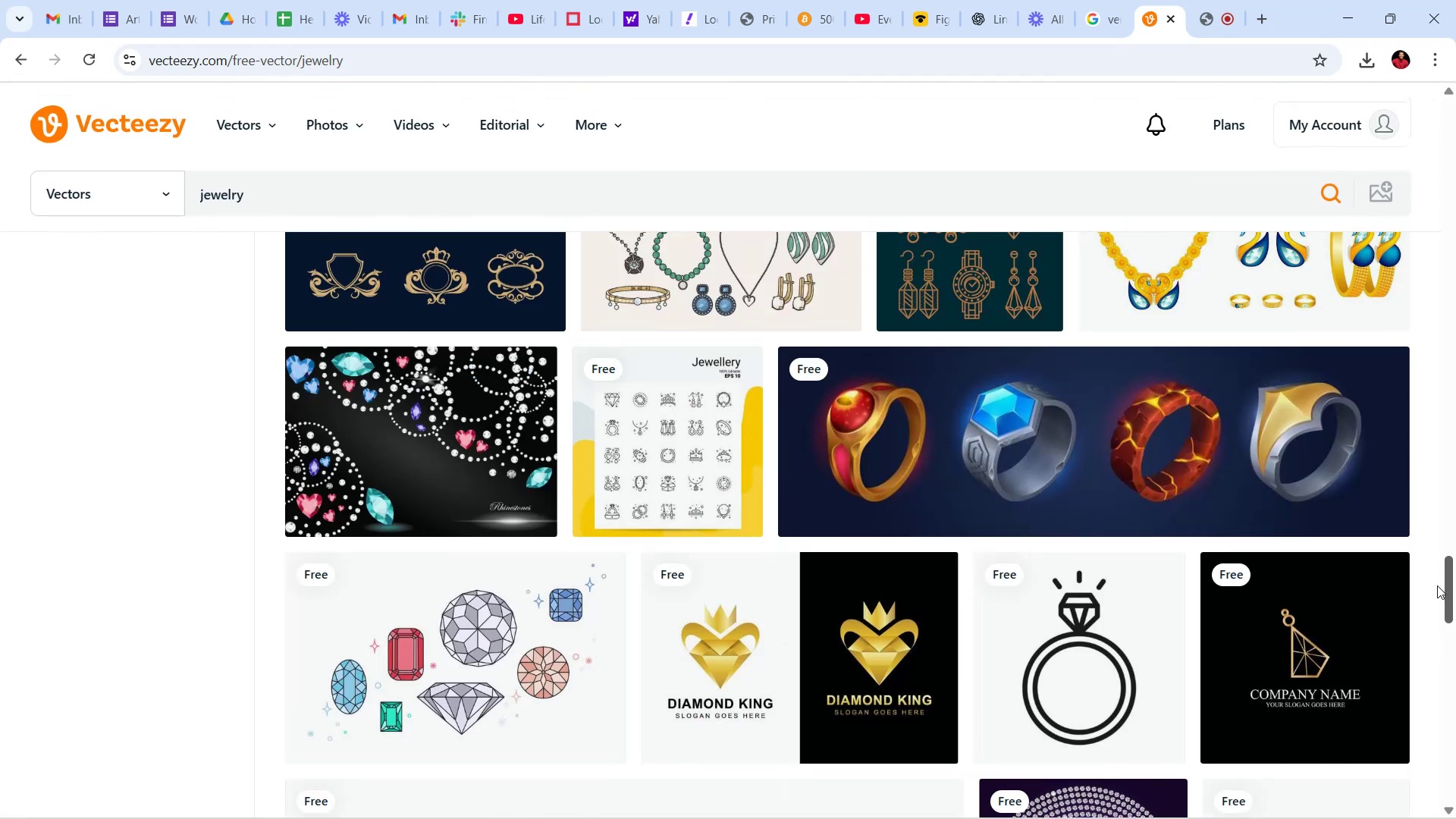 
wait(54.16)
 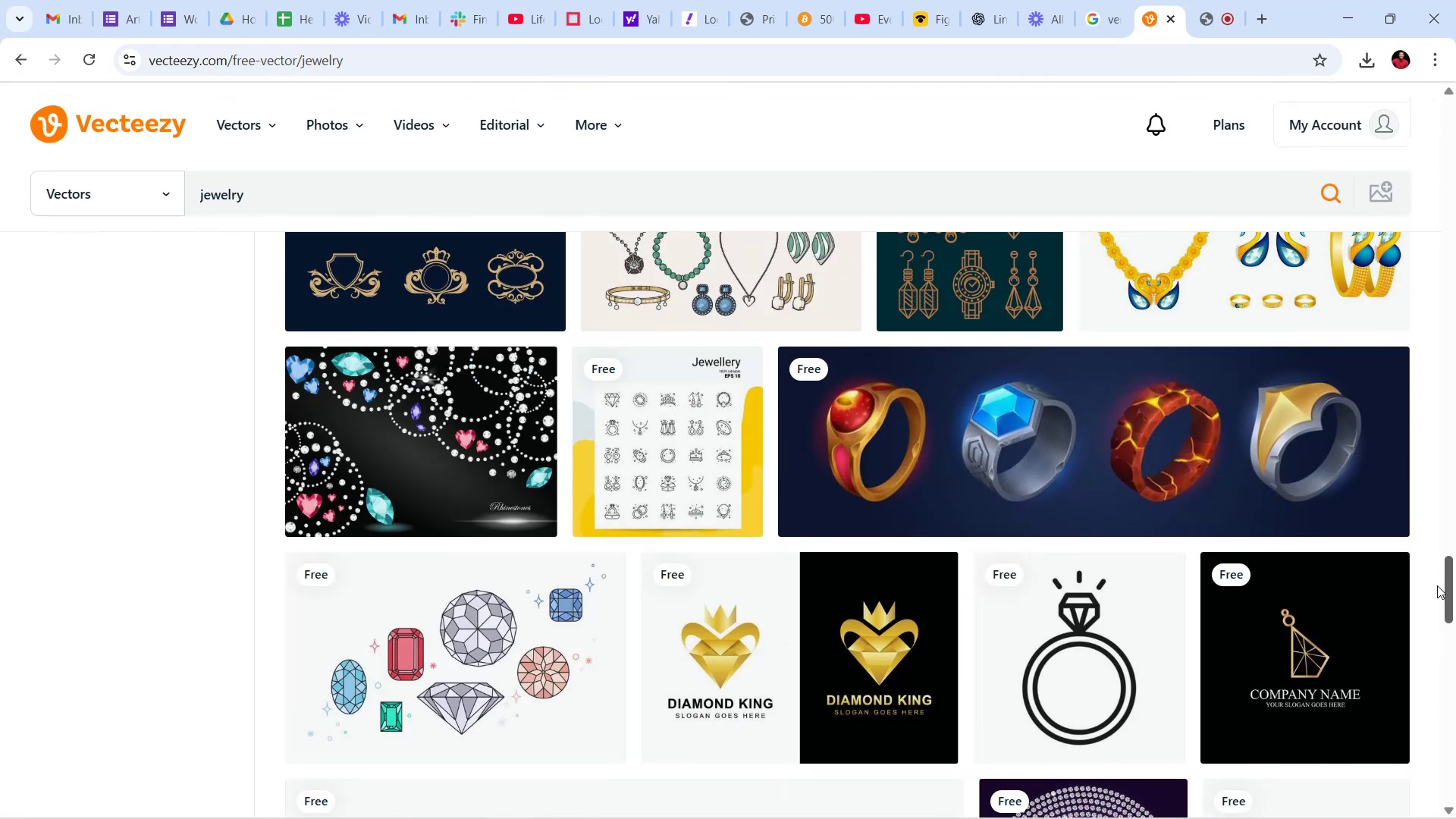 
mouse_move([1437, 500])
 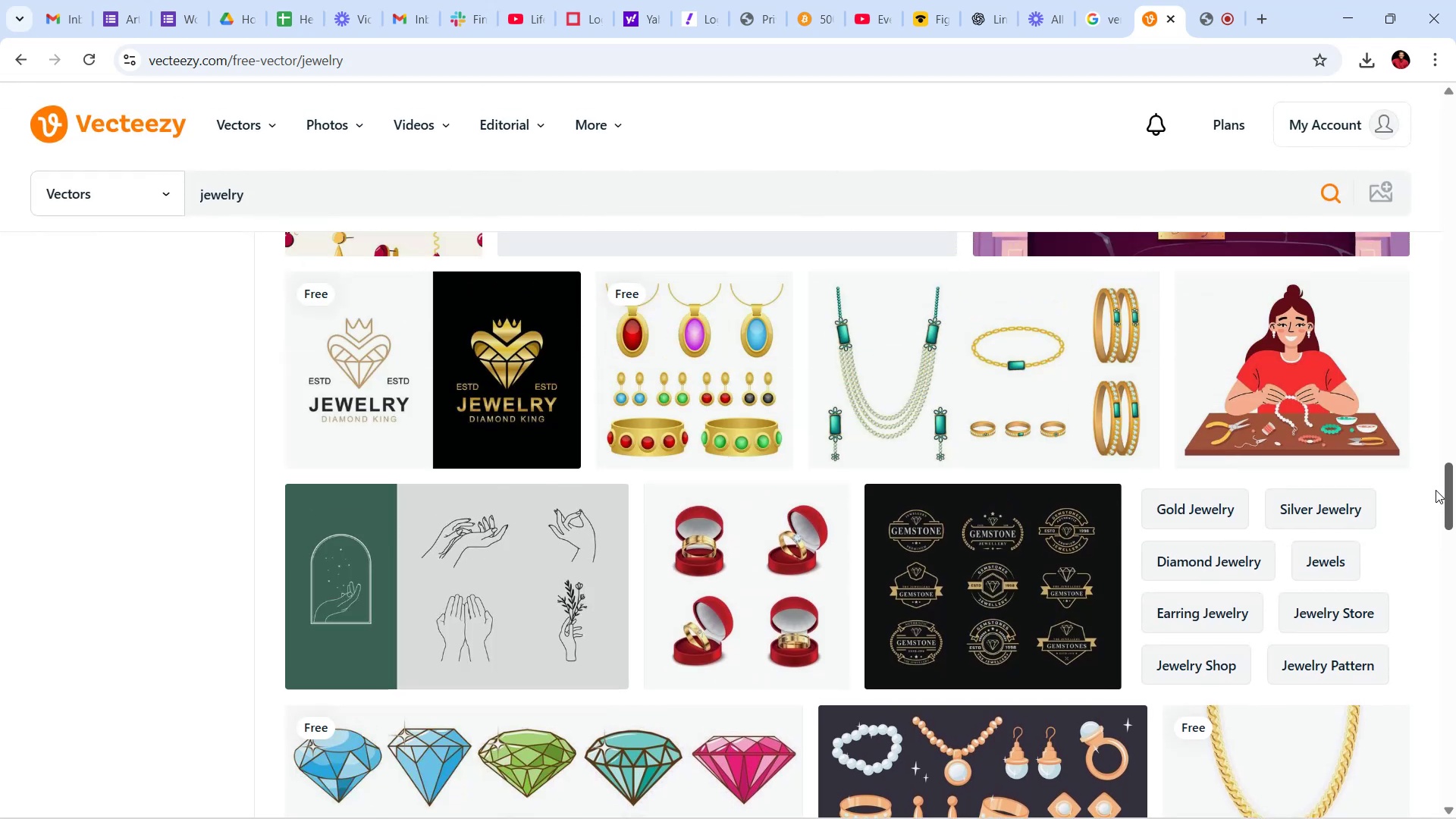 
mouse_move([1414, 469])
 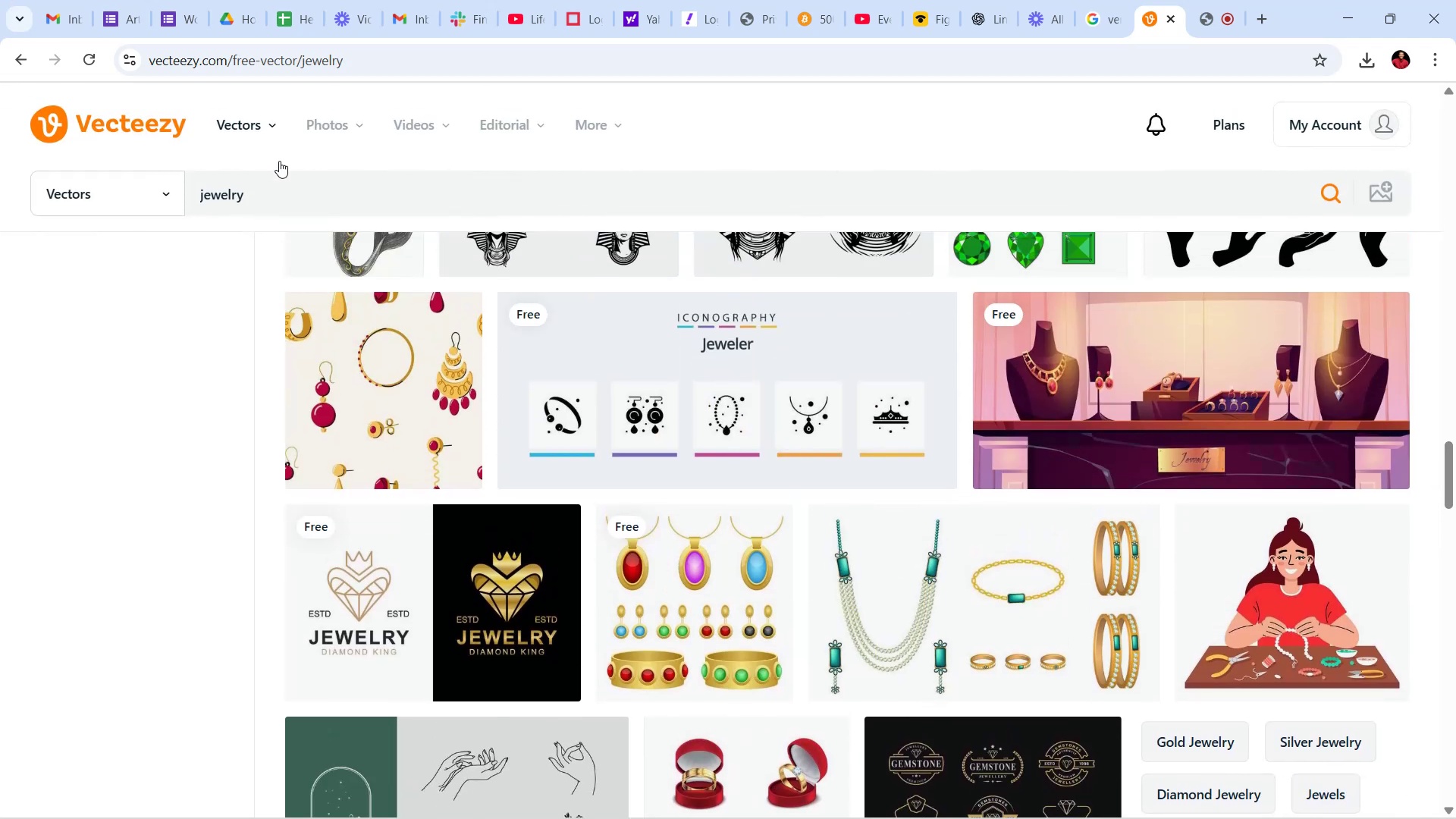 
left_click([292, 188])
 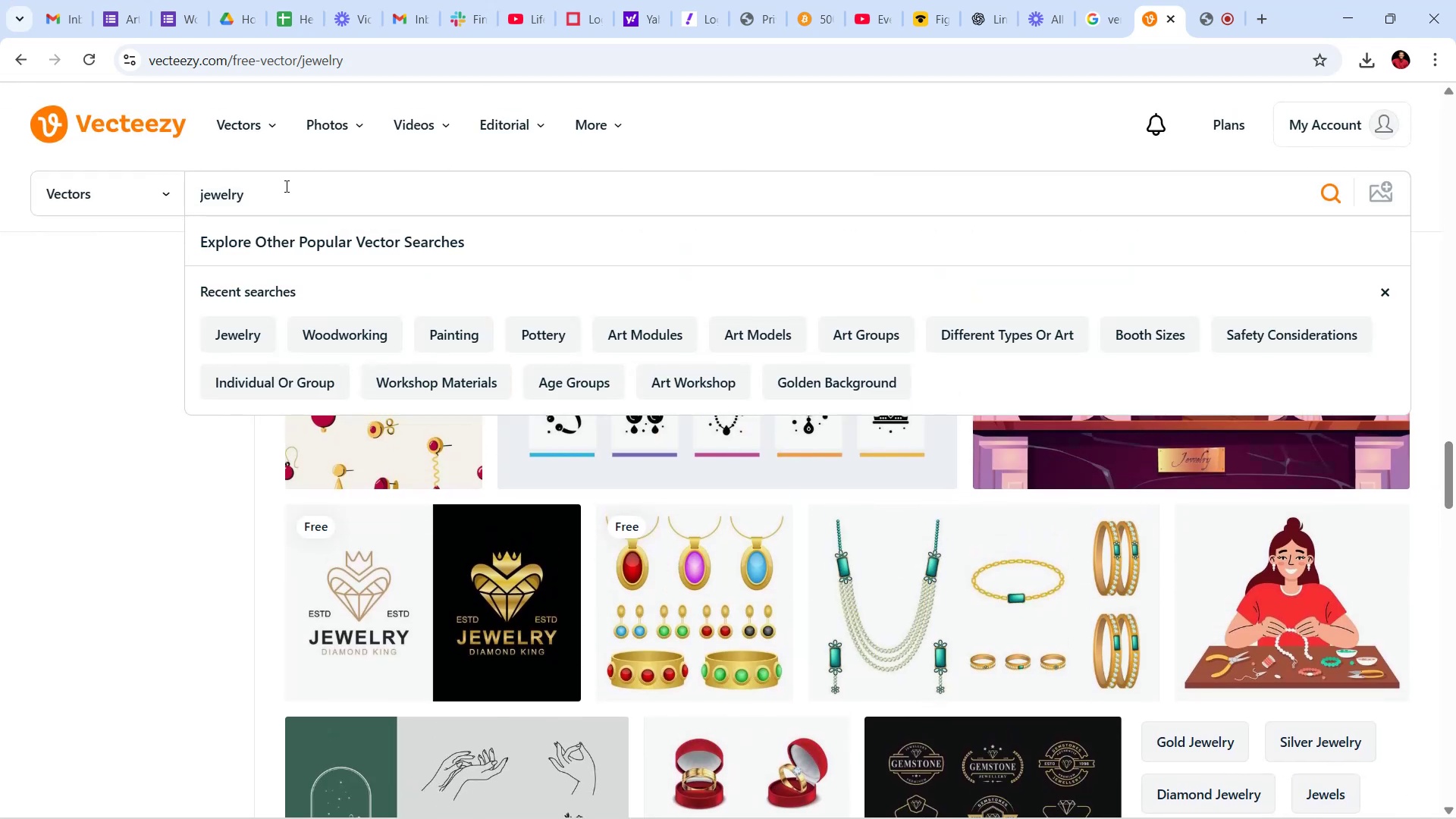 
type( makinmg)
key(Backspace)
key(Backspace)
key(Backspace)
type(ng)
 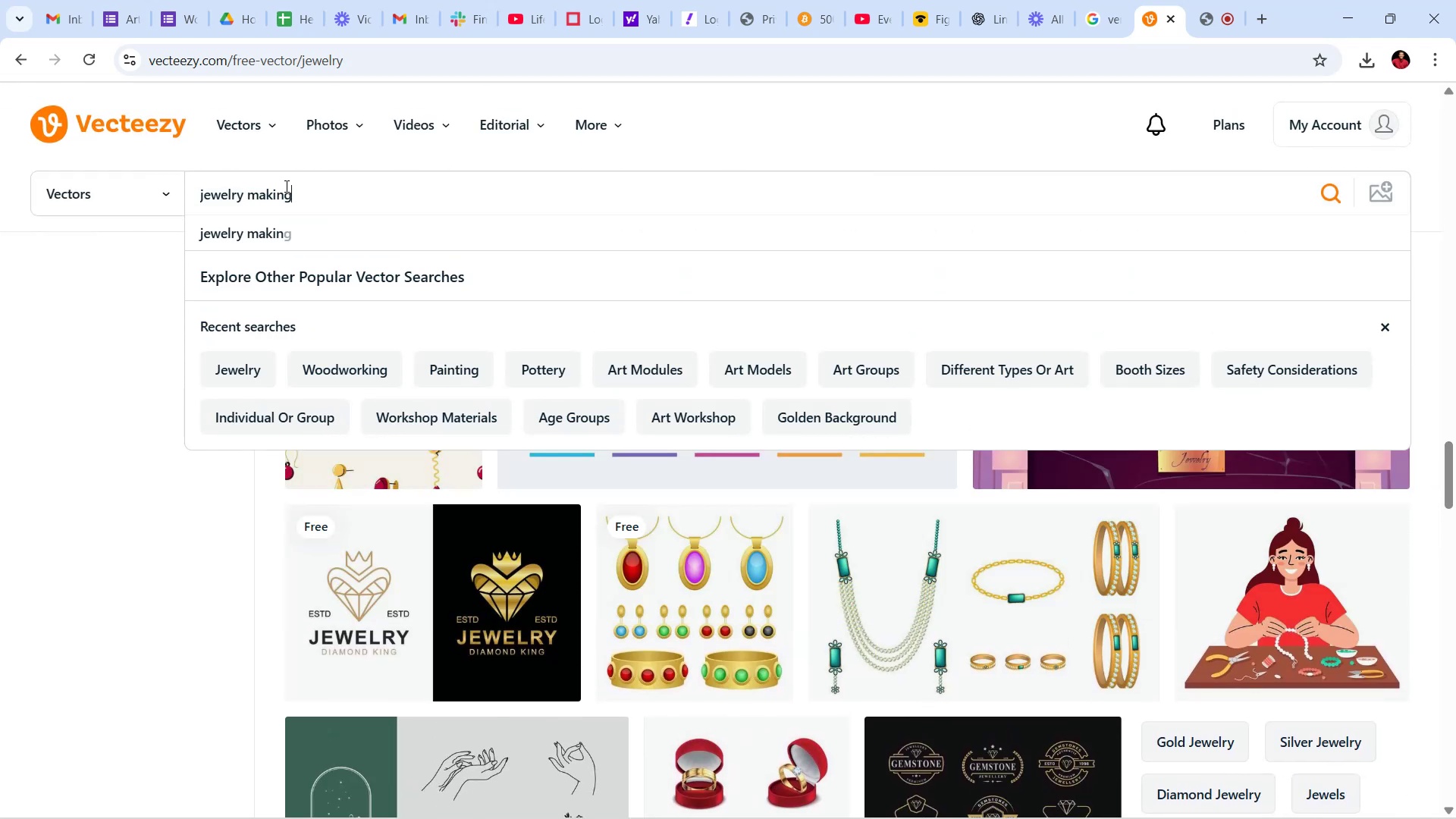 
key(Enter)
 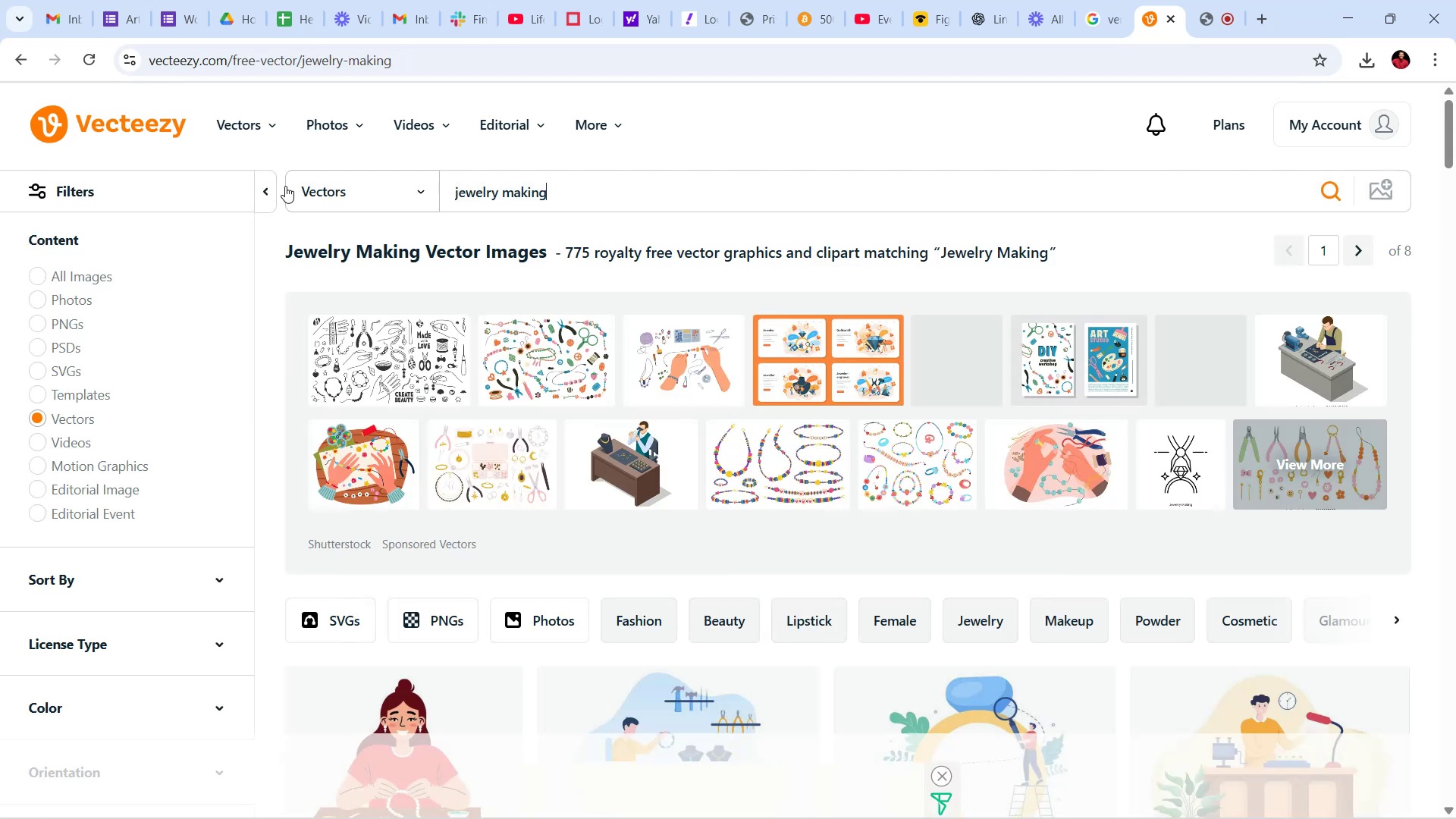 
wait(5.22)
 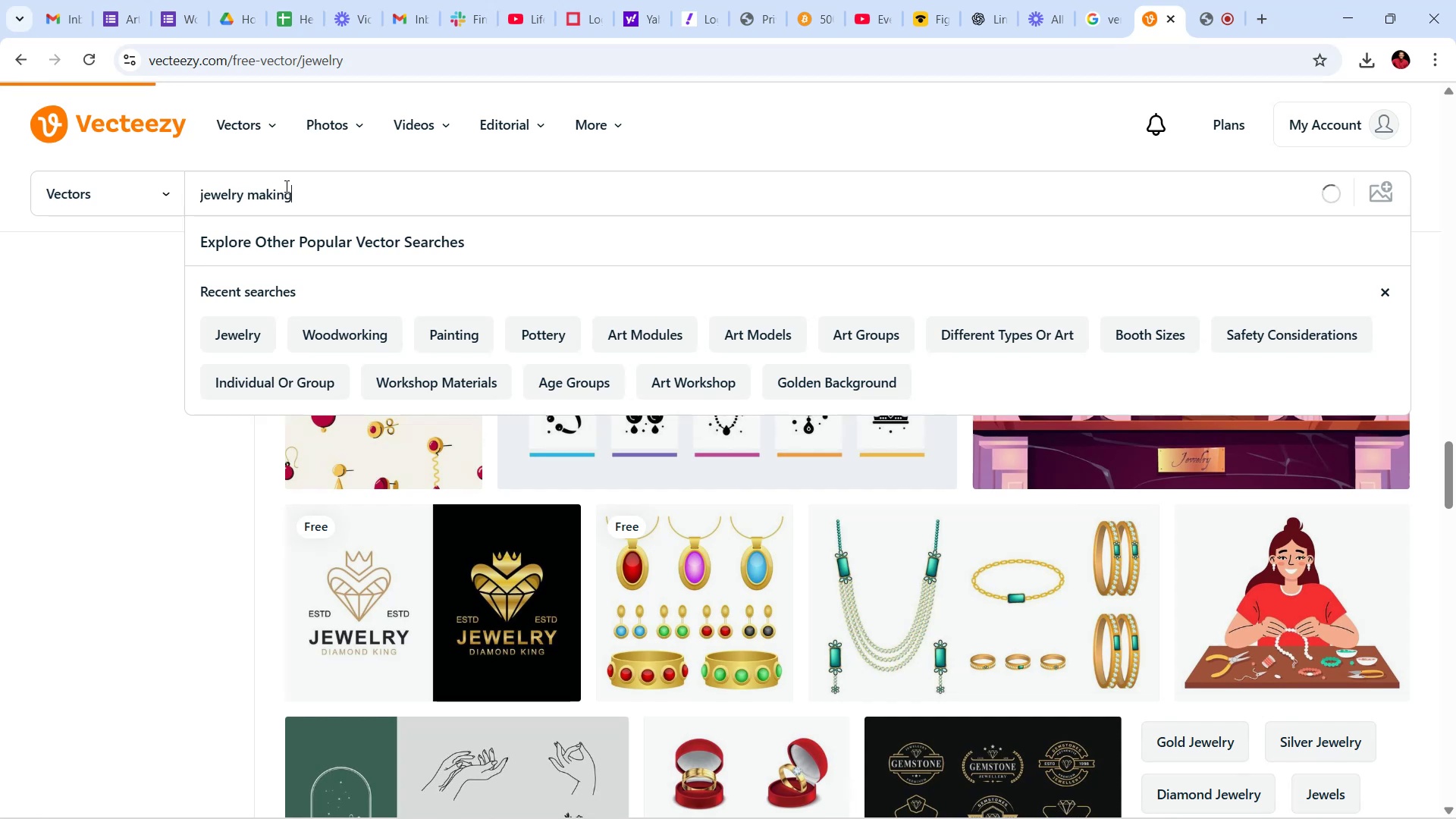 
scroll: coordinate [796, 449], scroll_direction: down, amount: 10.0
 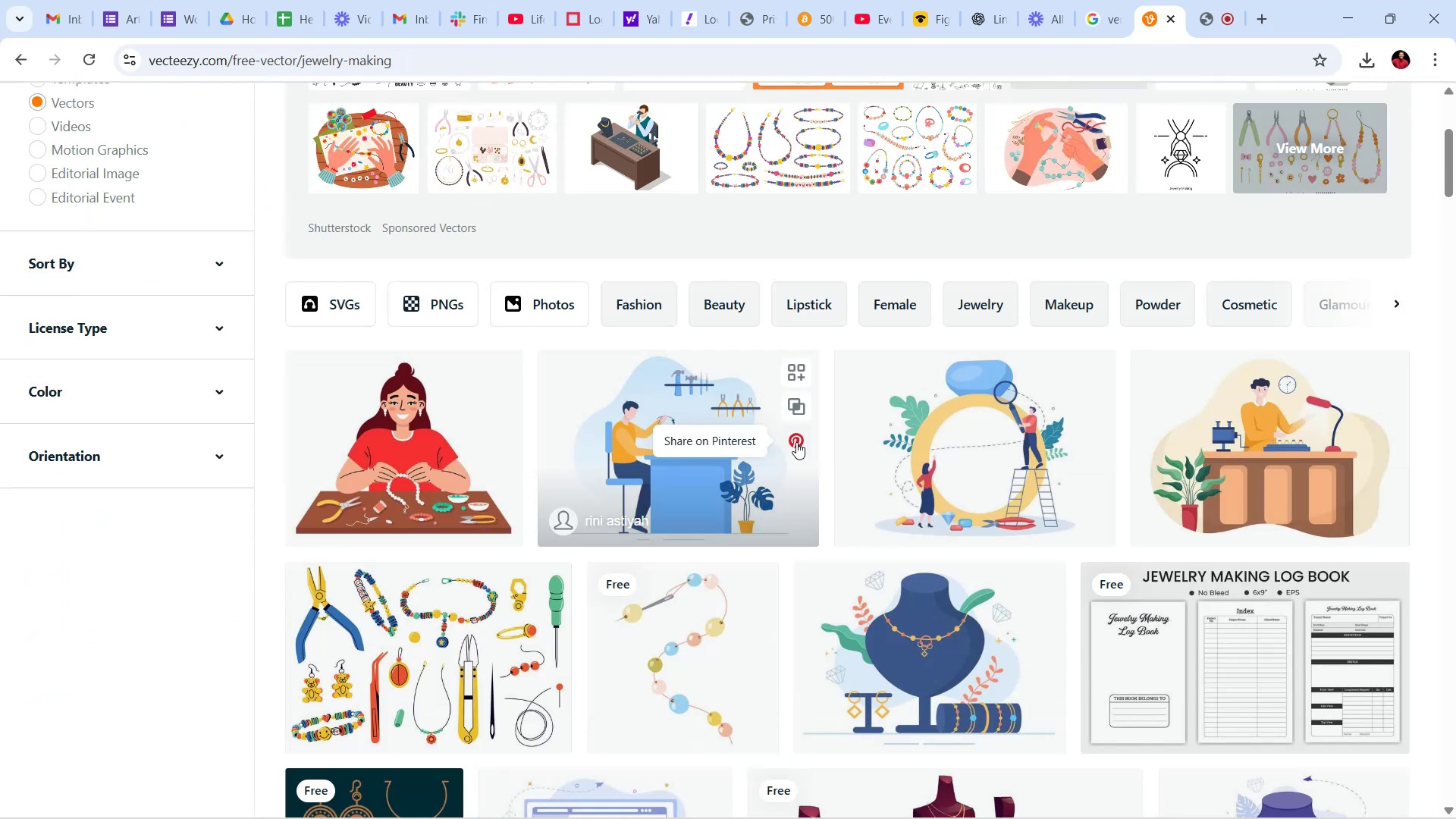 
mouse_move([801, 433])
 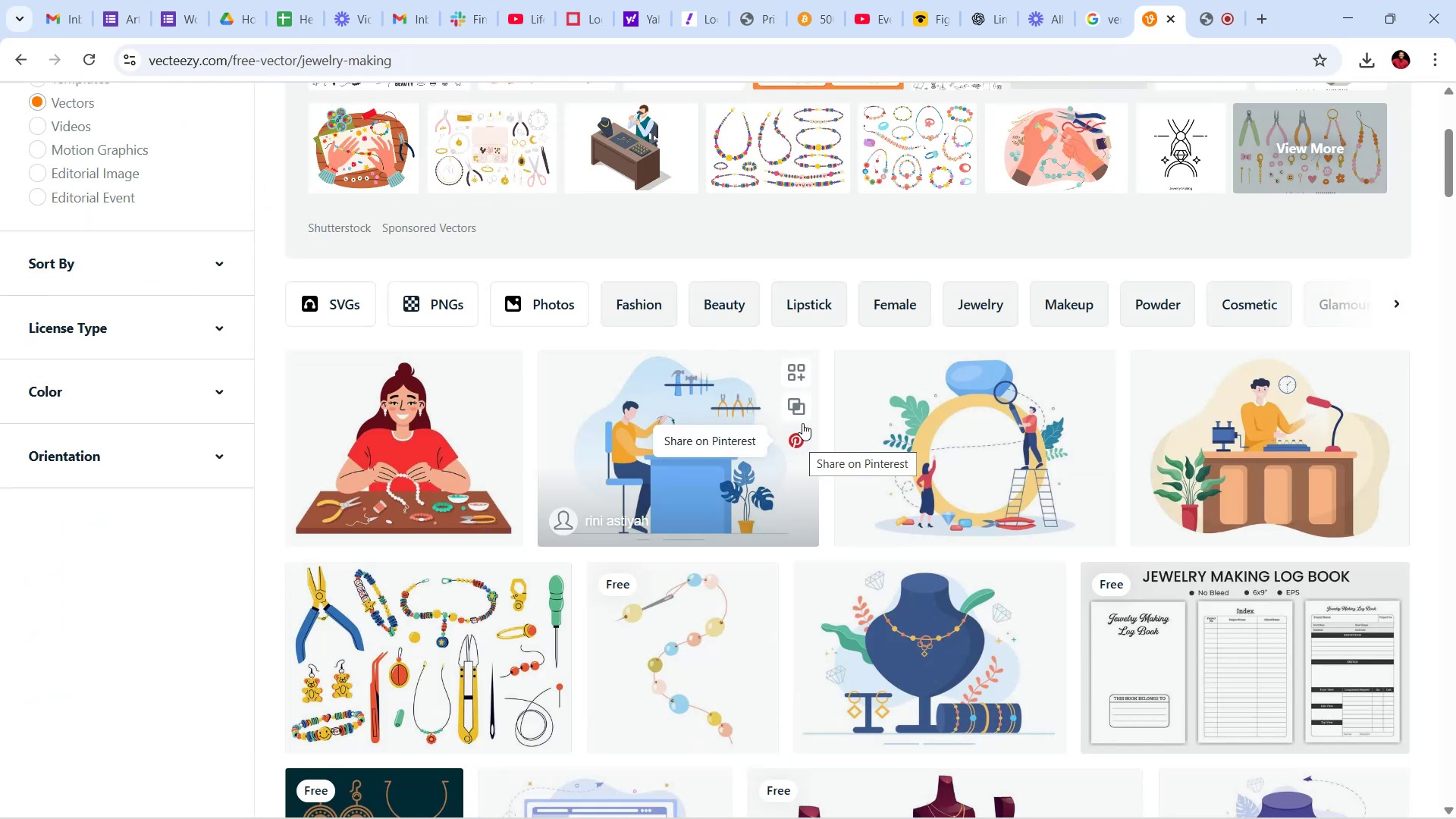 
scroll: coordinate [855, 490], scroll_direction: down, amount: 23.0
 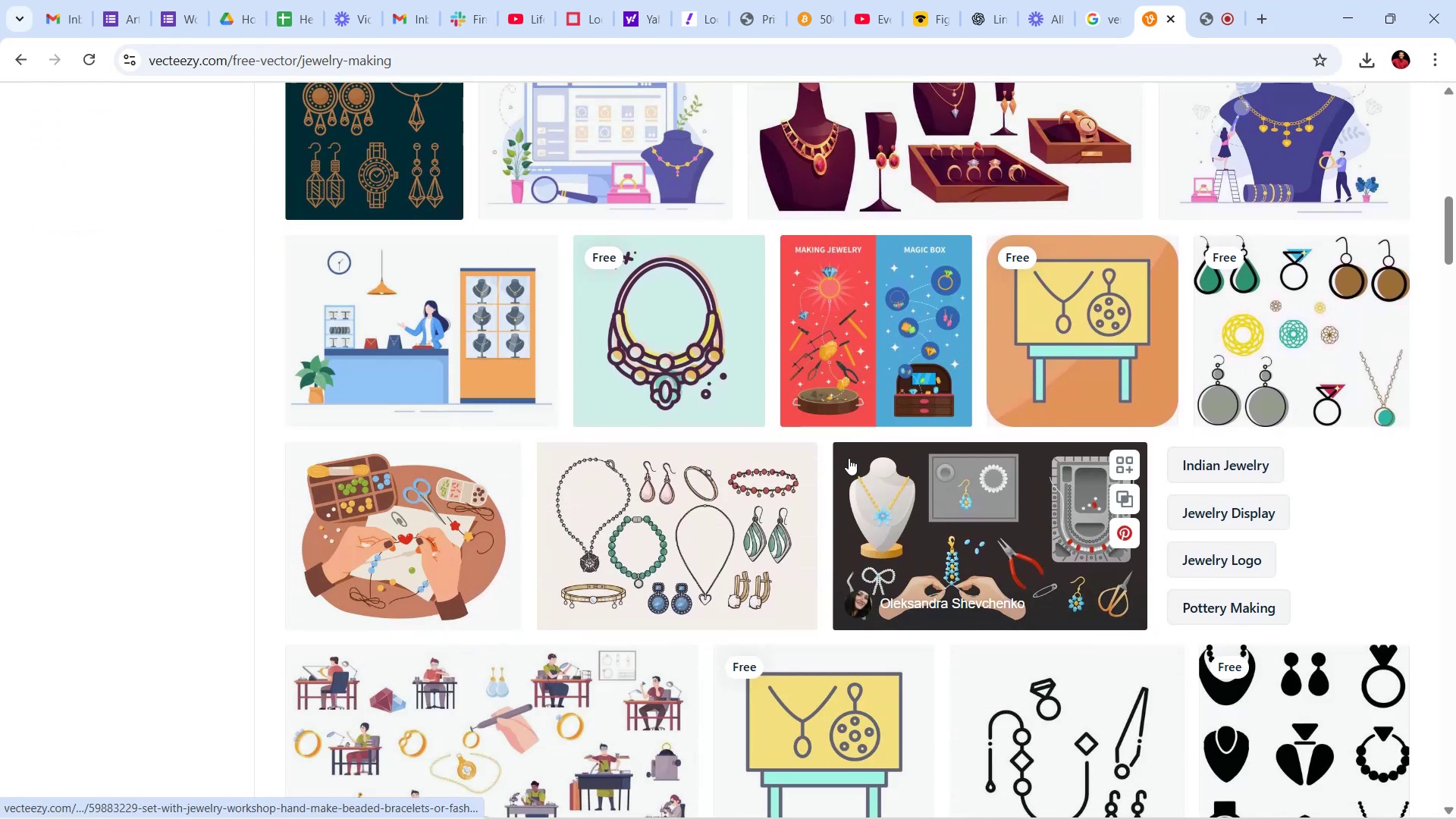 
scroll: coordinate [821, 462], scroll_direction: down, amount: 33.0
 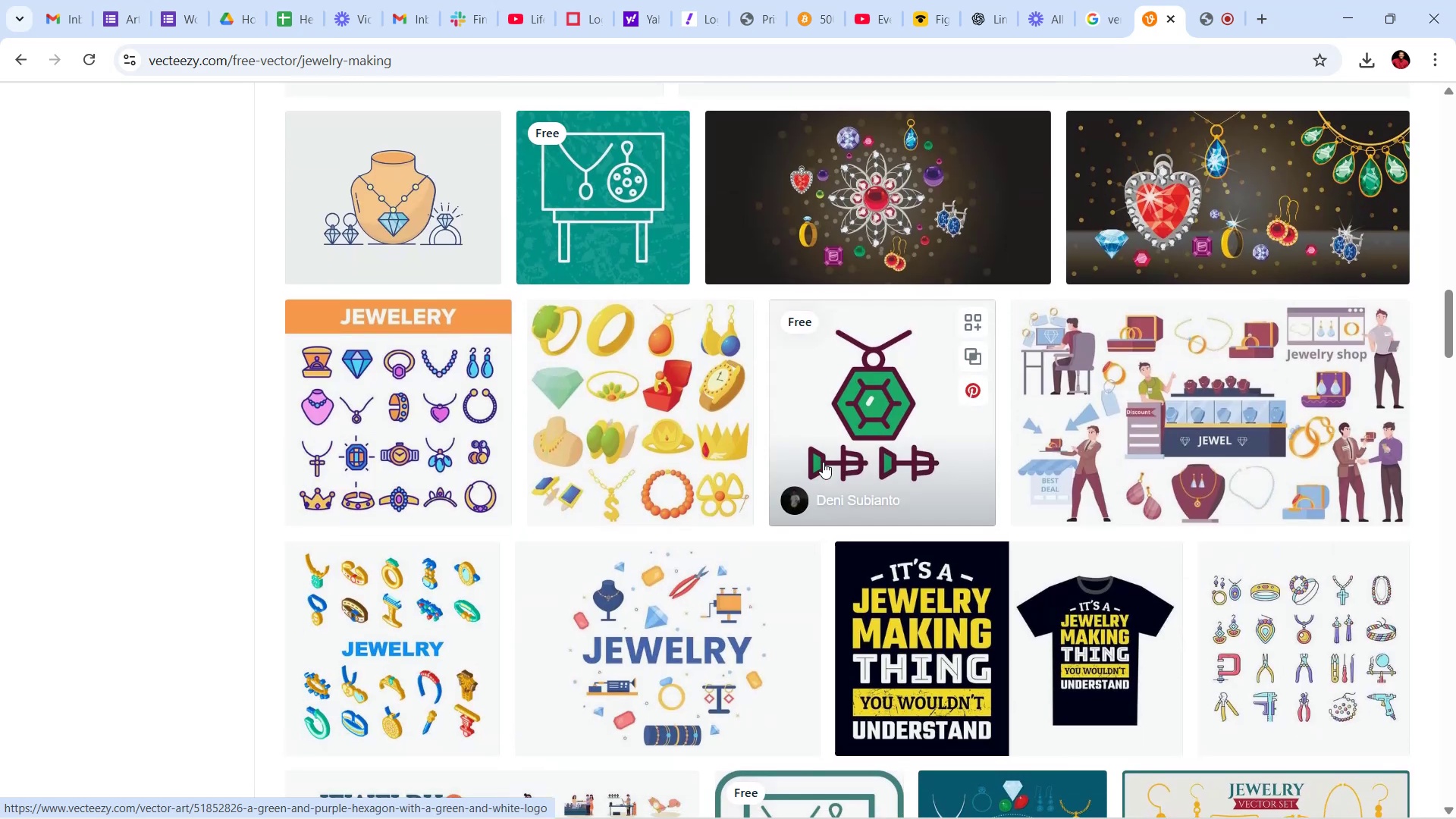 
scroll: coordinate [851, 551], scroll_direction: down, amount: 43.0
 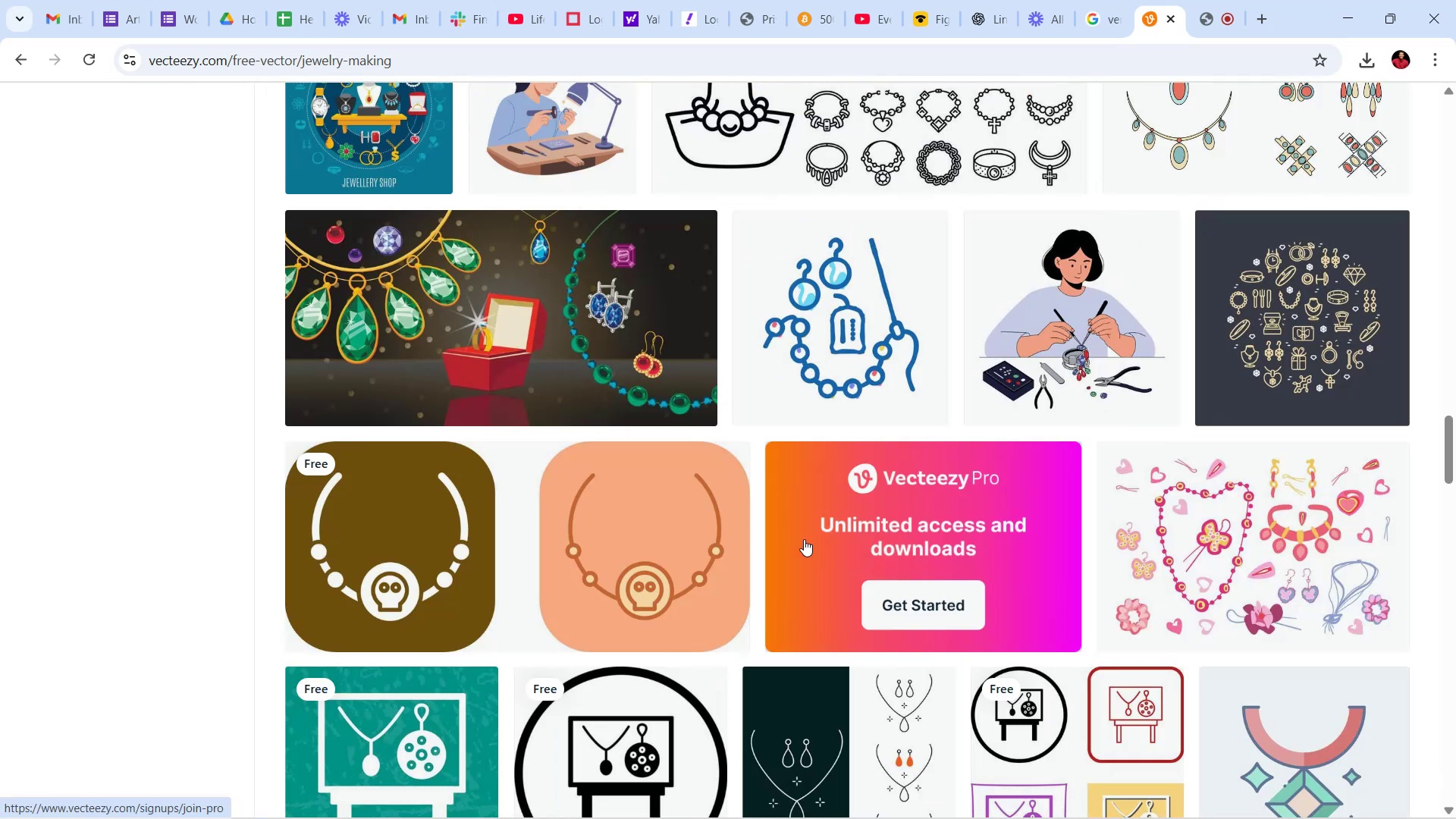 
scroll: coordinate [764, 514], scroll_direction: down, amount: 4.0
 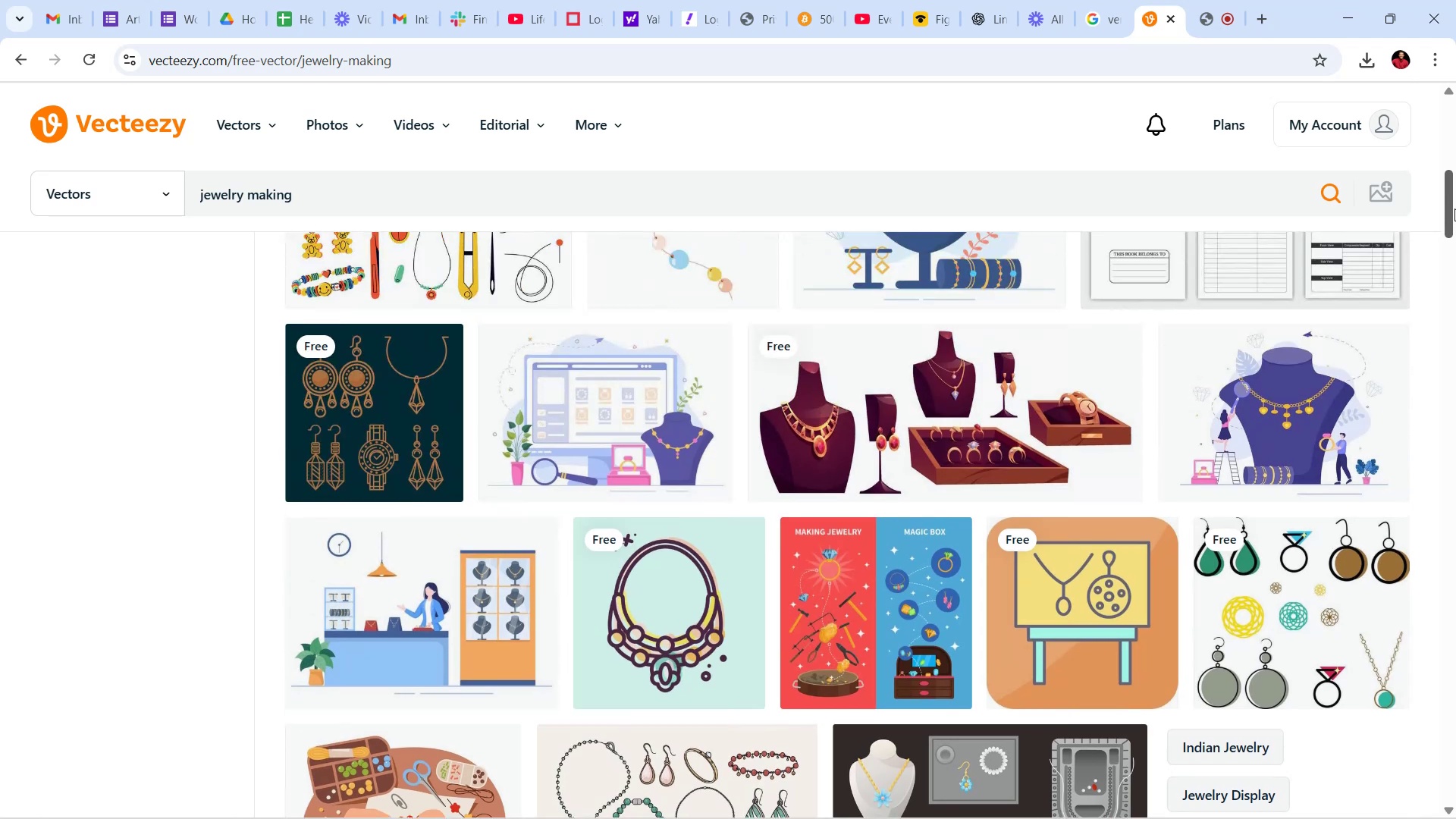 
wait(17.55)
 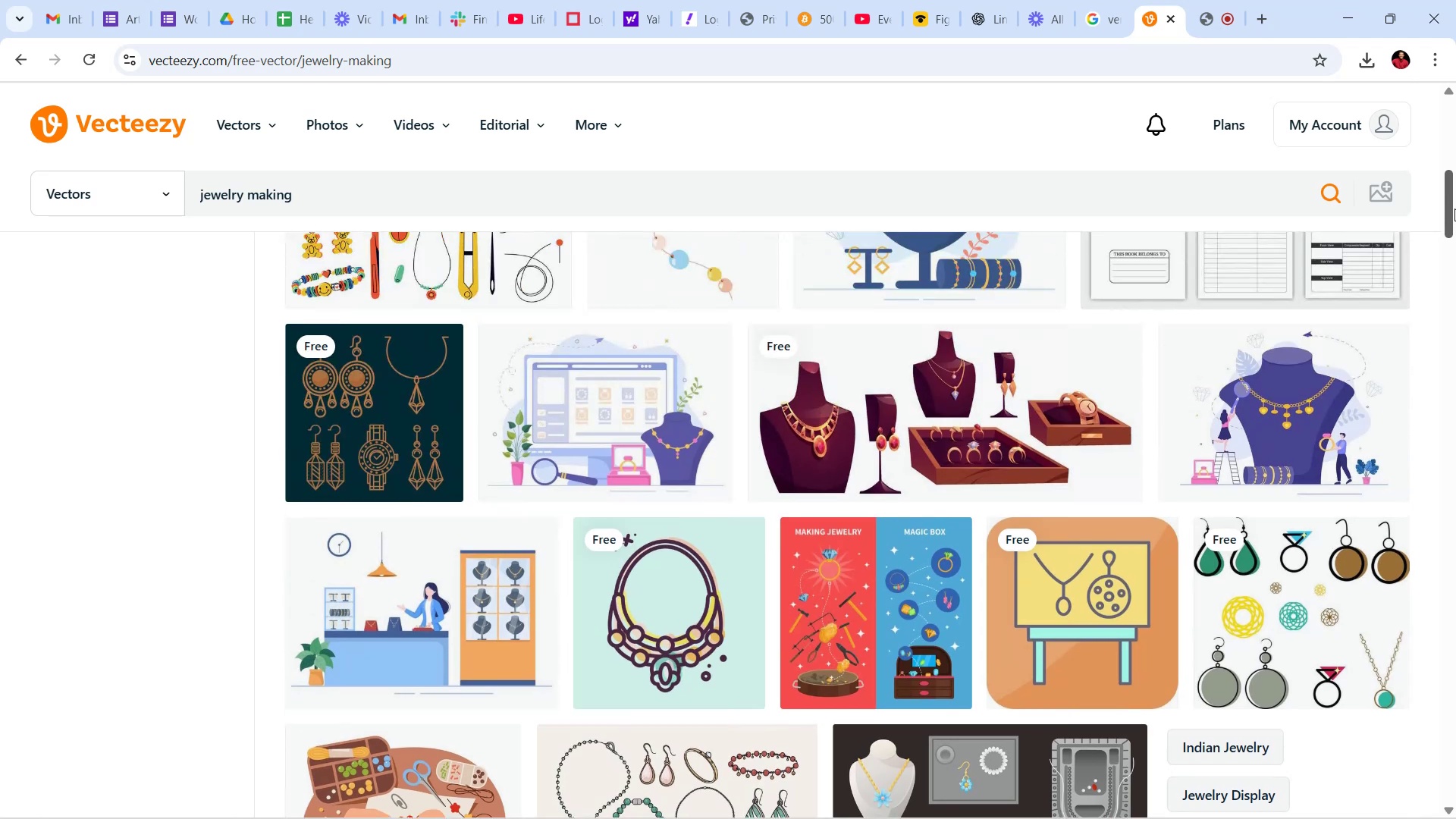 
left_click([681, 593])
 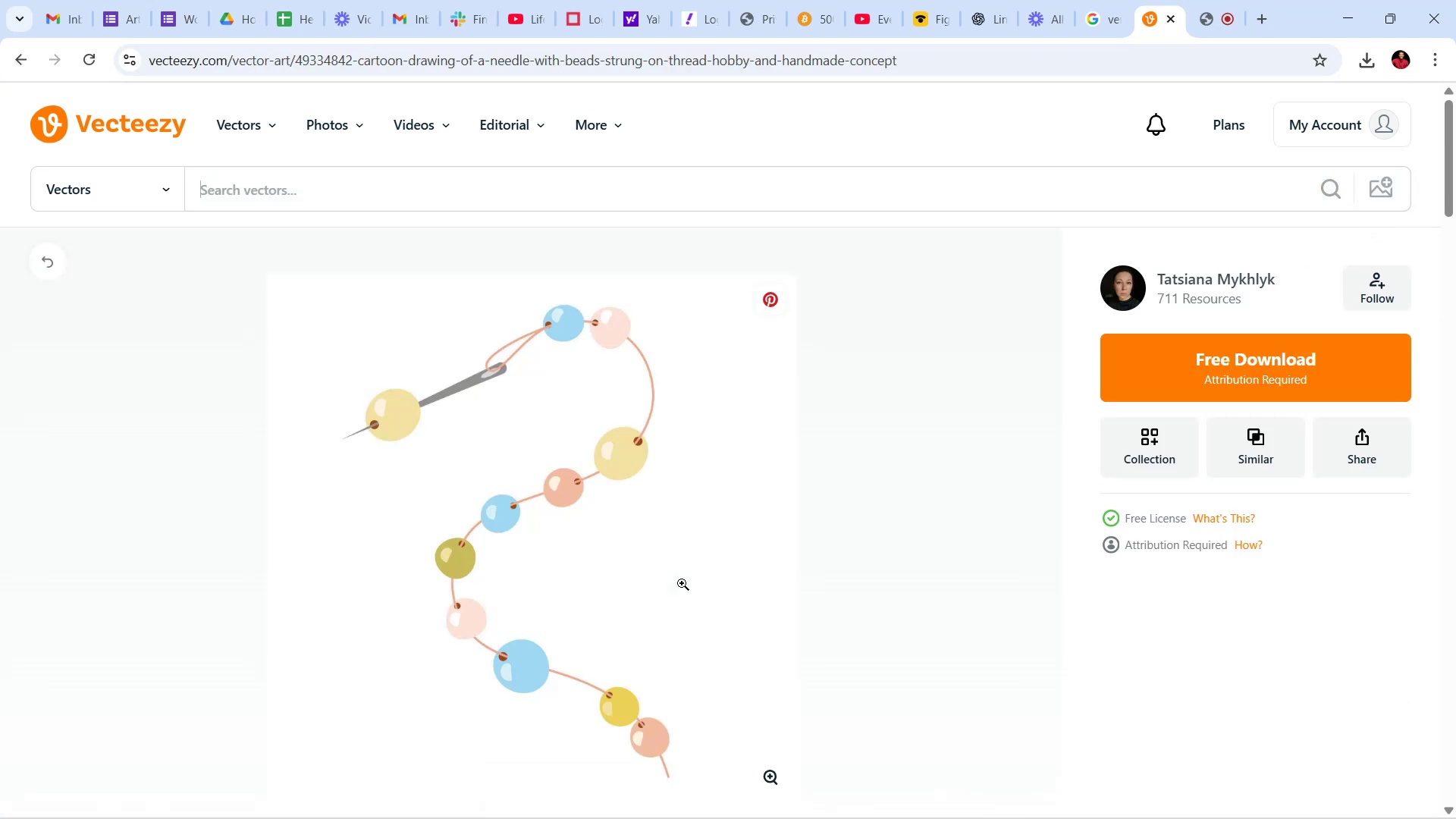 
wait(8.41)
 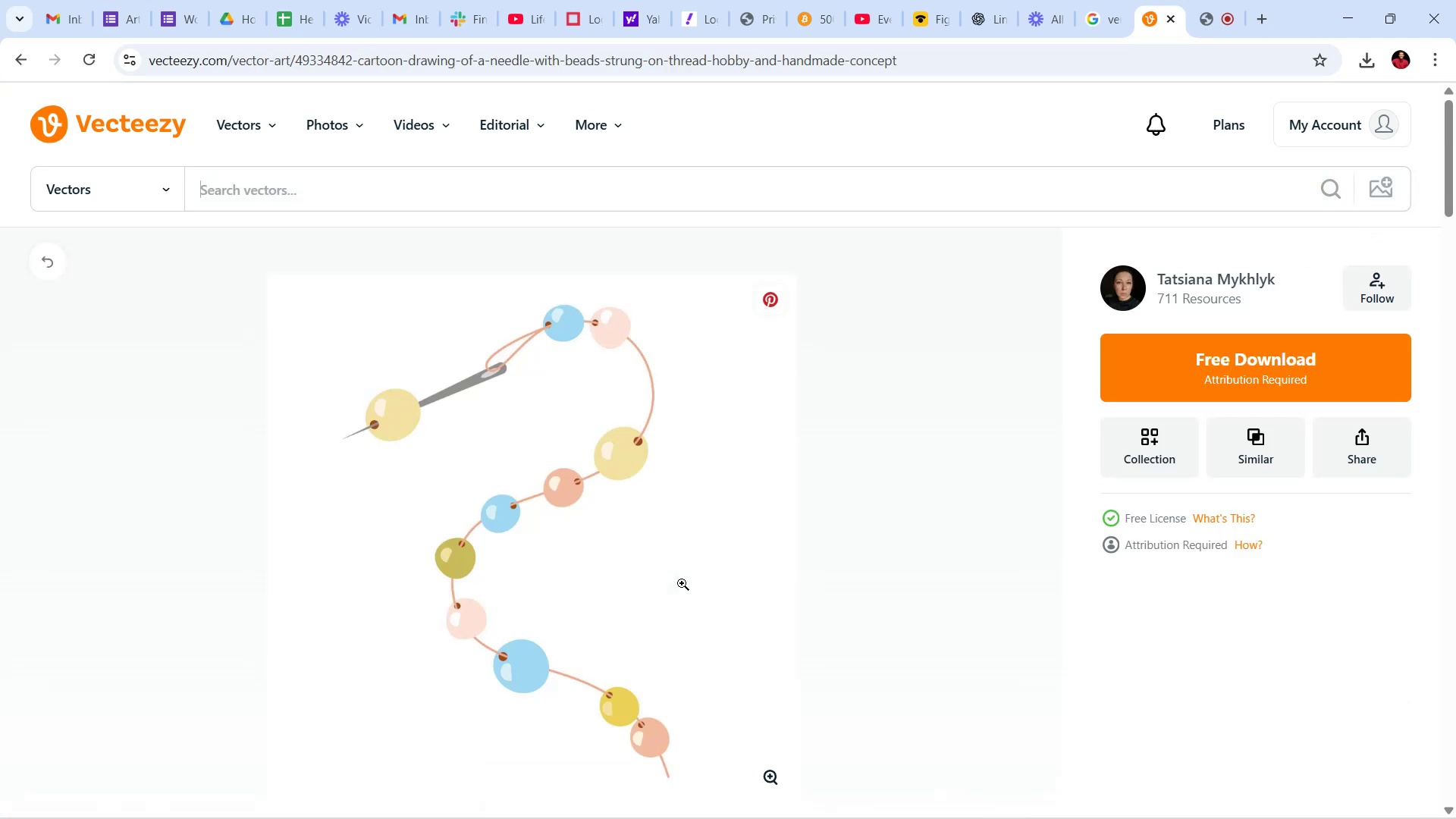 
scroll: coordinate [726, 523], scroll_direction: up, amount: 1.0
 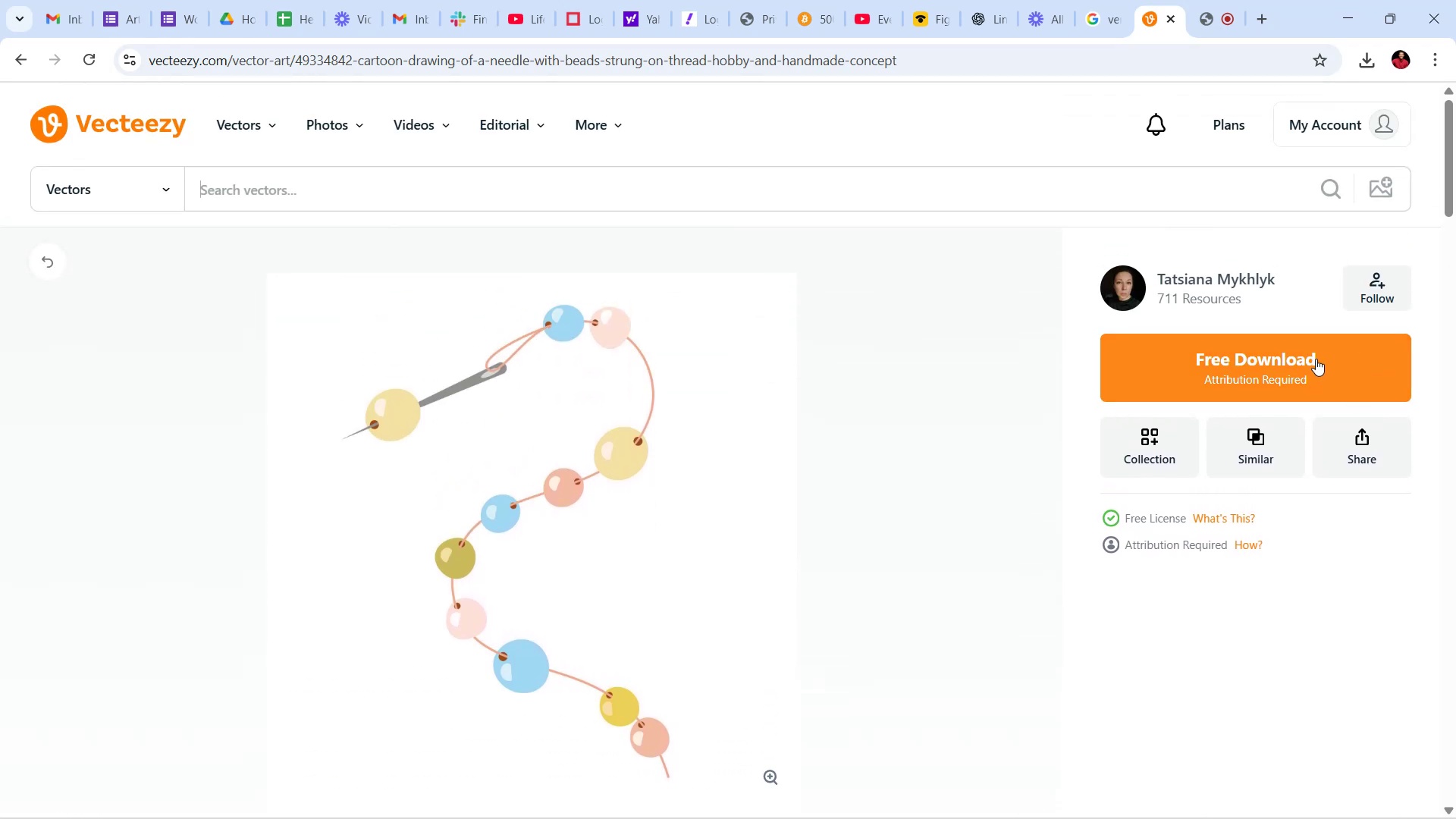 
left_click([1316, 359])
 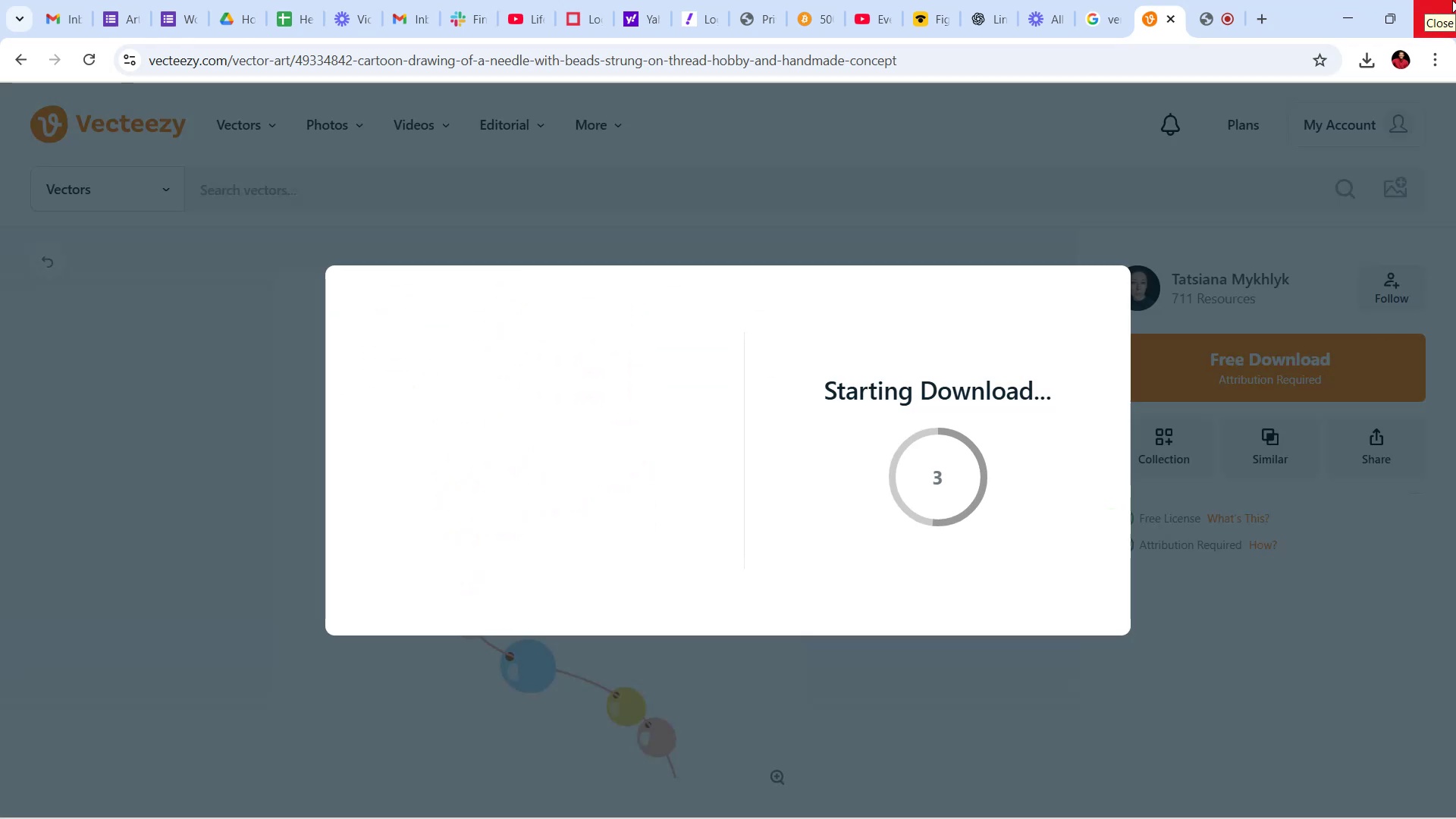 
mouse_move([1141, 6])
 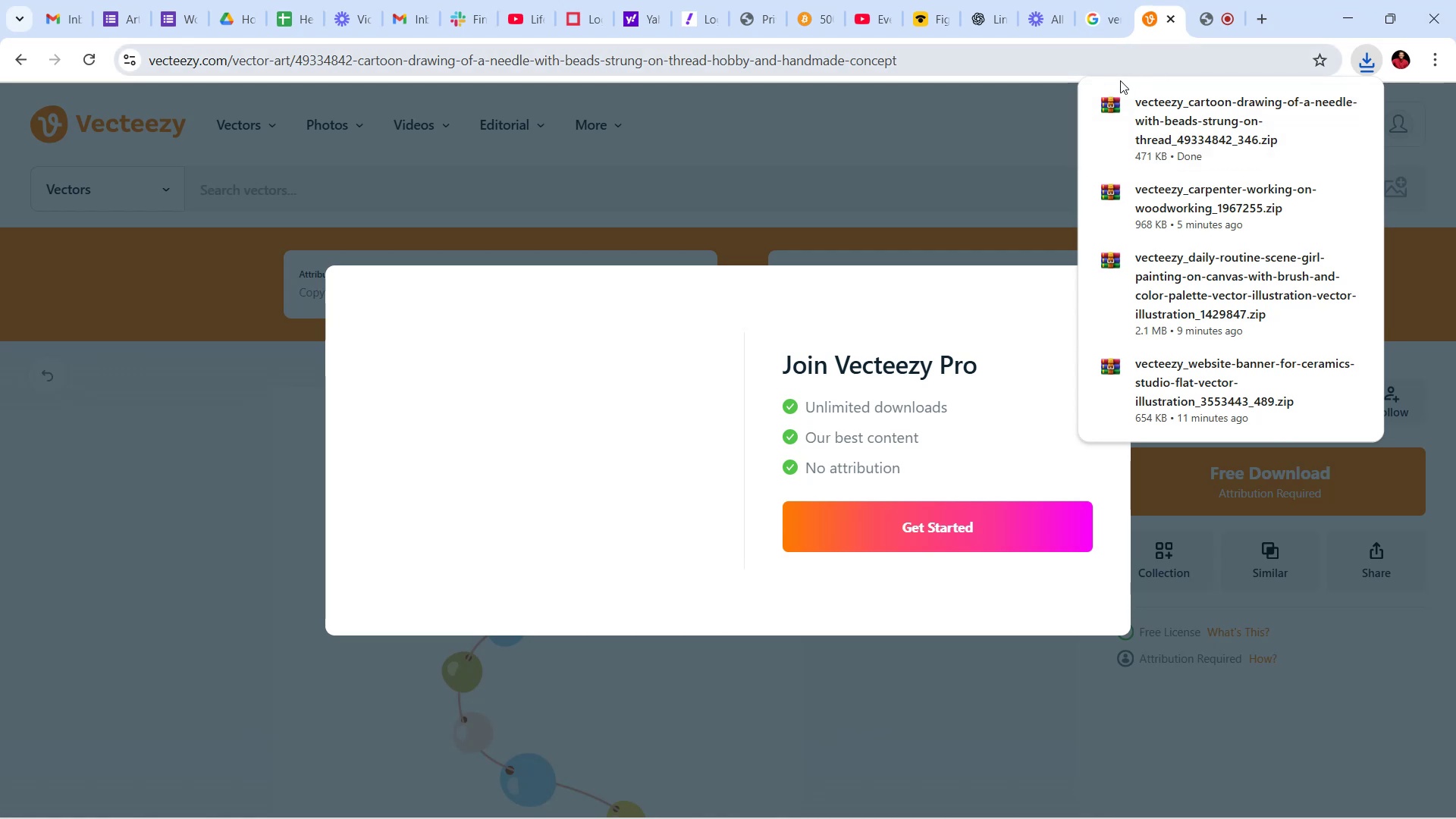 
left_click([950, 292])
 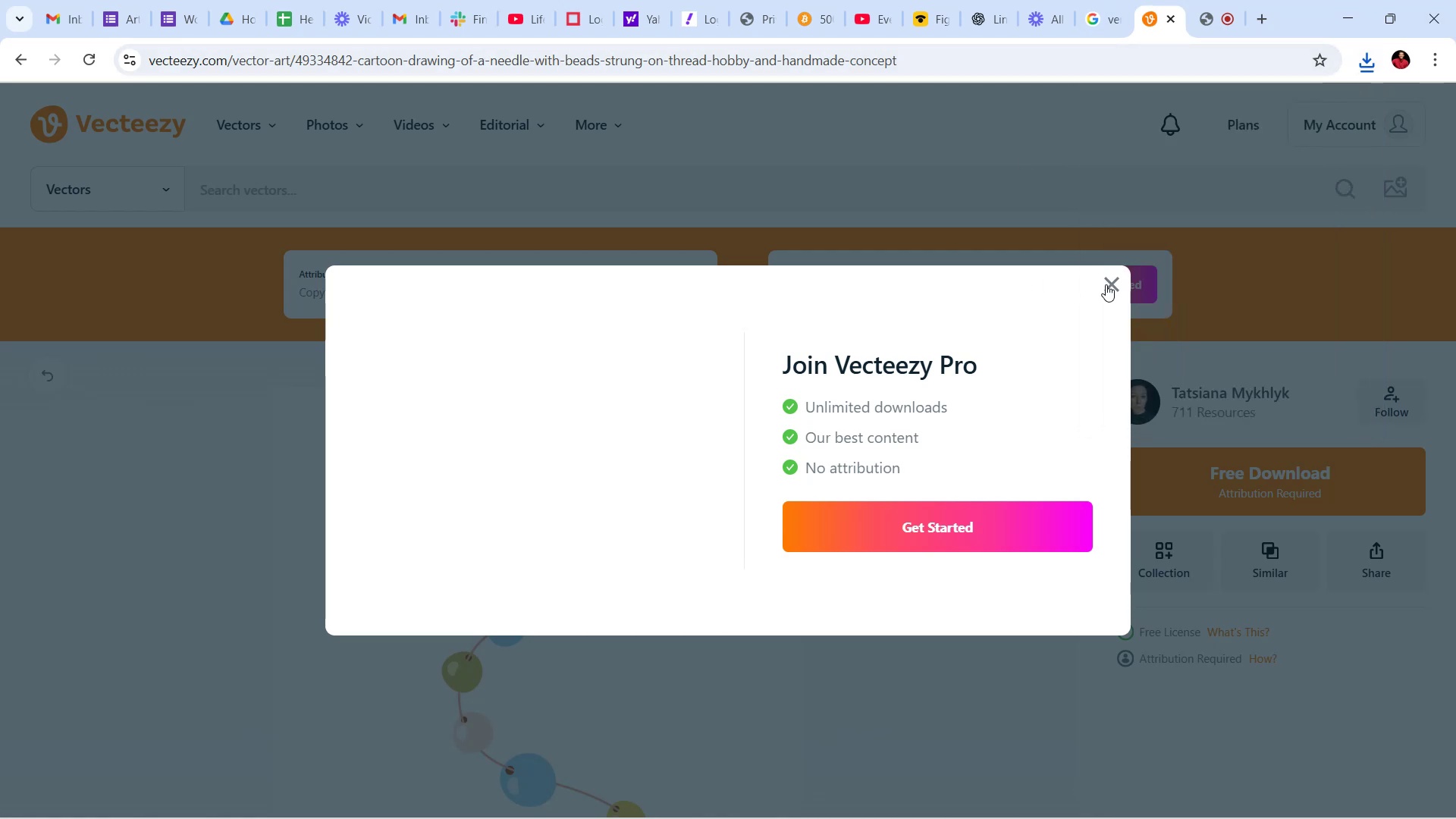 
left_click([1108, 289])
 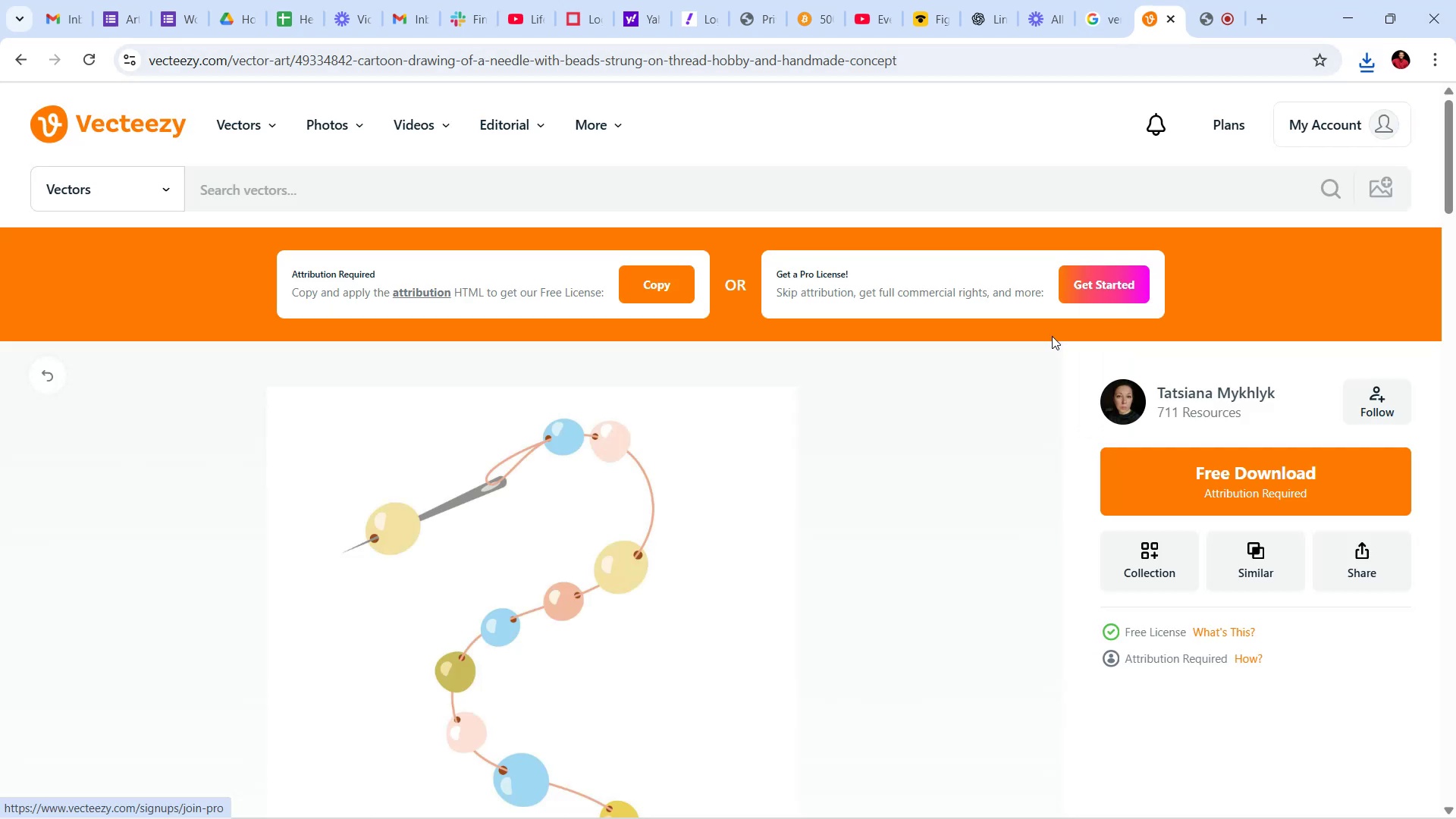 
scroll: coordinate [685, 438], scroll_direction: down, amount: 7.0
 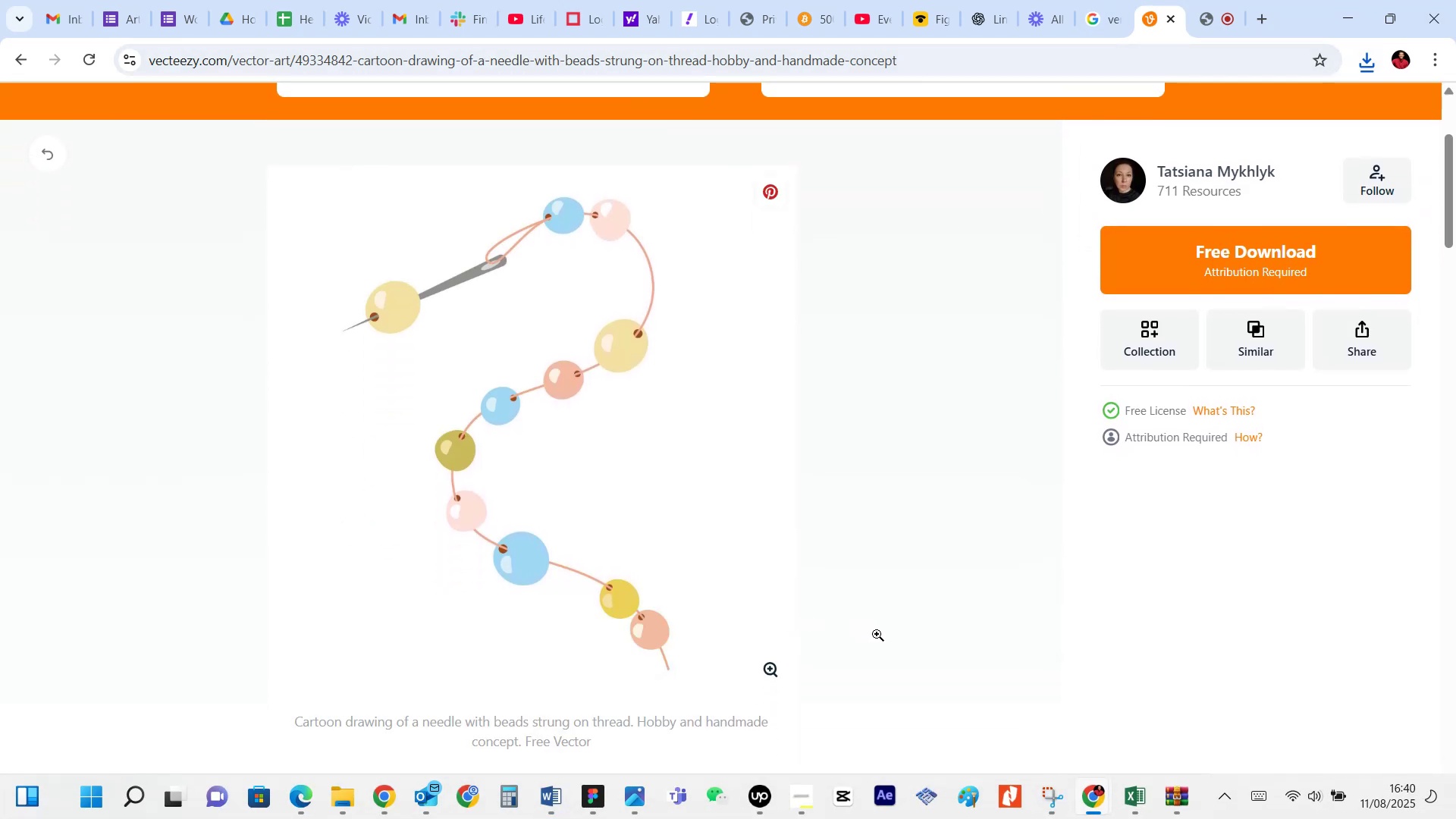 
mouse_move([1068, 792])
 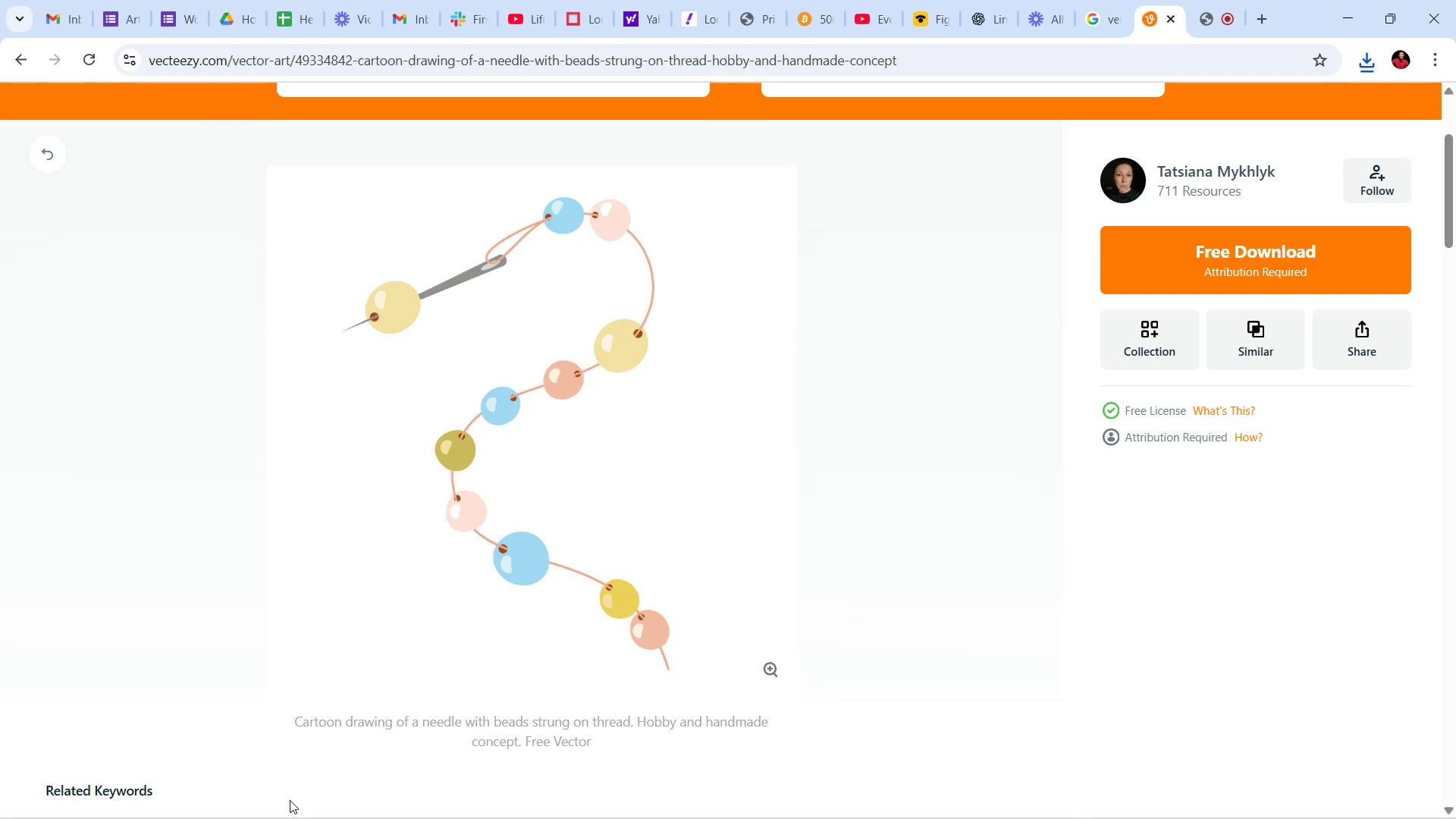 
left_click([348, 795])
 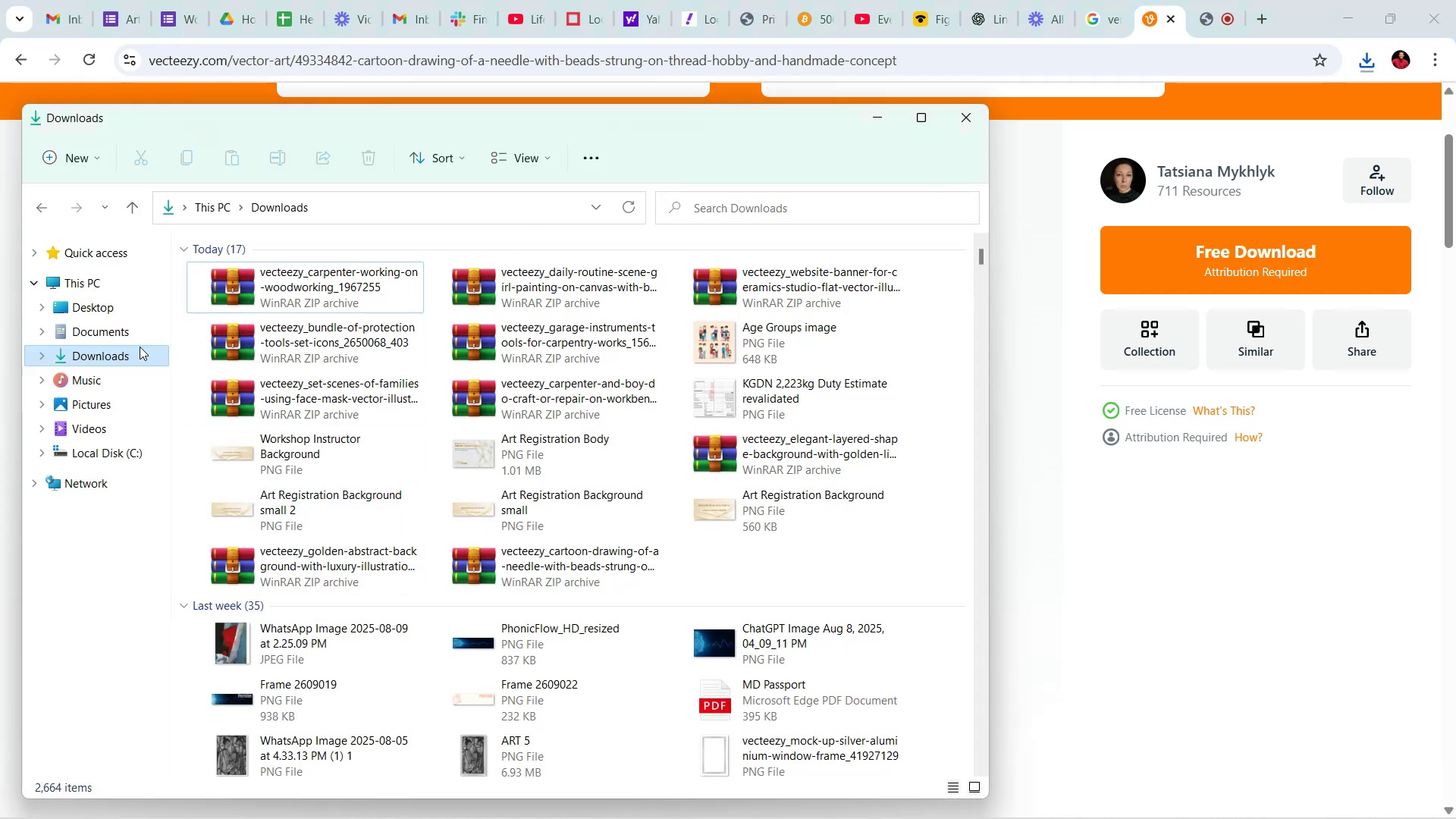 
left_click([140, 346])
 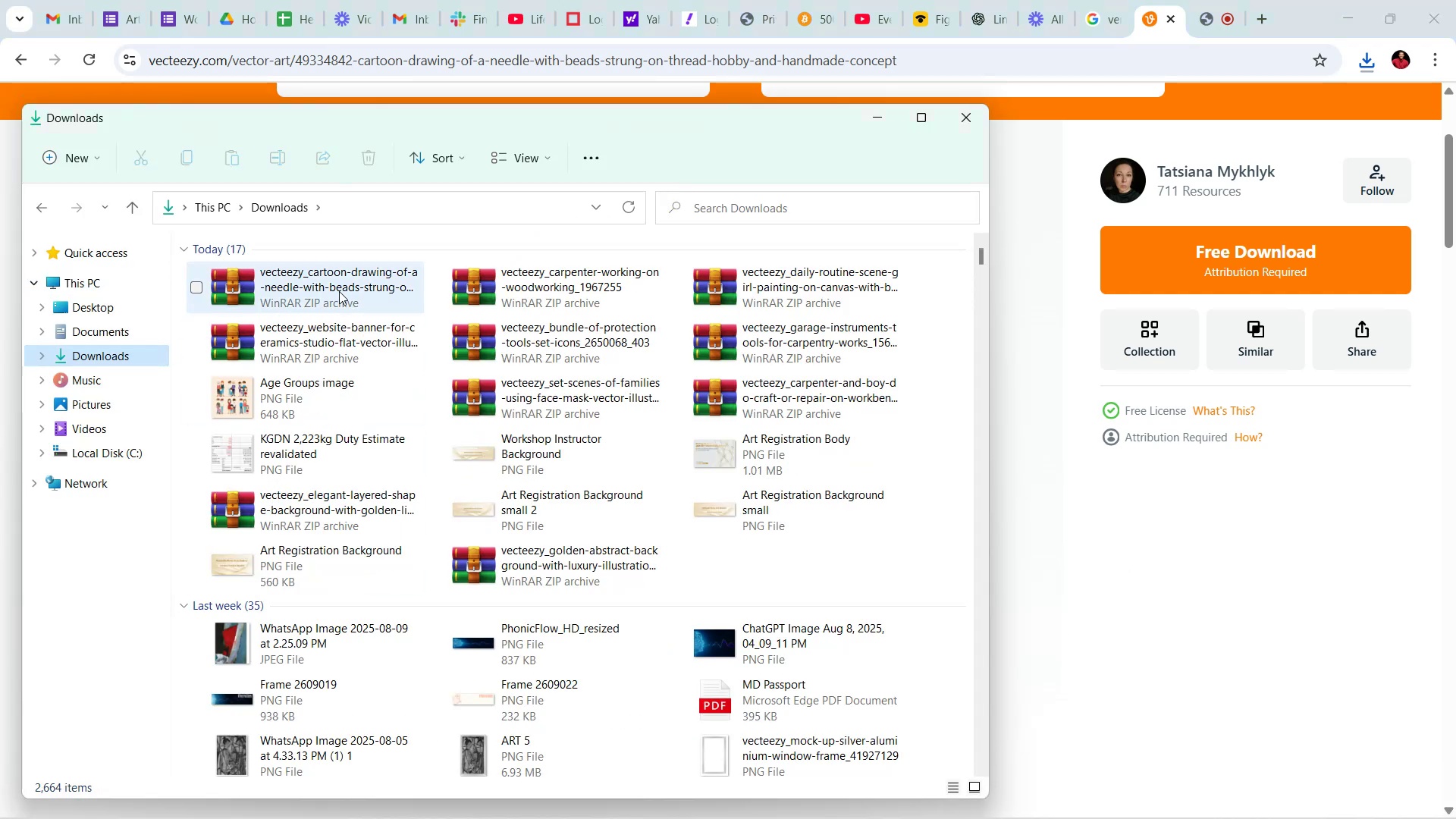 
double_click([347, 295])
 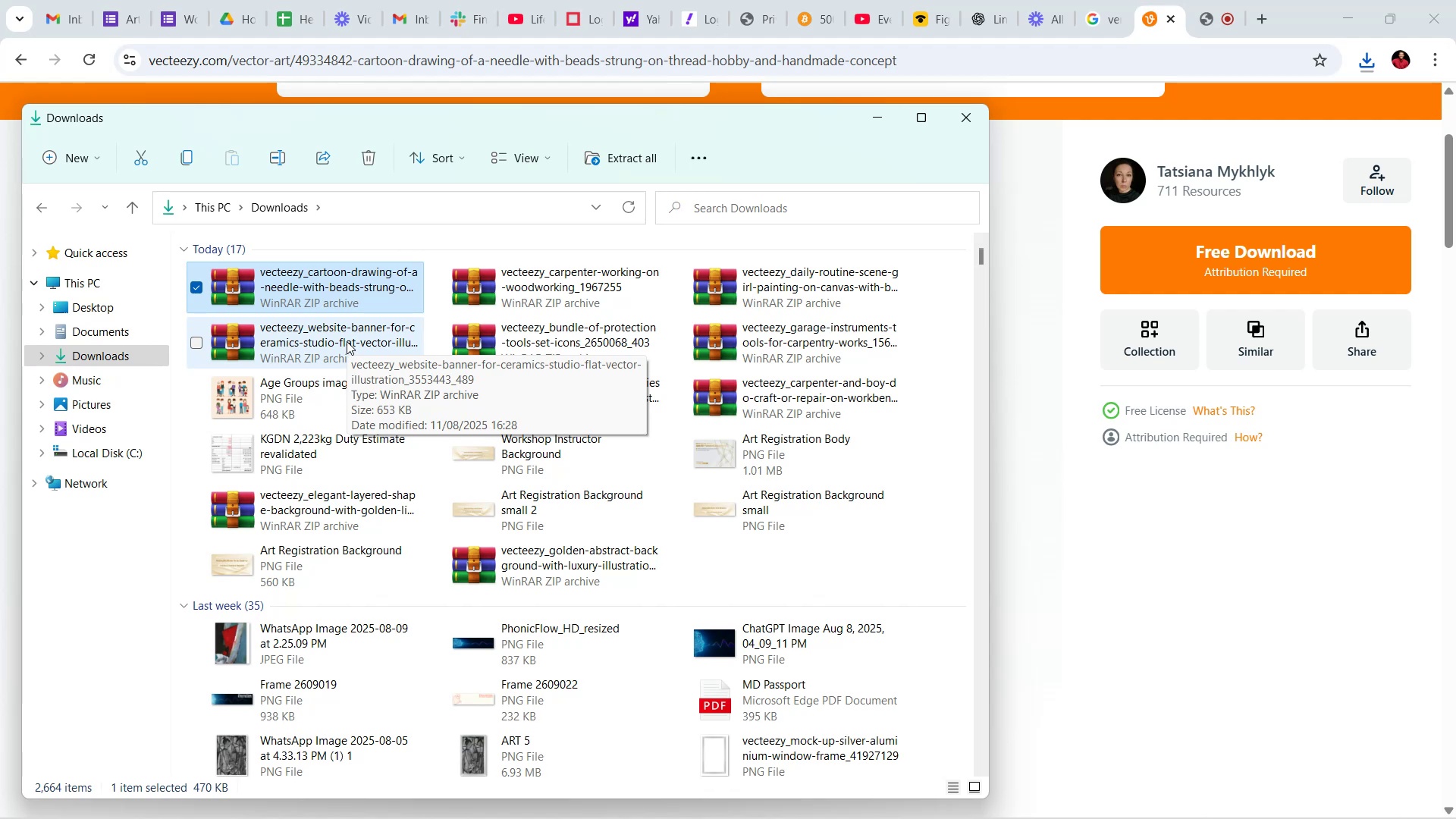 
wait(17.35)
 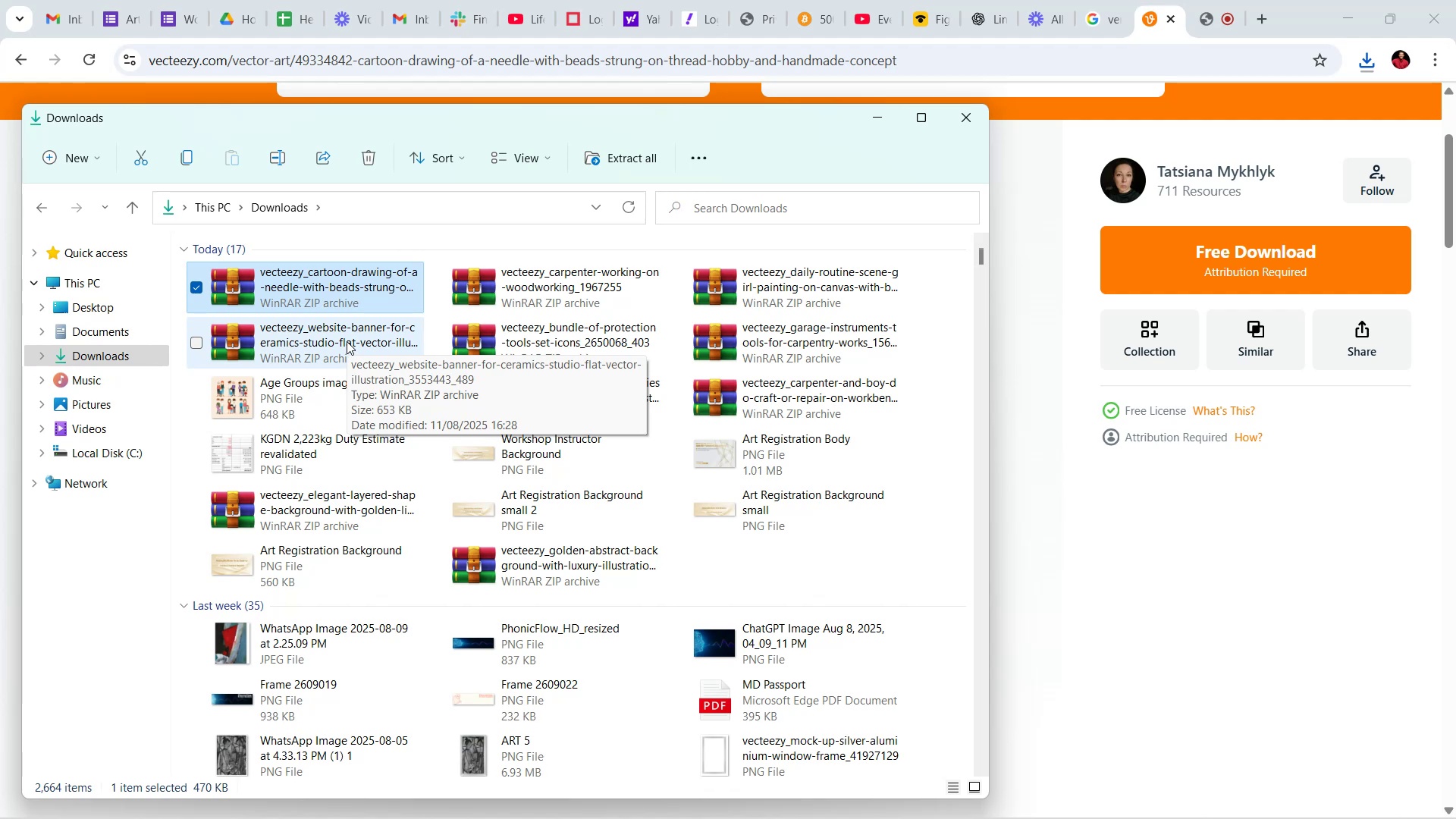 
double_click([307, 287])
 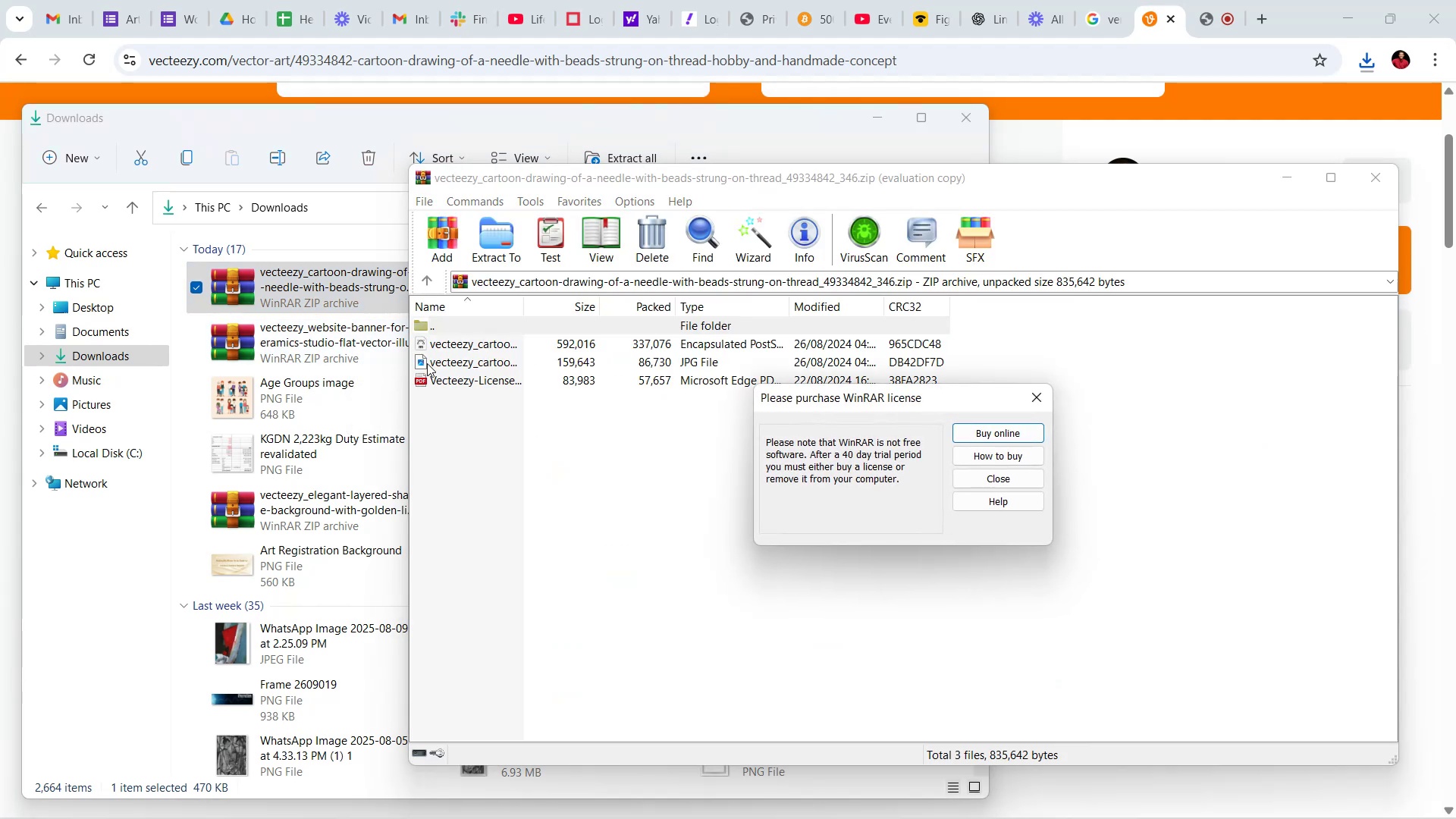 
left_click([1042, 400])
 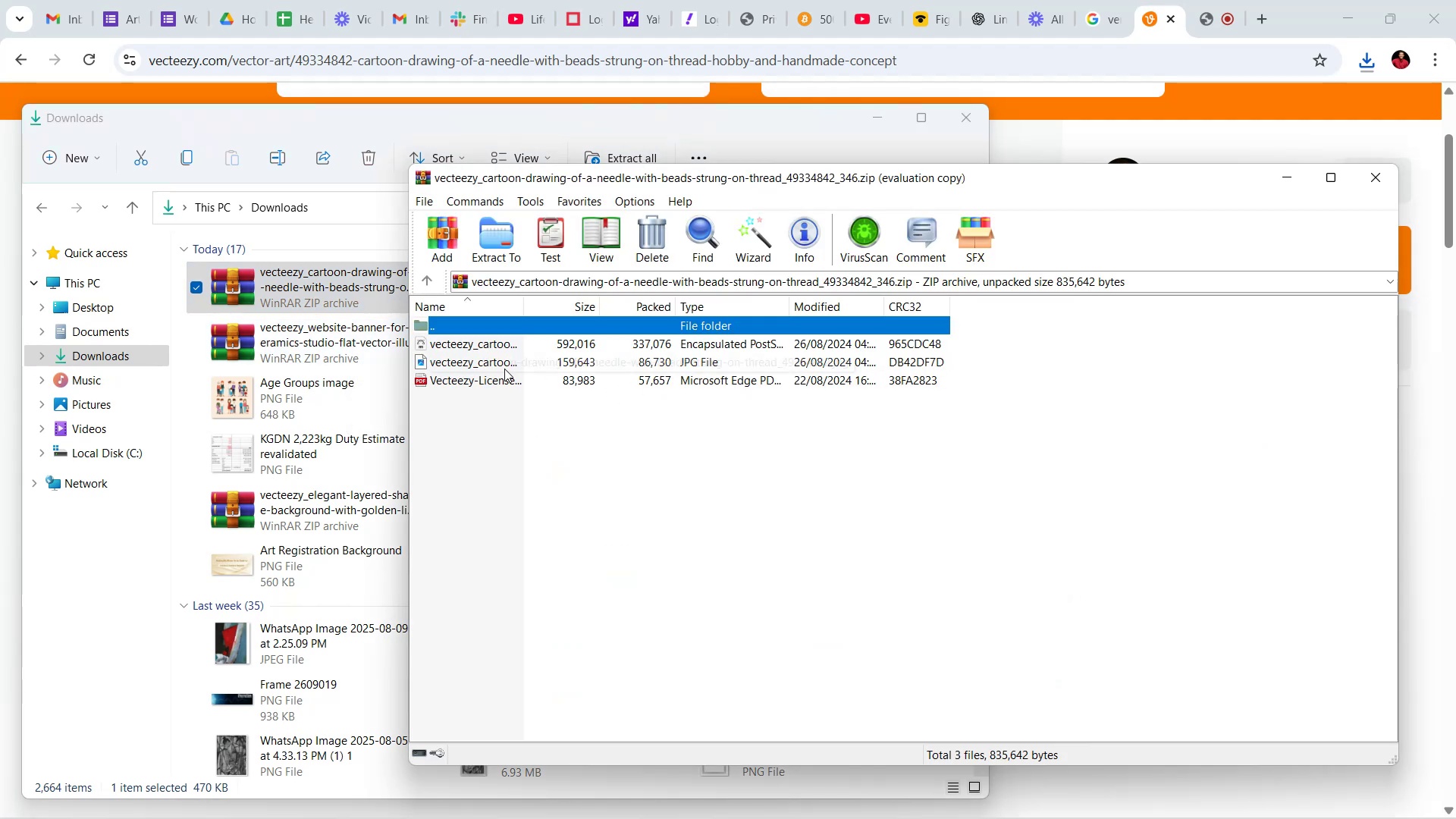 
left_click([504, 369])
 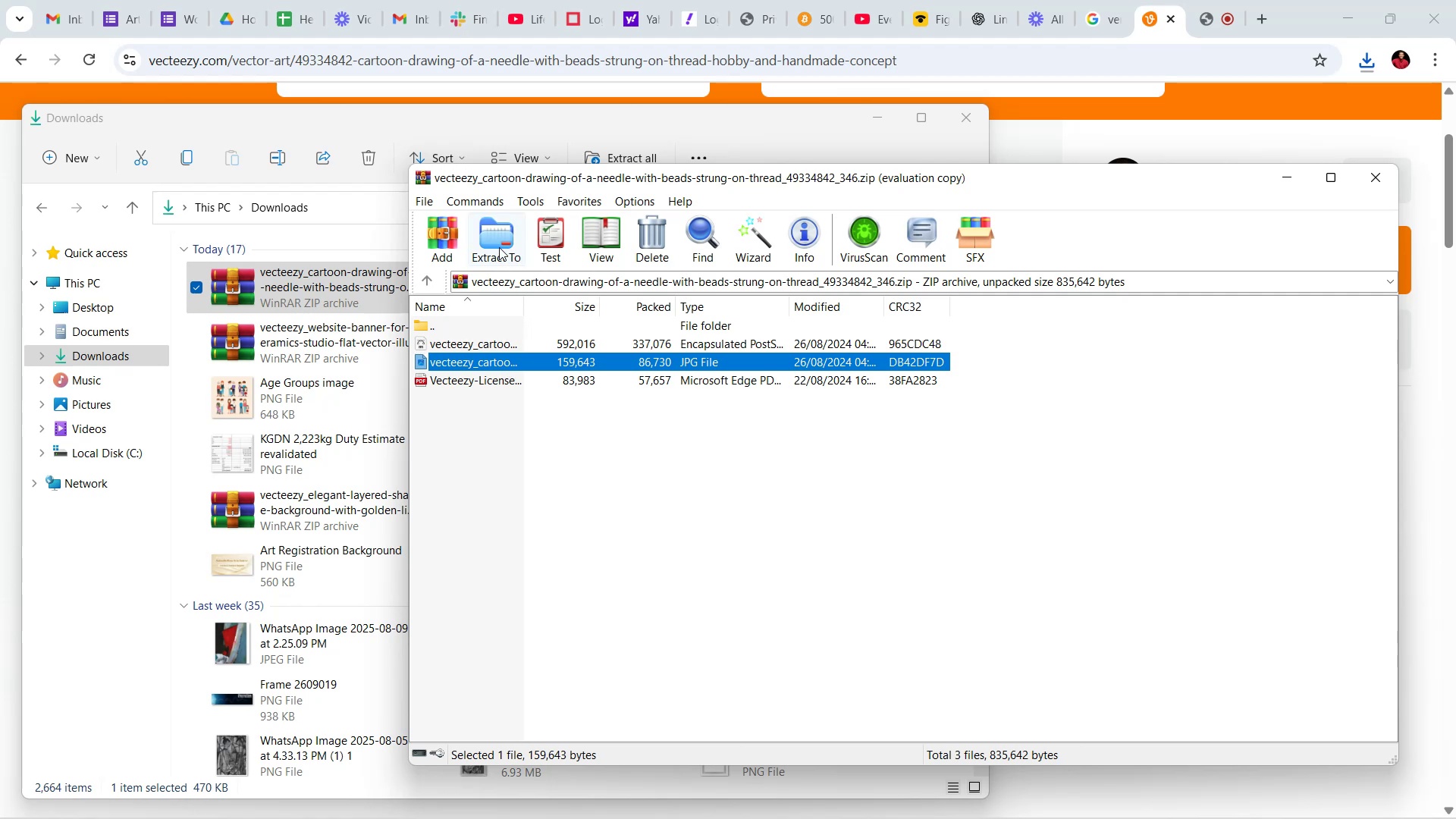 
left_click([499, 243])
 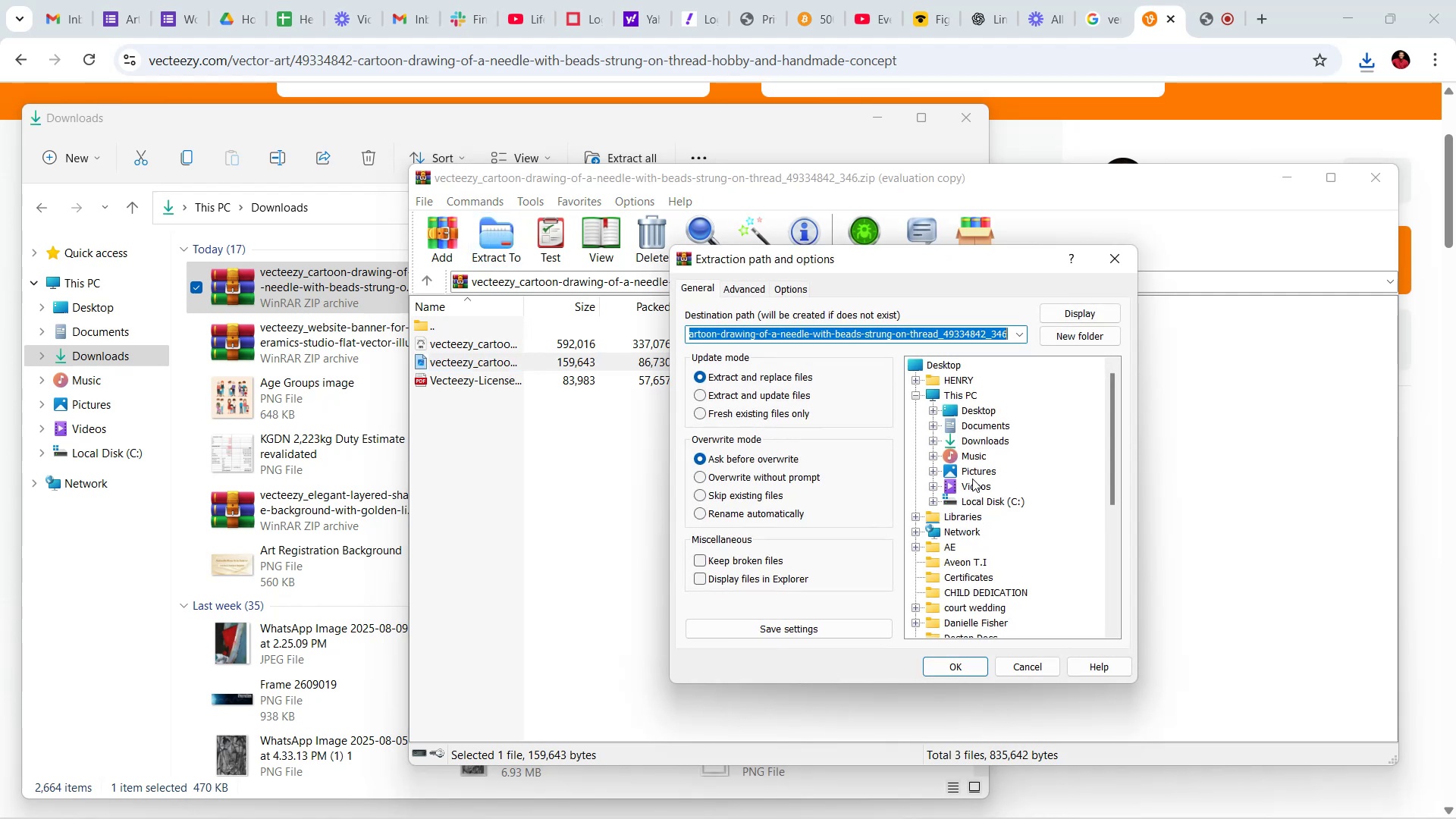 
left_click([969, 438])
 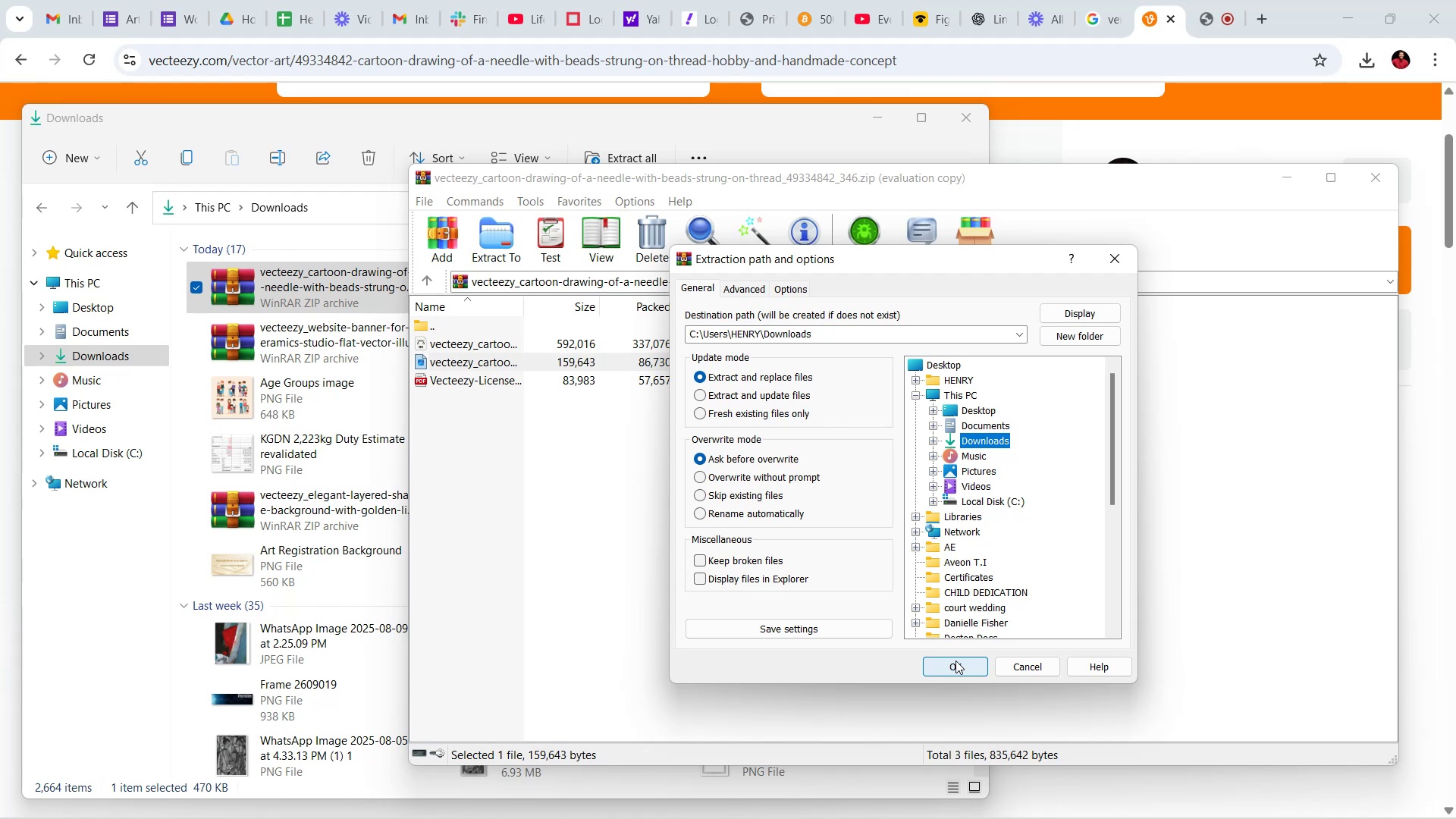 
wait(32.7)
 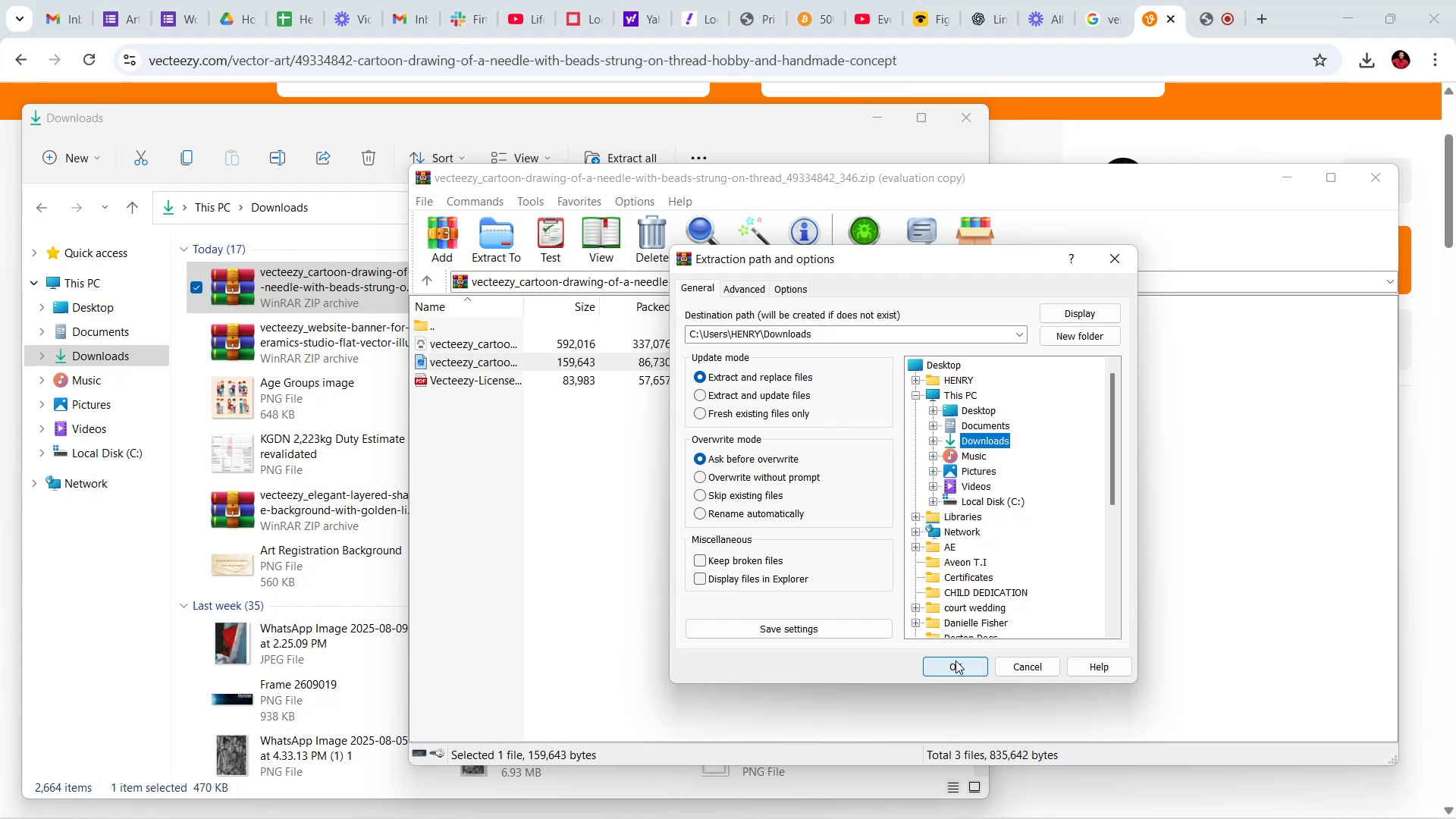 
left_click([971, 665])
 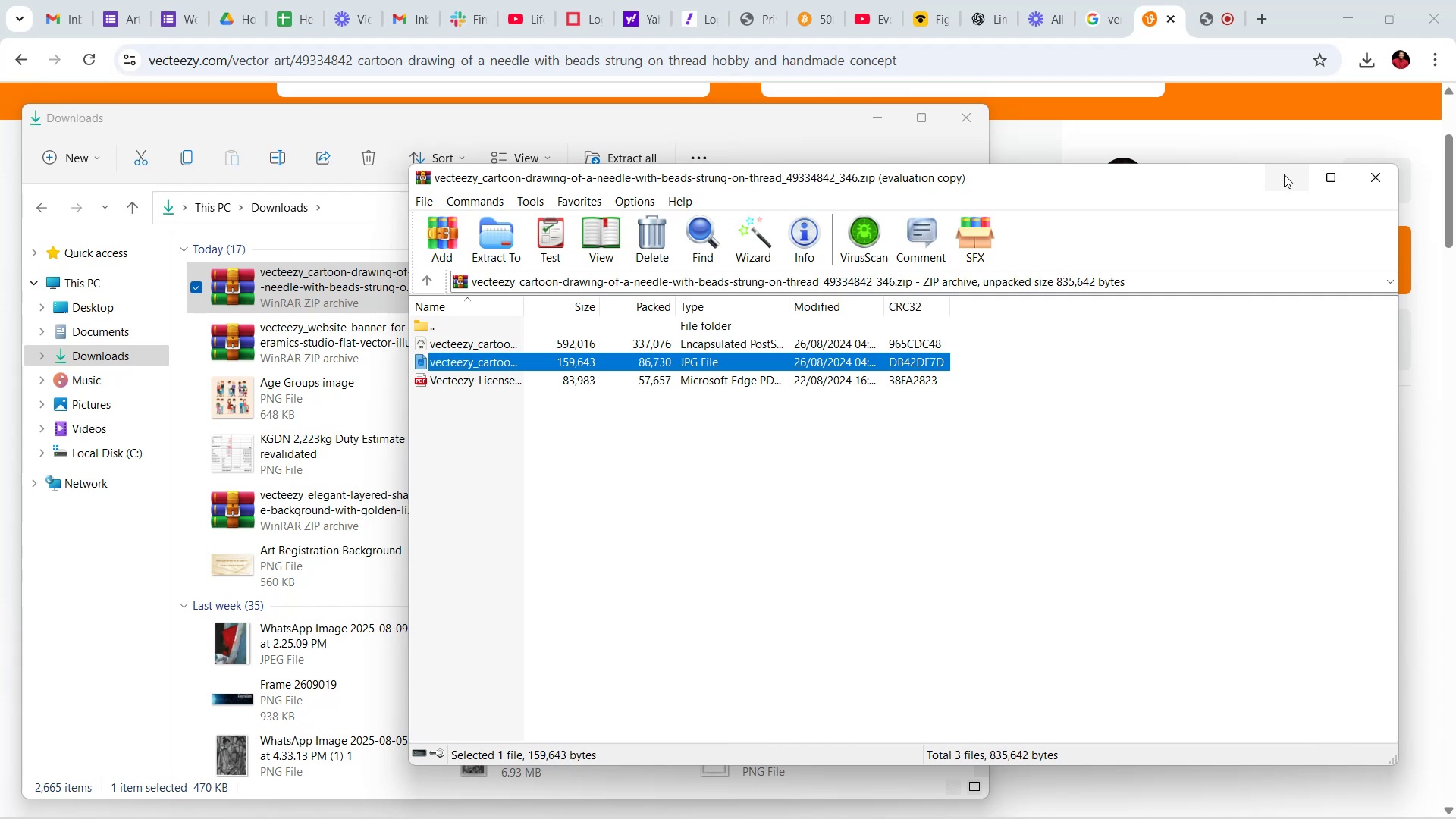 
left_click([1368, 178])
 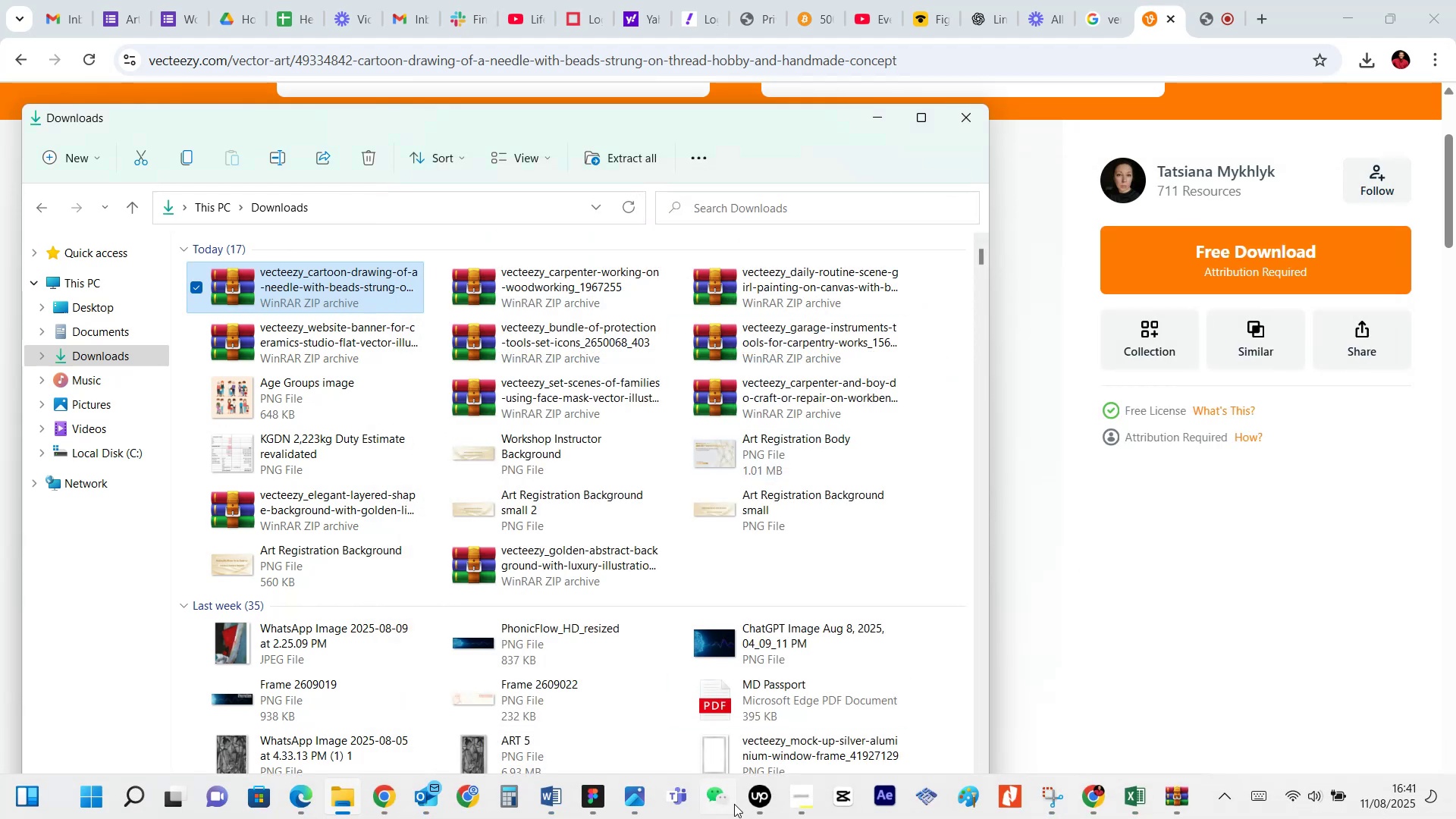 
left_click([595, 799])
 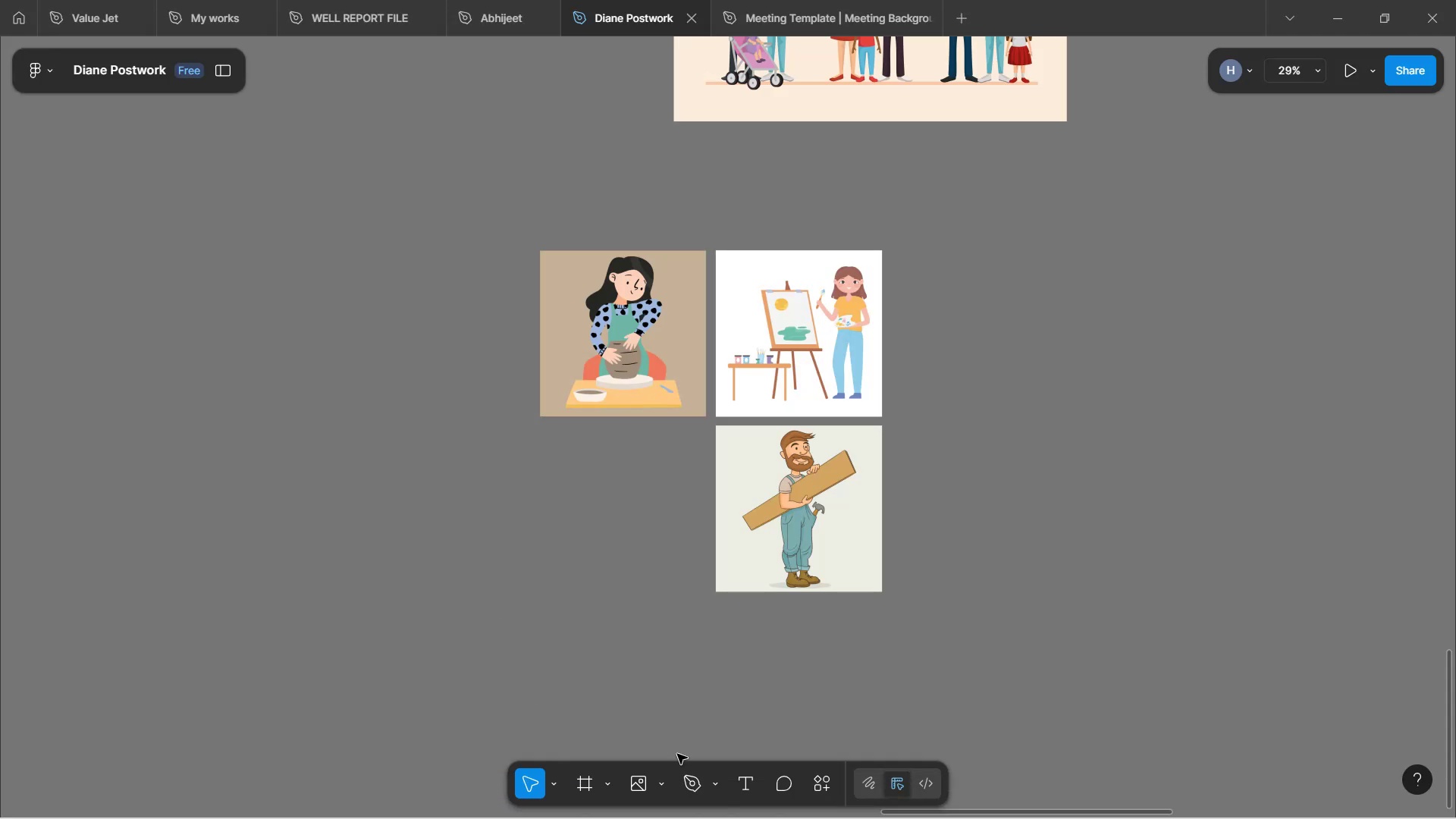 
left_click([658, 781])
 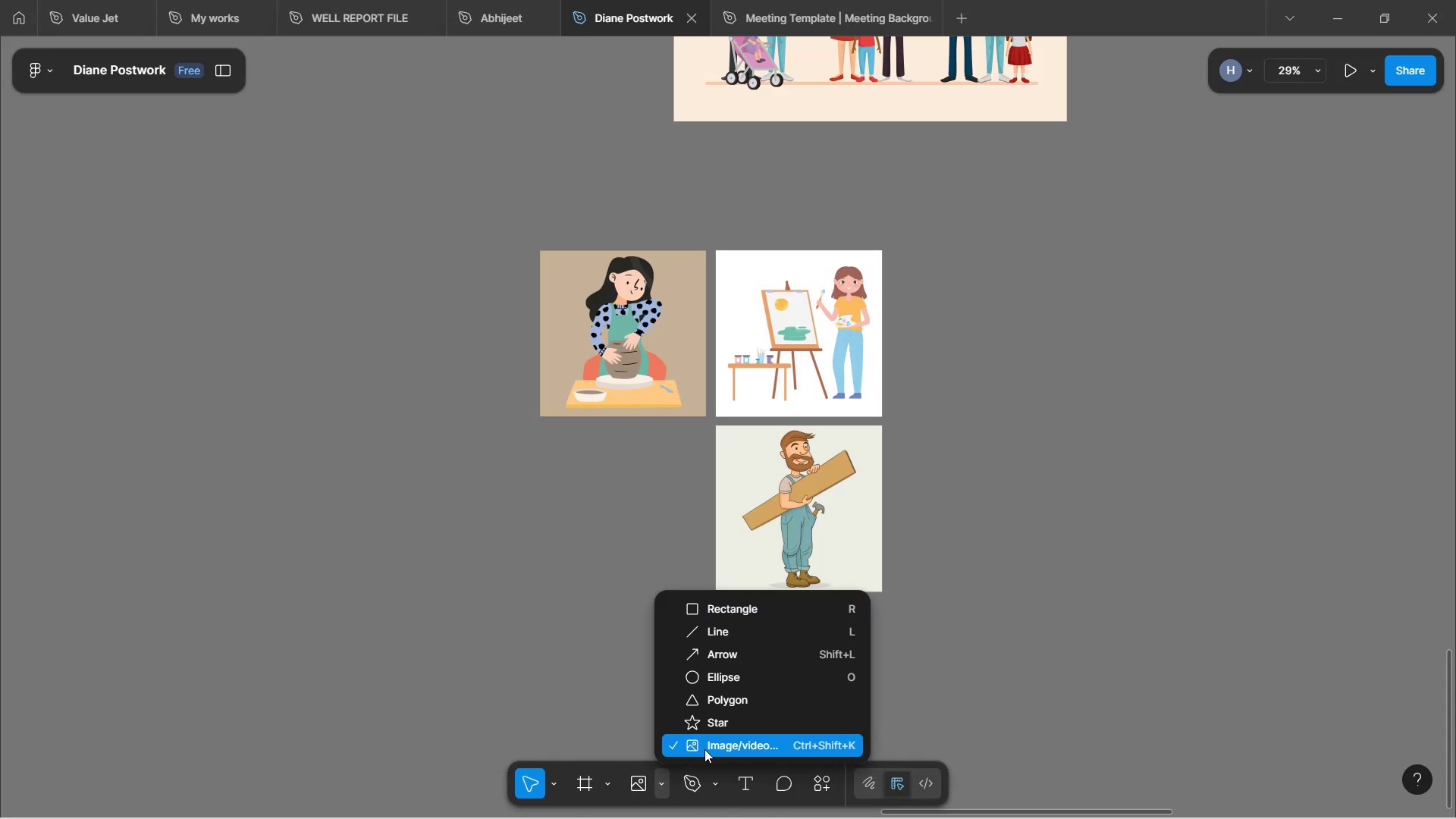 
left_click([707, 749])
 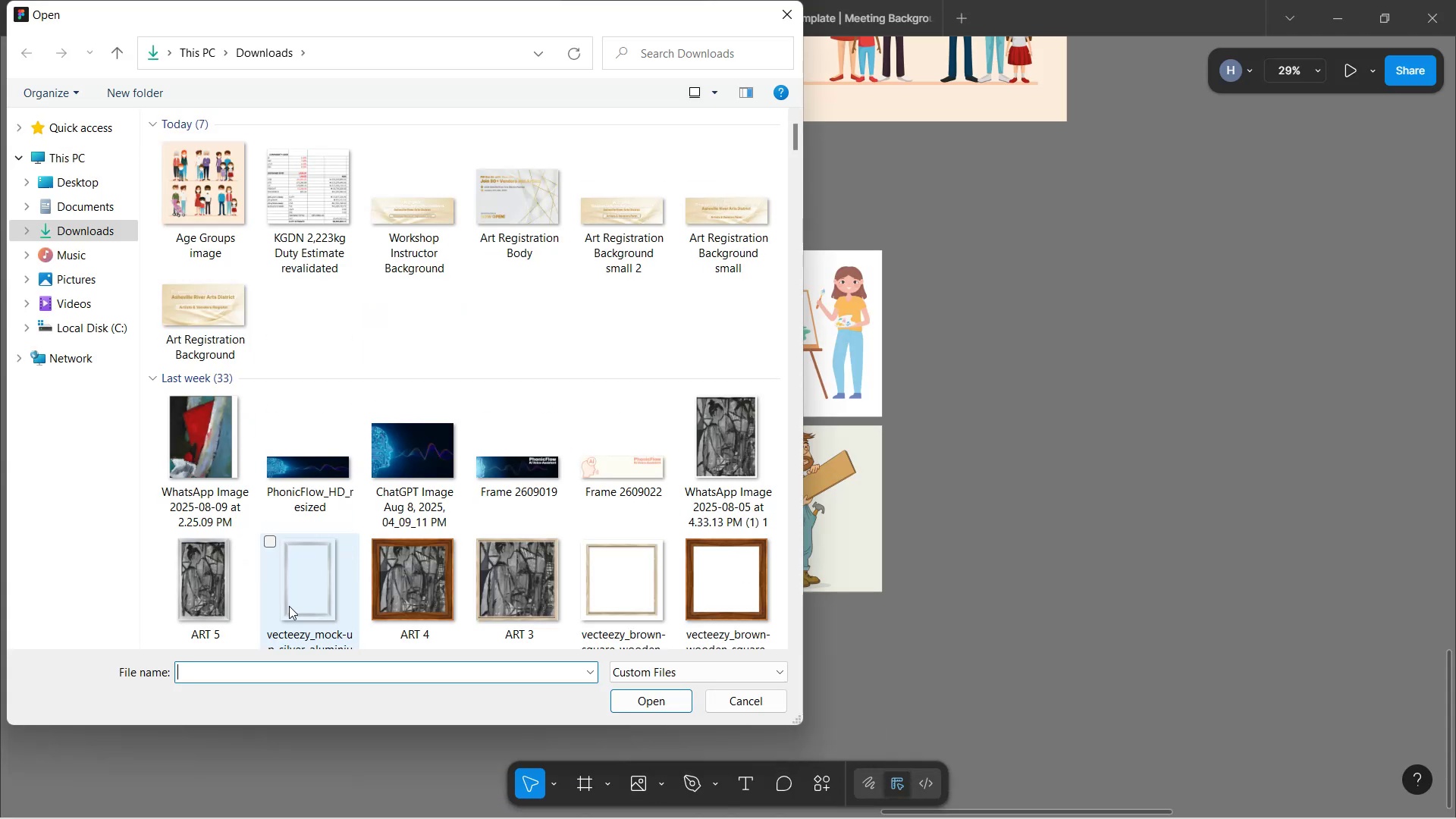 
left_click([298, 672])
 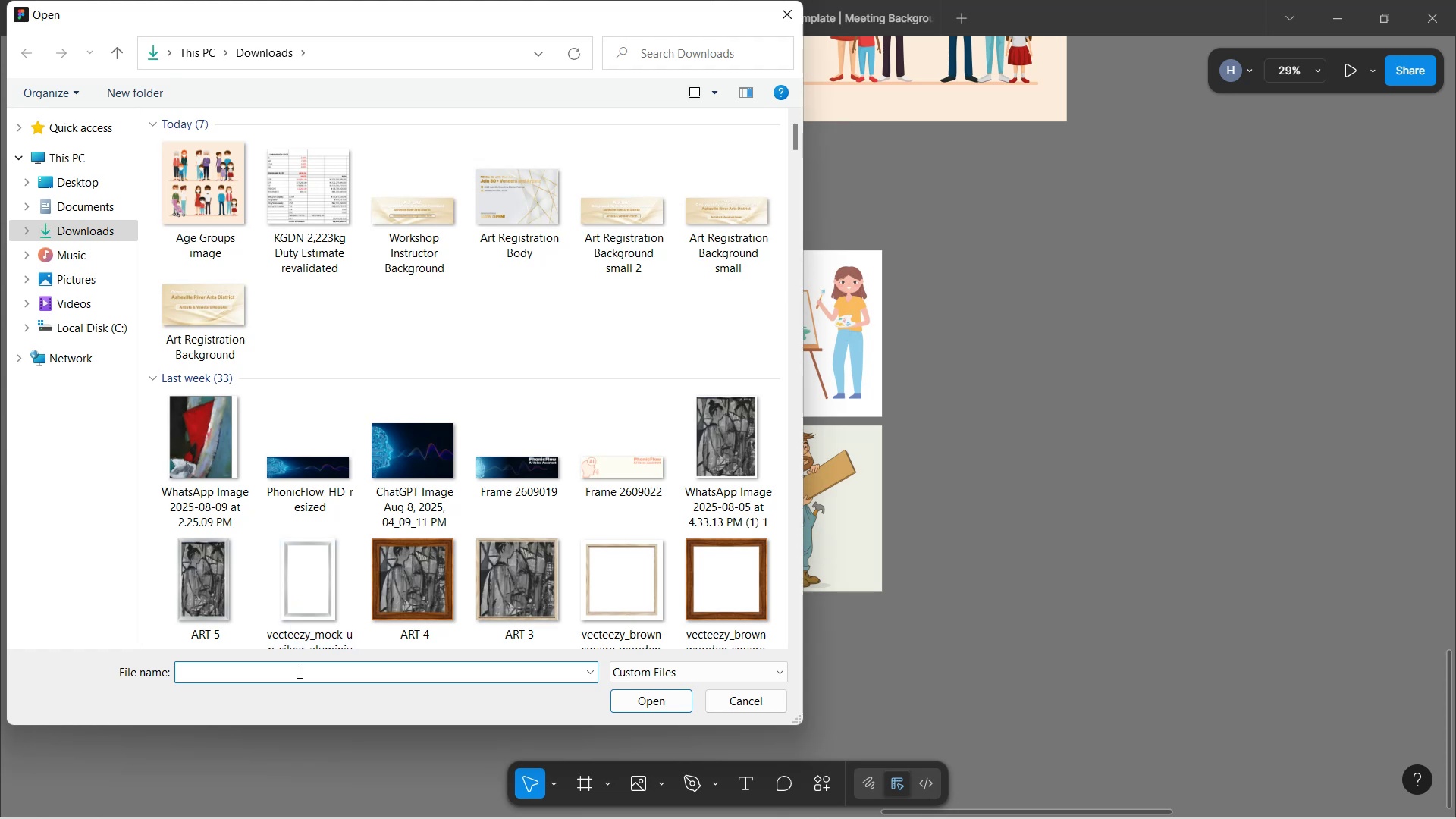 
type(vecteezy_c)
 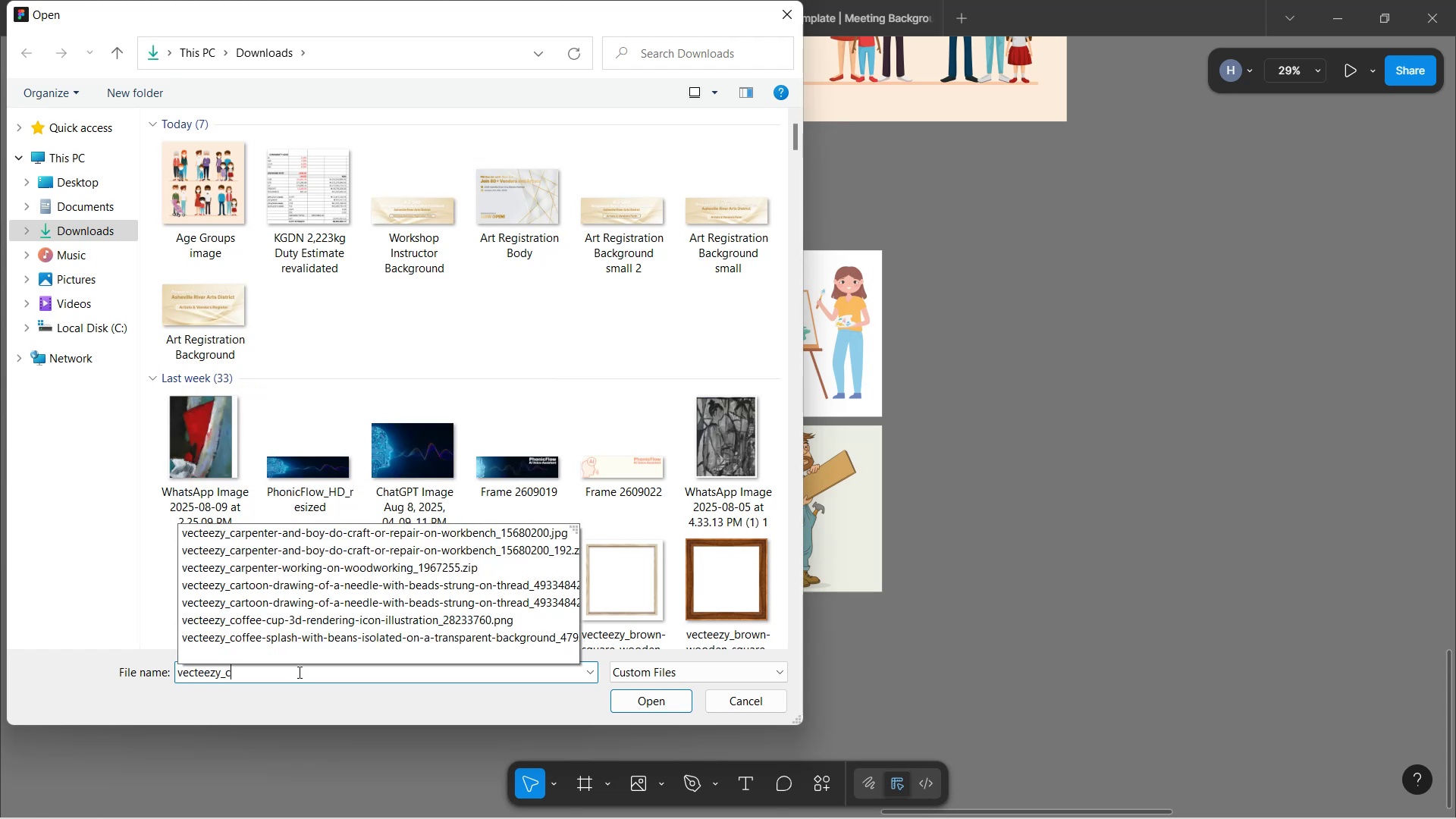 
left_click([317, 590])
 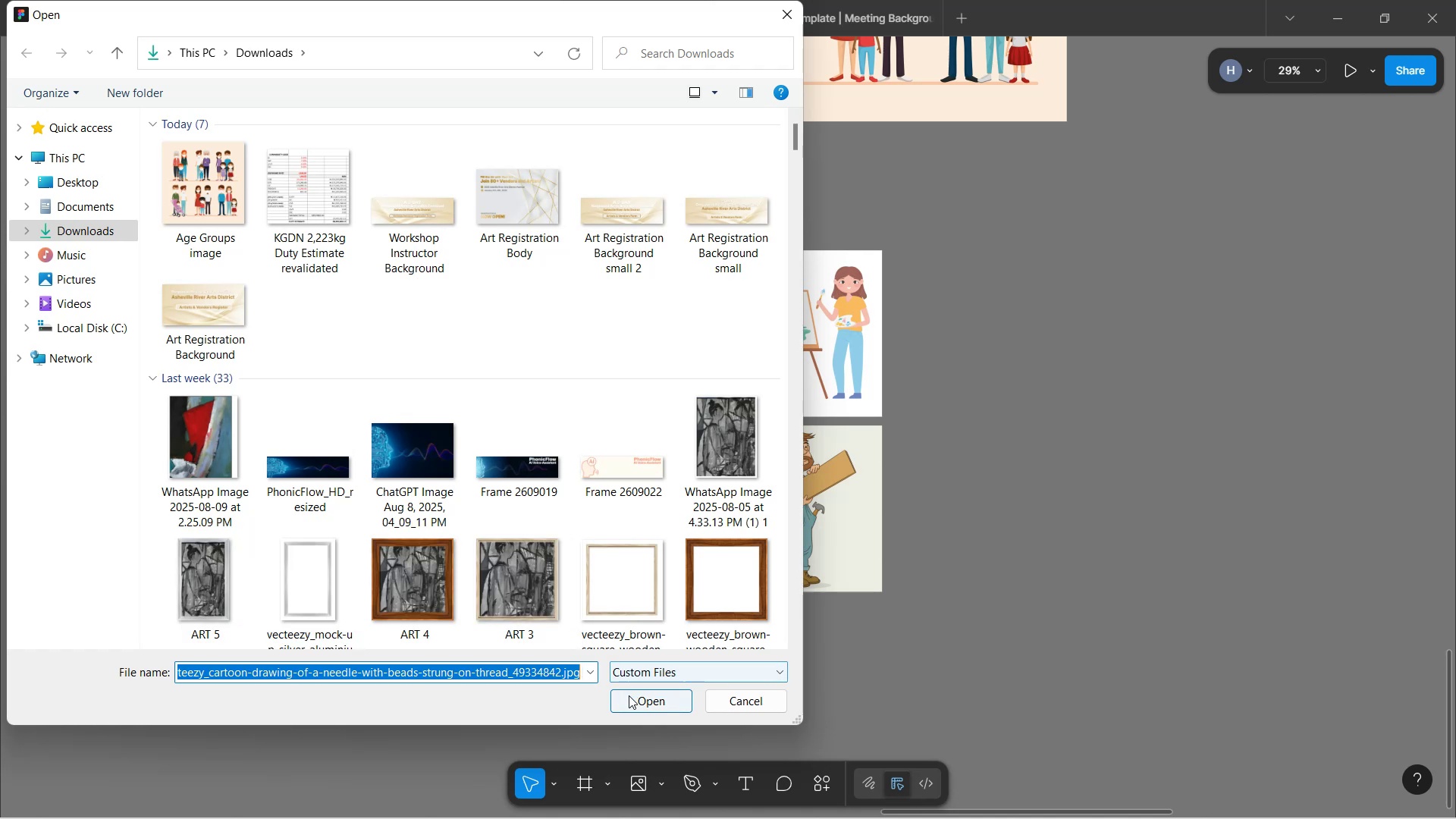 
left_click([629, 695])
 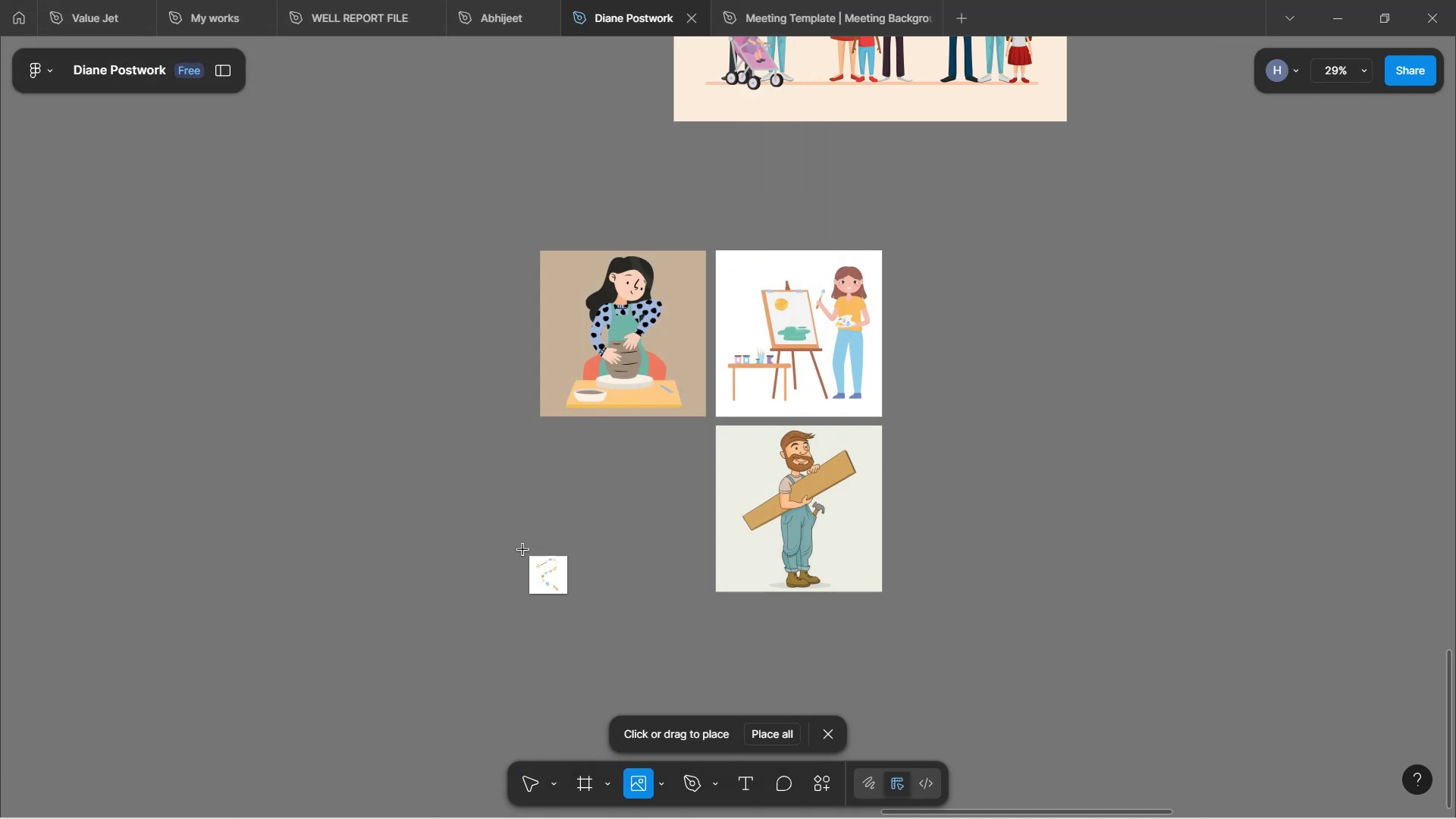 
left_click([432, 543])
 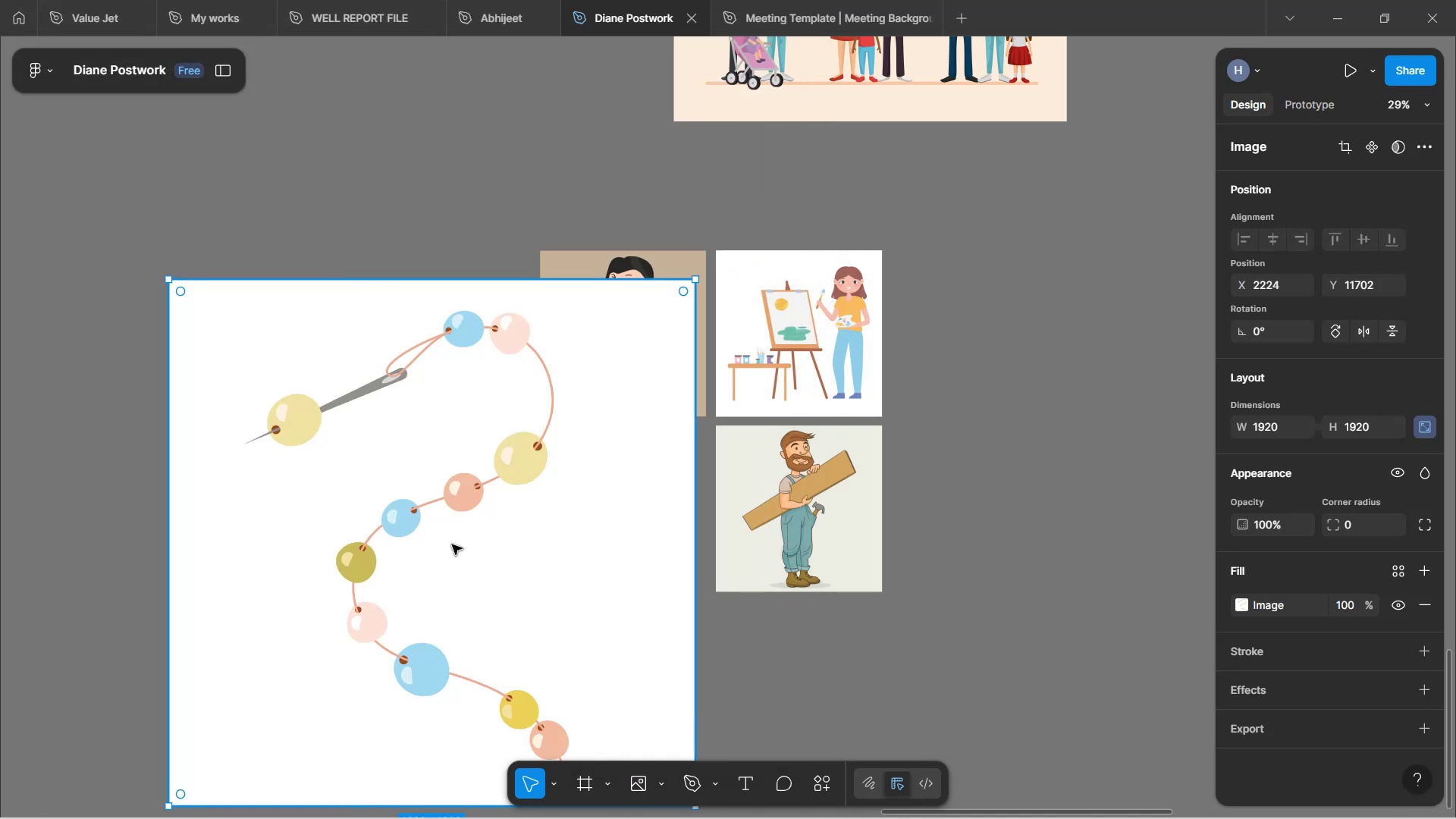 
scroll: coordinate [449, 538], scroll_direction: down, amount: 3.0
 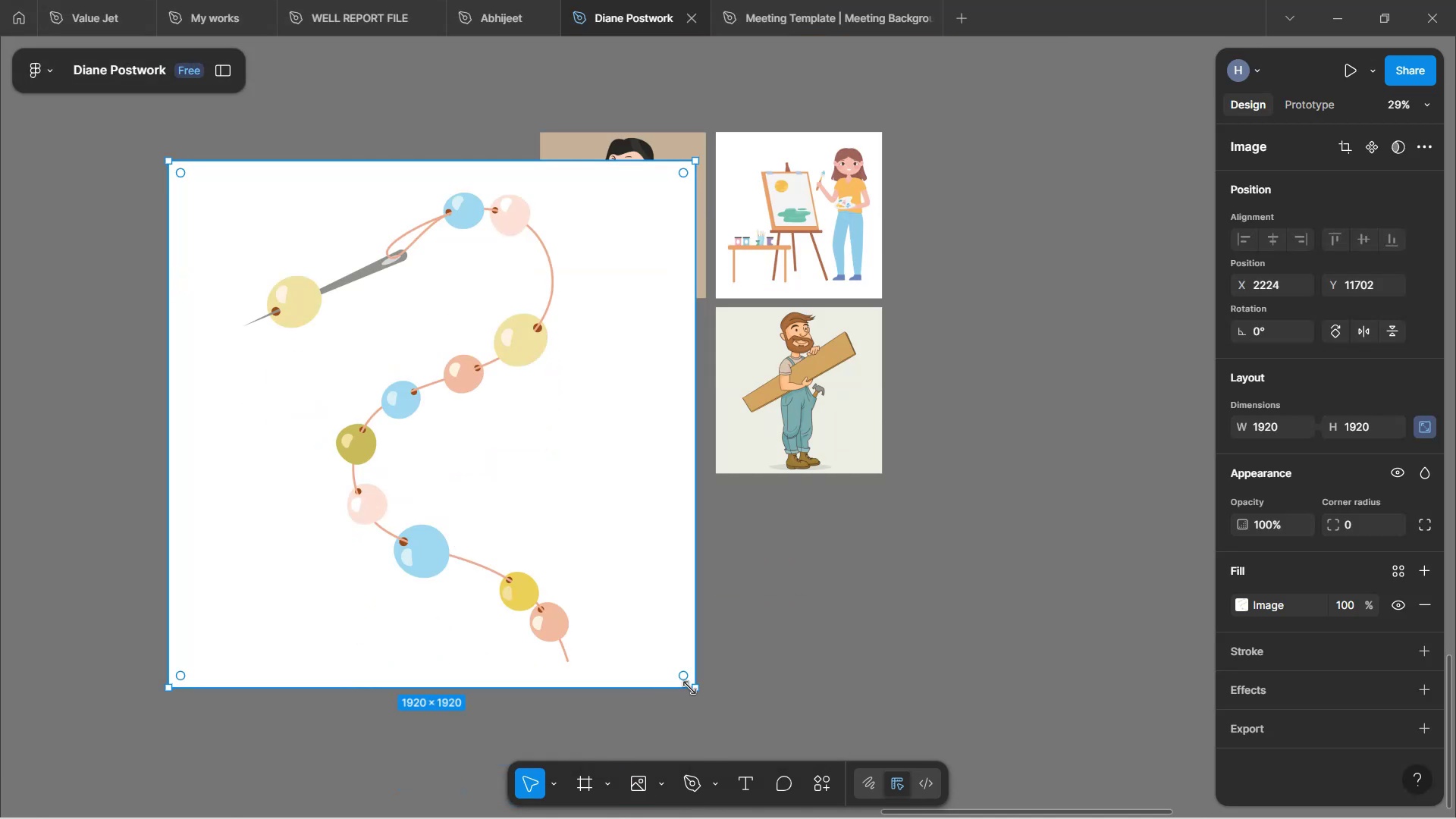 
hold_key(key=ShiftLeft, duration=1.54)
 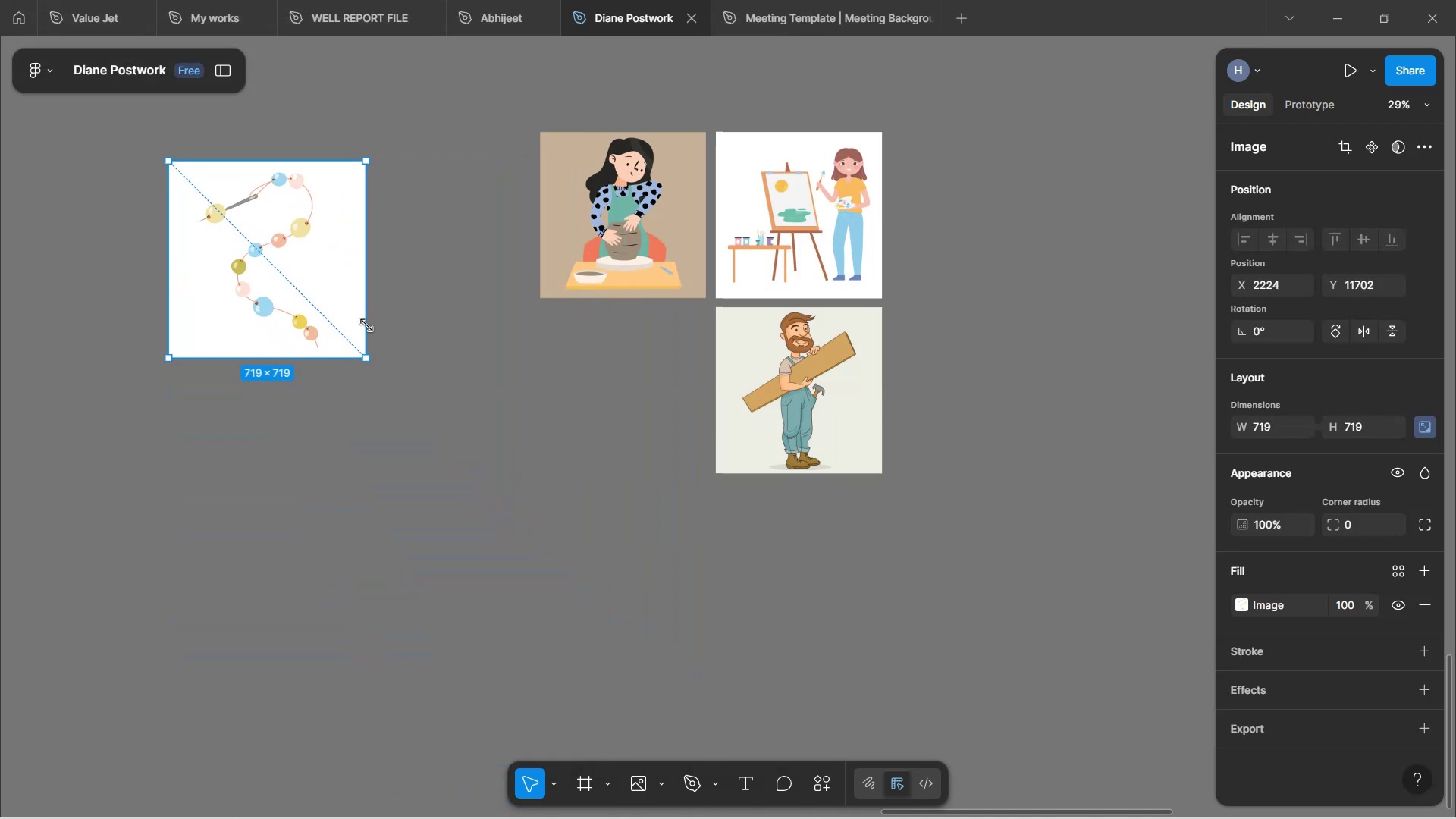 
hold_key(key=ShiftLeft, duration=0.6)
 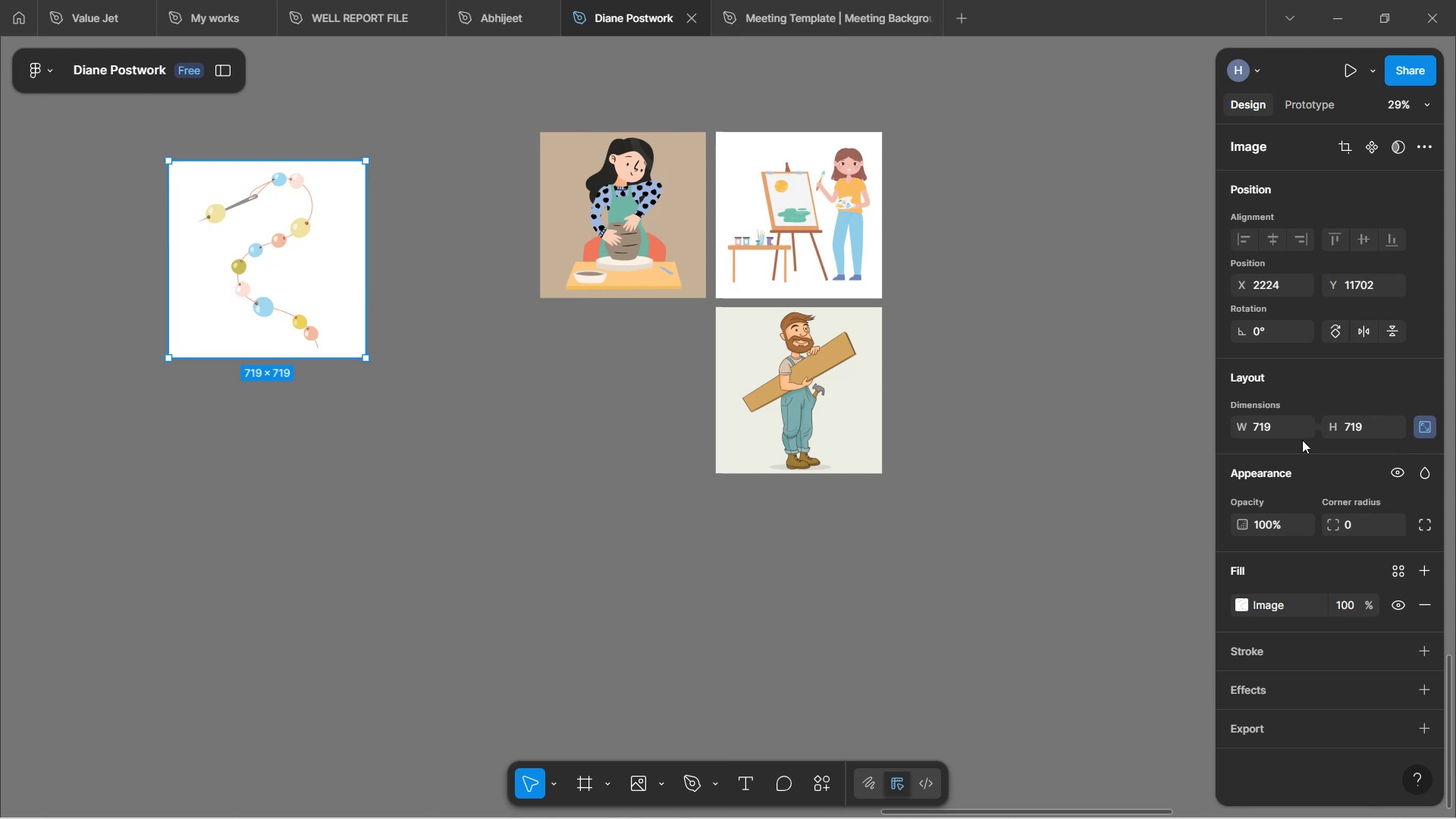 
left_click([1268, 422])
 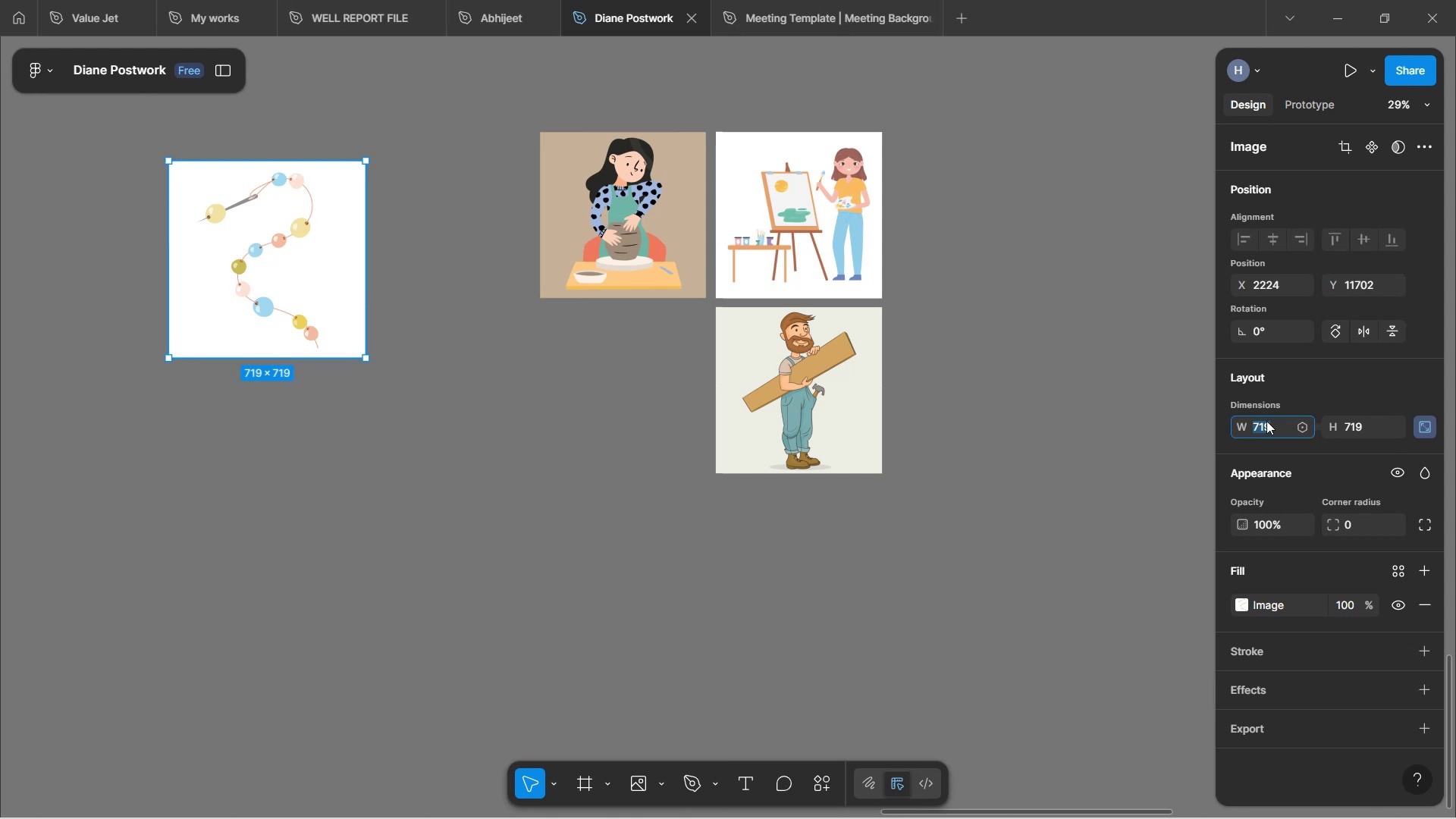 
type(606)
 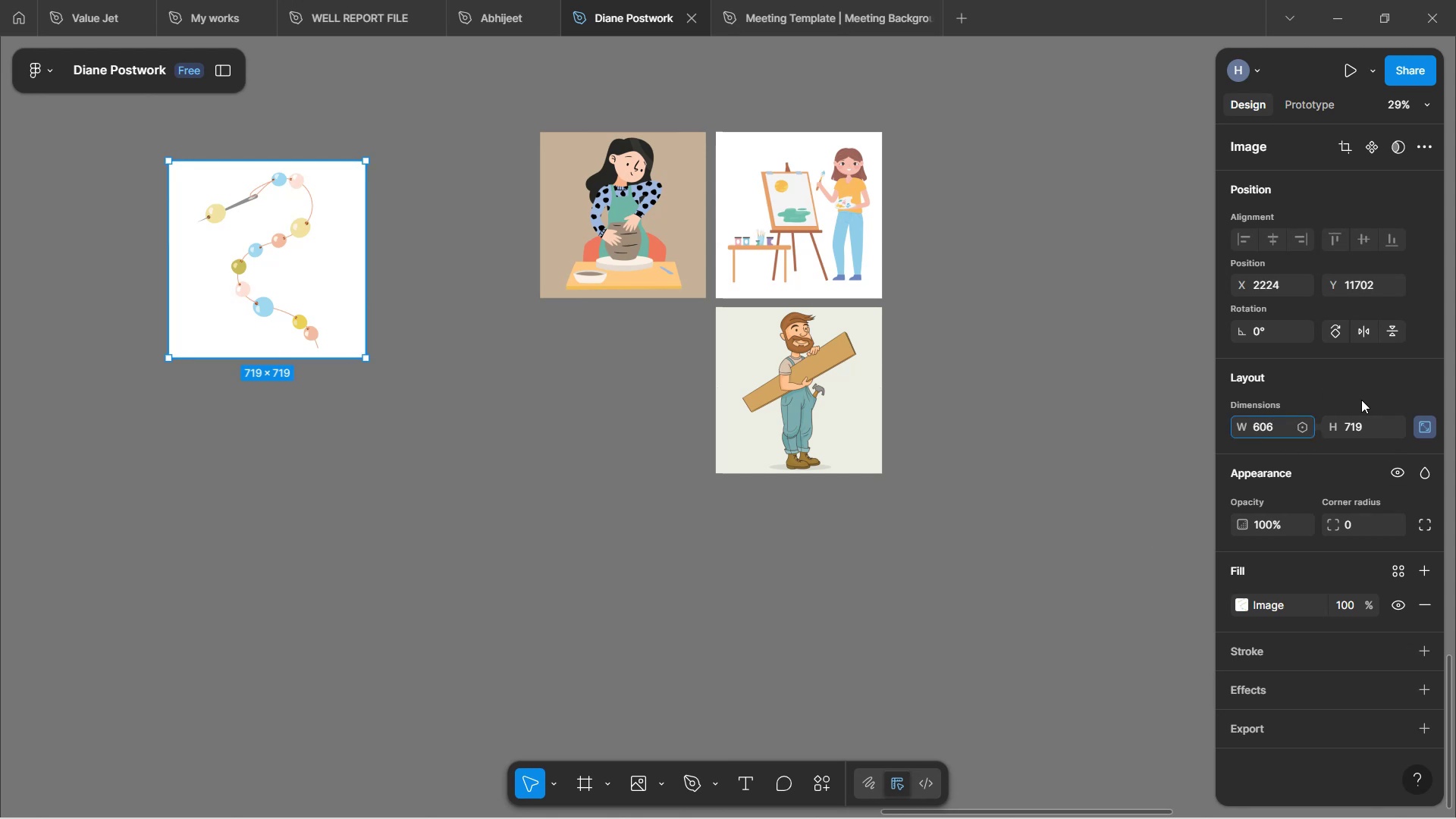 
left_click([1363, 425])
 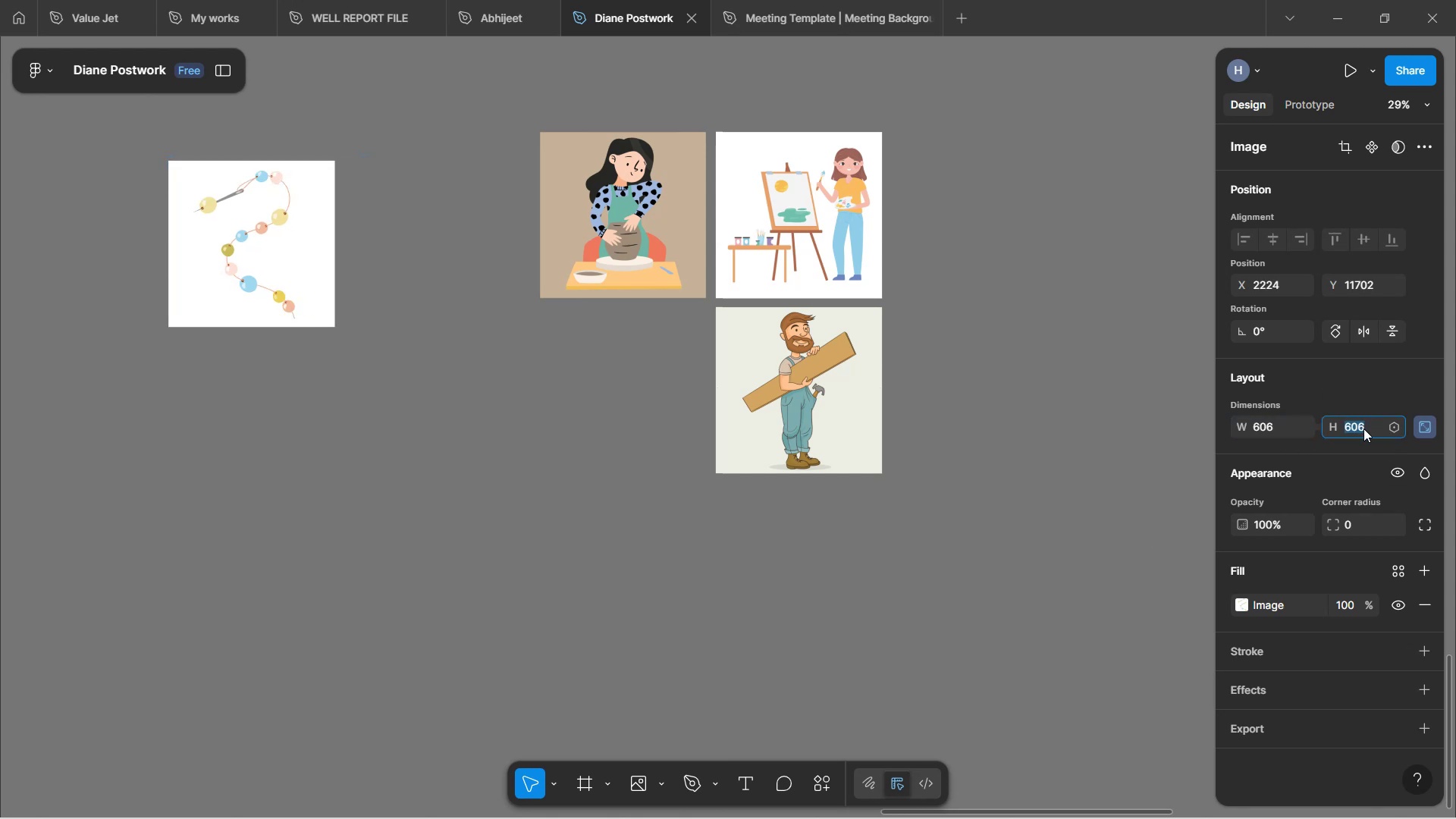 
type(606)
 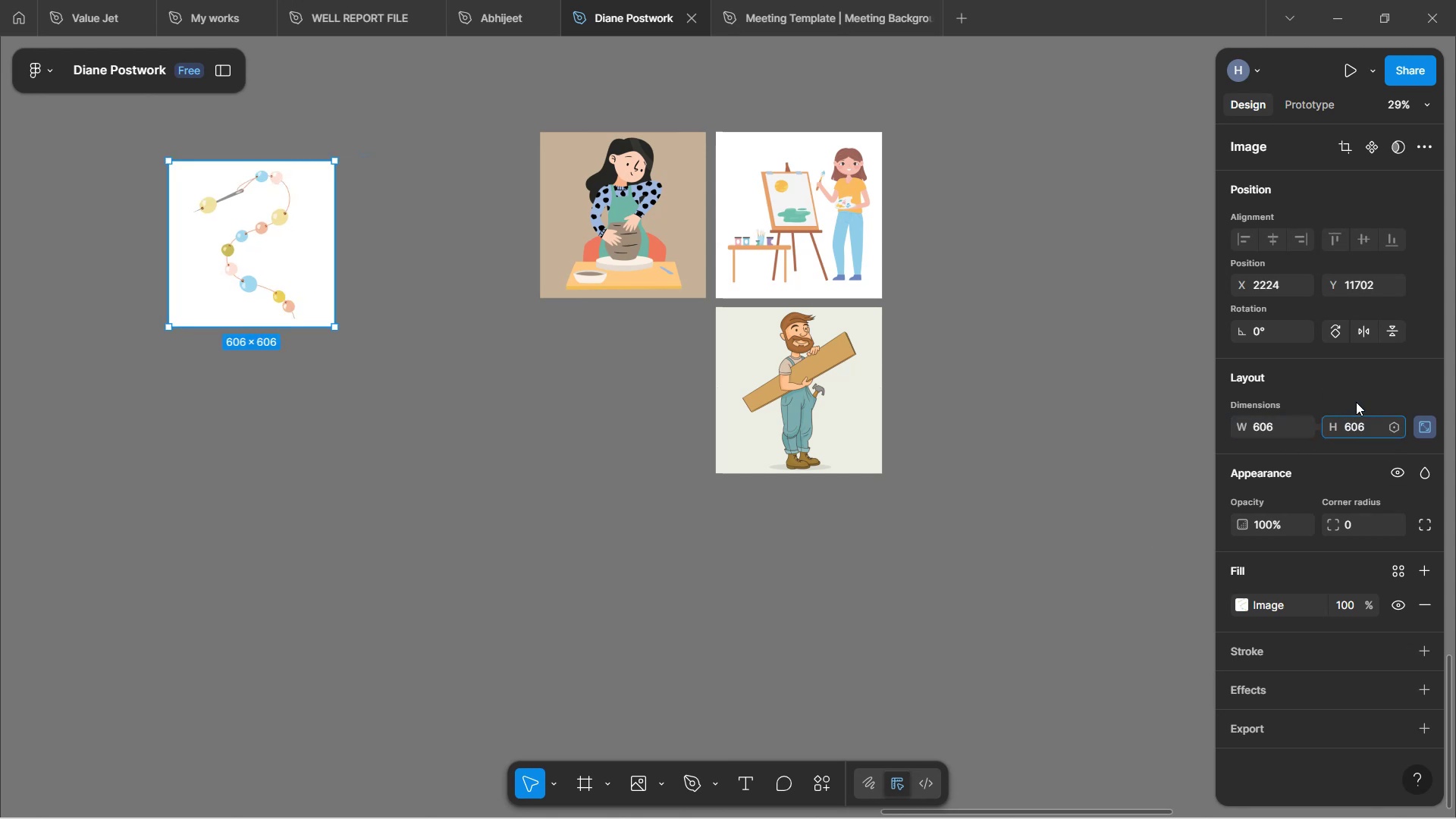 
left_click([1379, 368])
 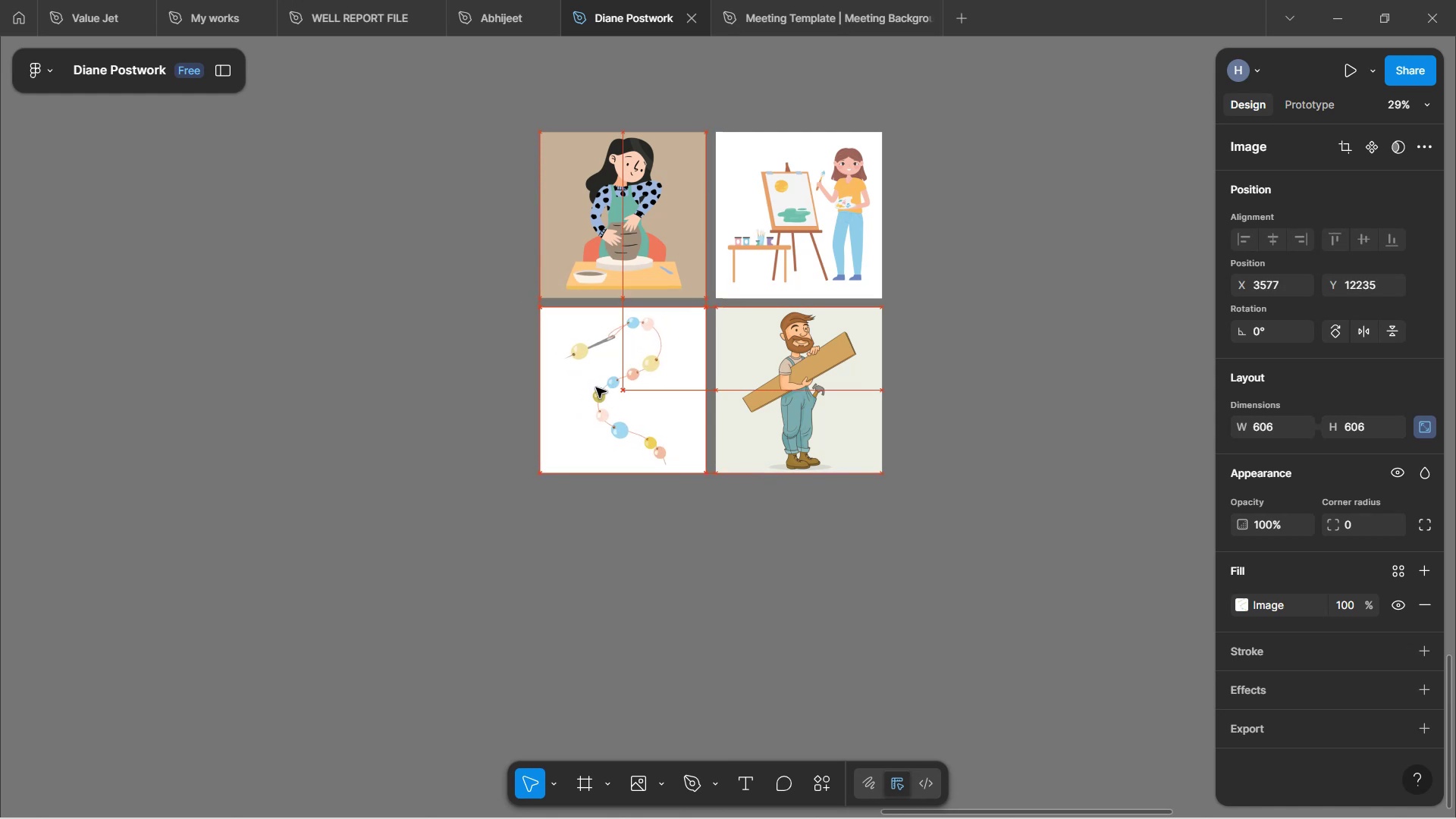 
wait(6.17)
 